 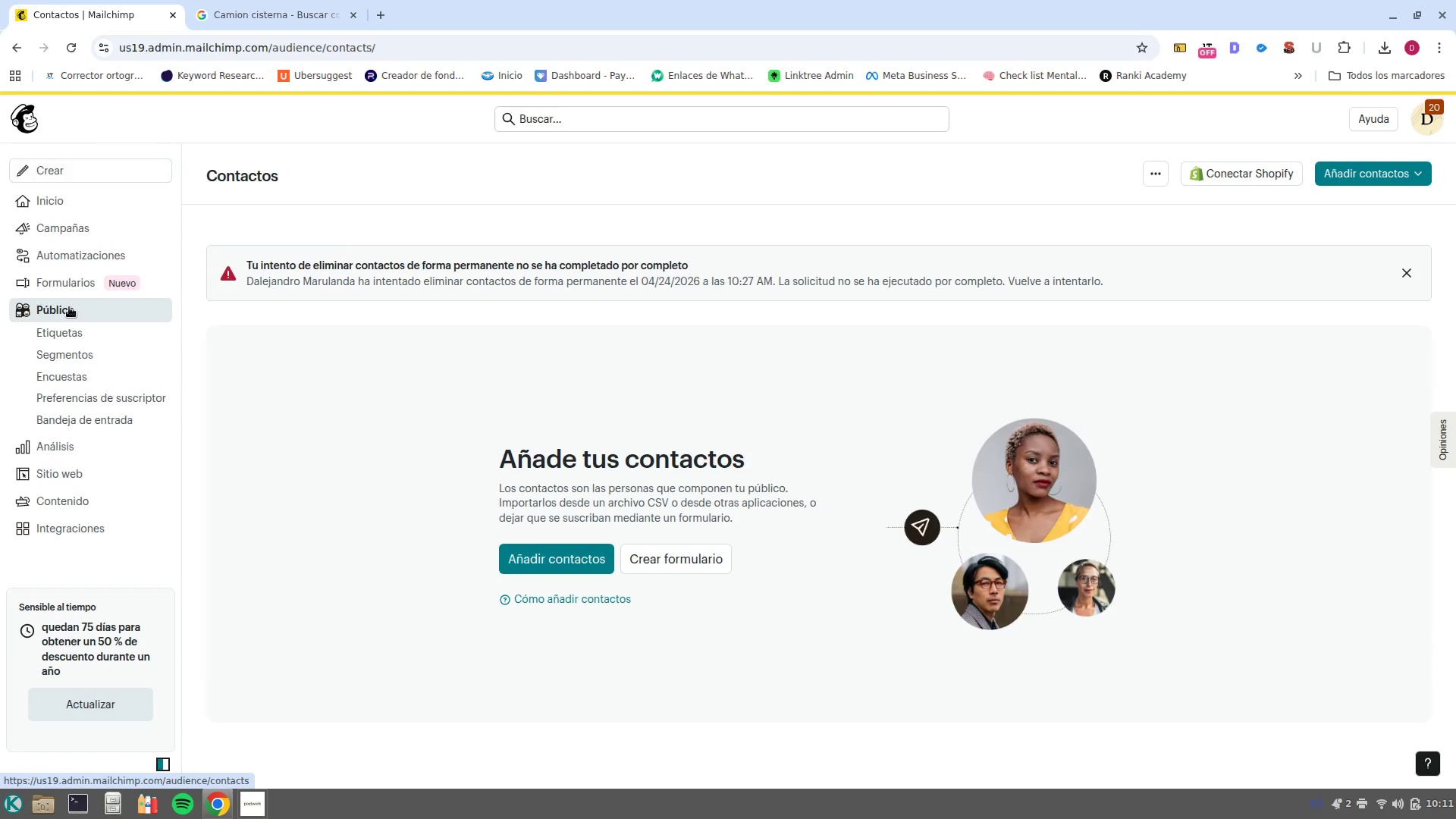 
left_click([1153, 177])
 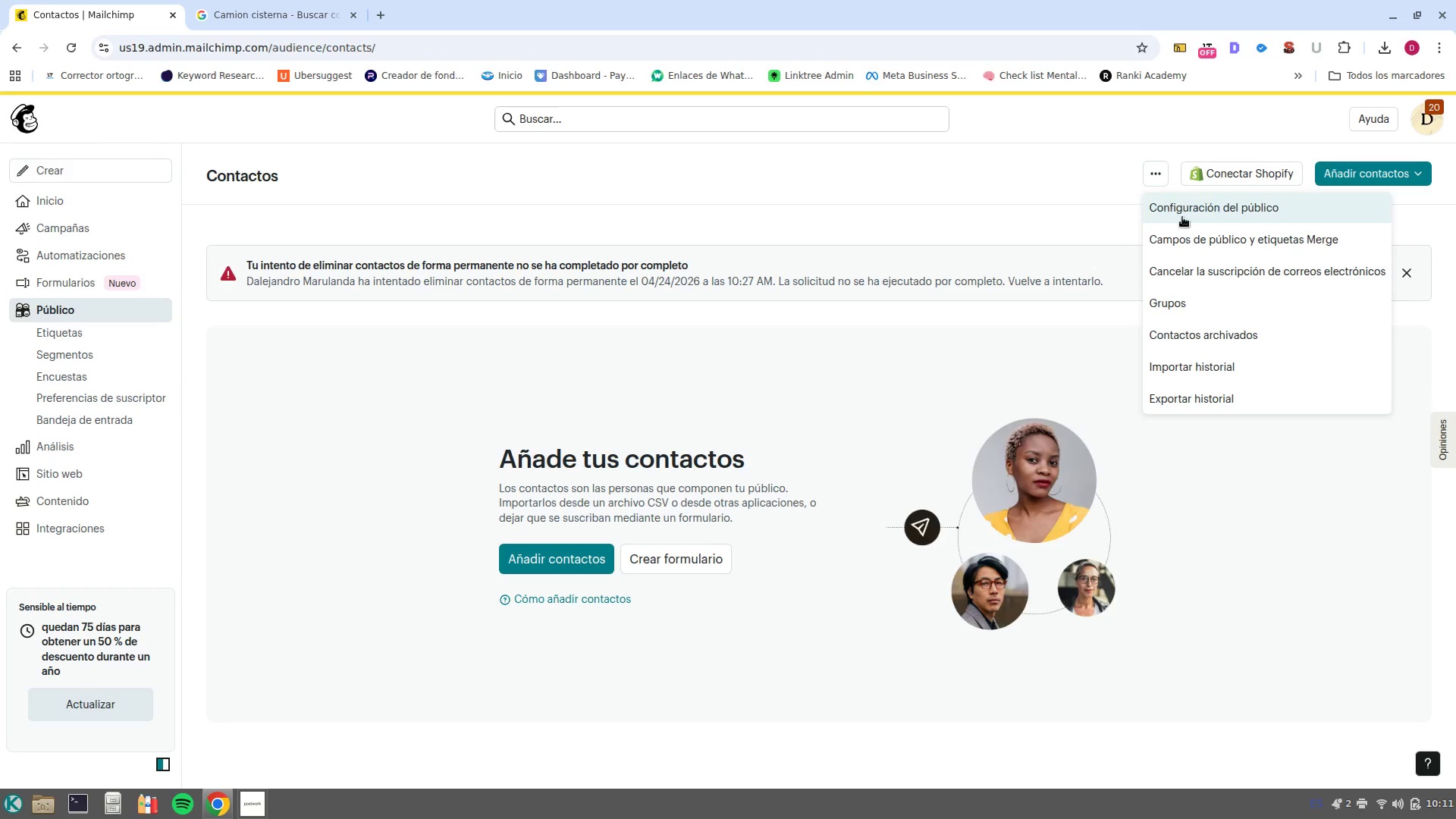 
left_click([1182, 217])
 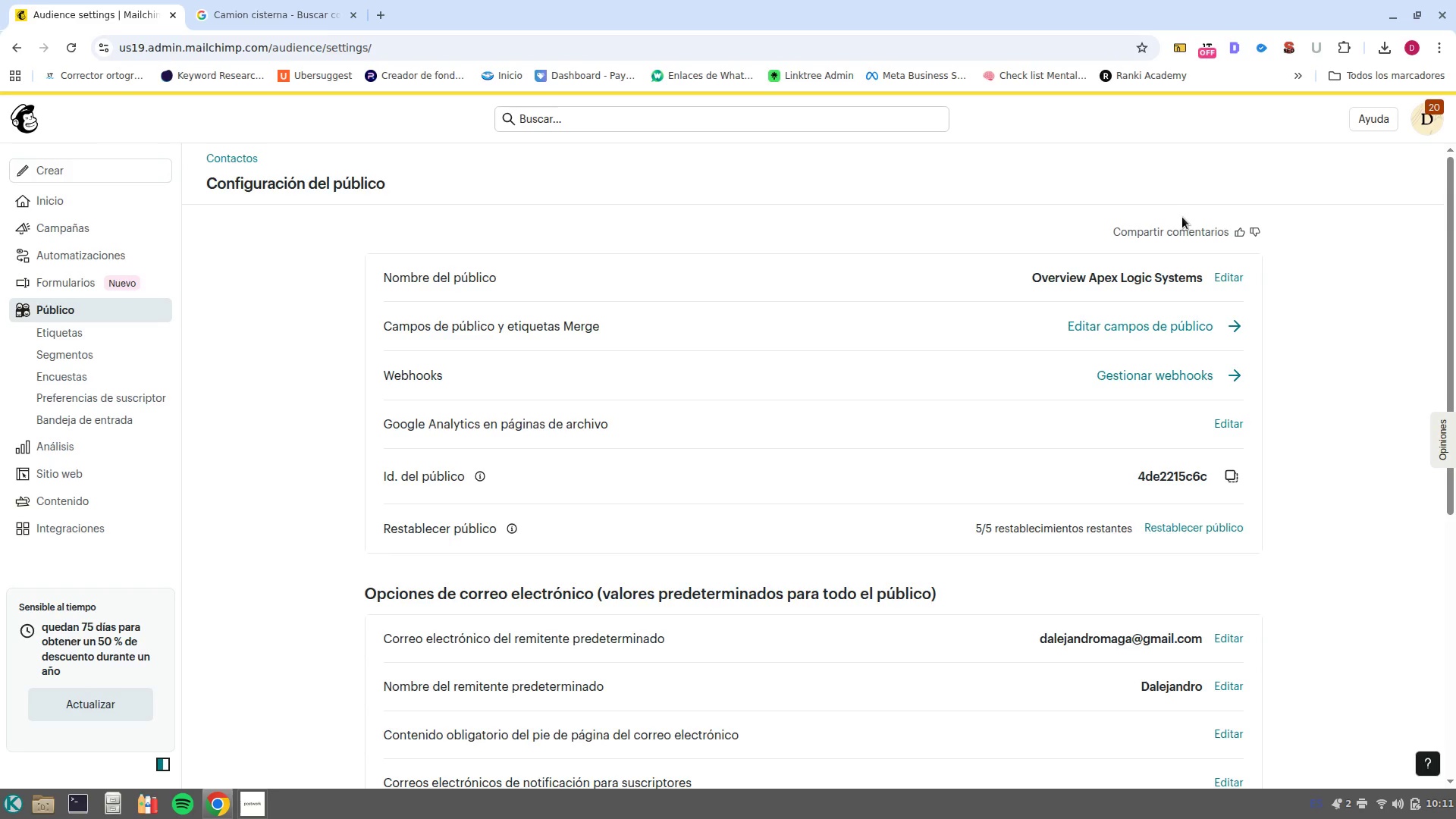 
wait(12.47)
 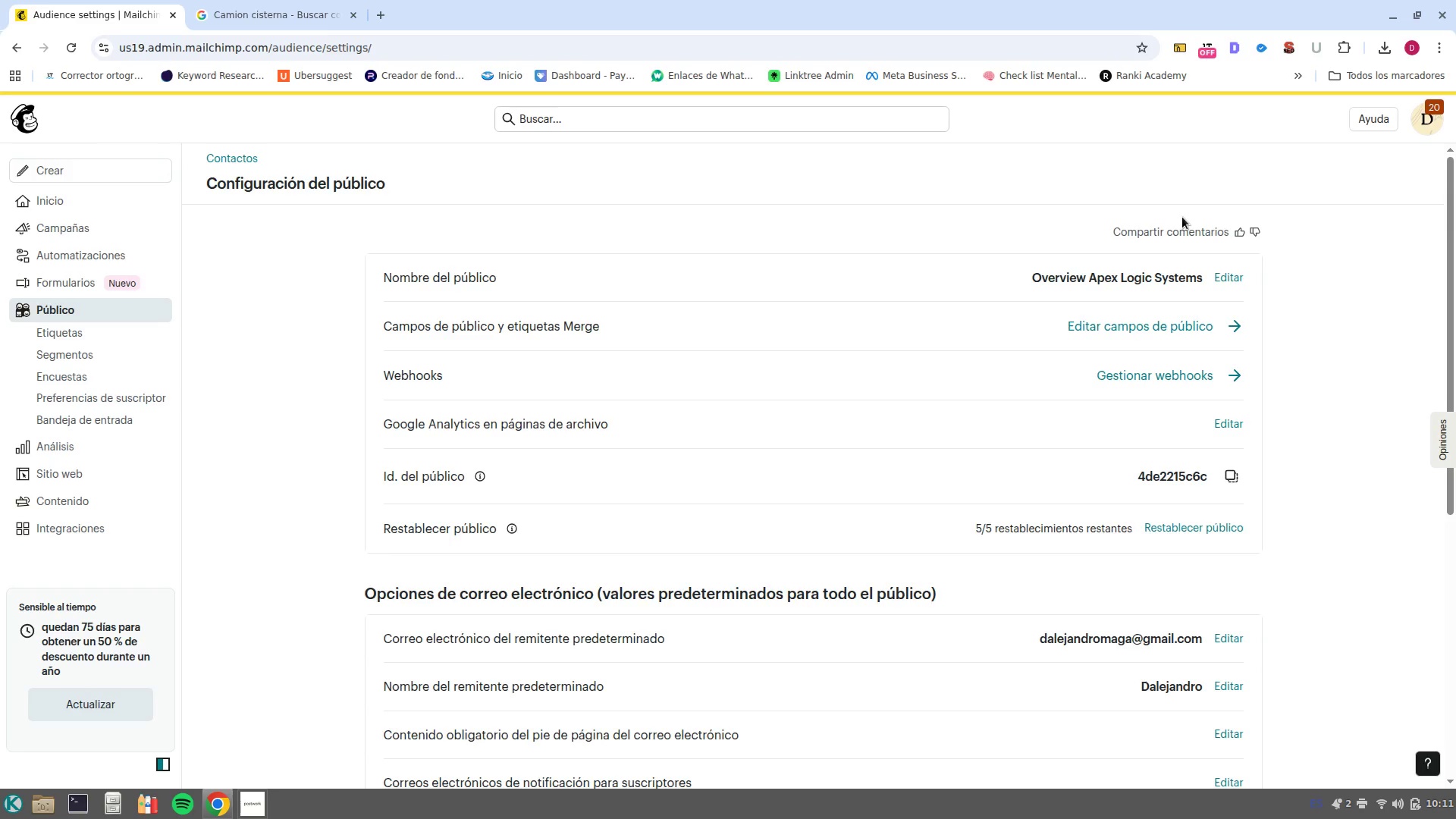 
left_click([1232, 279])
 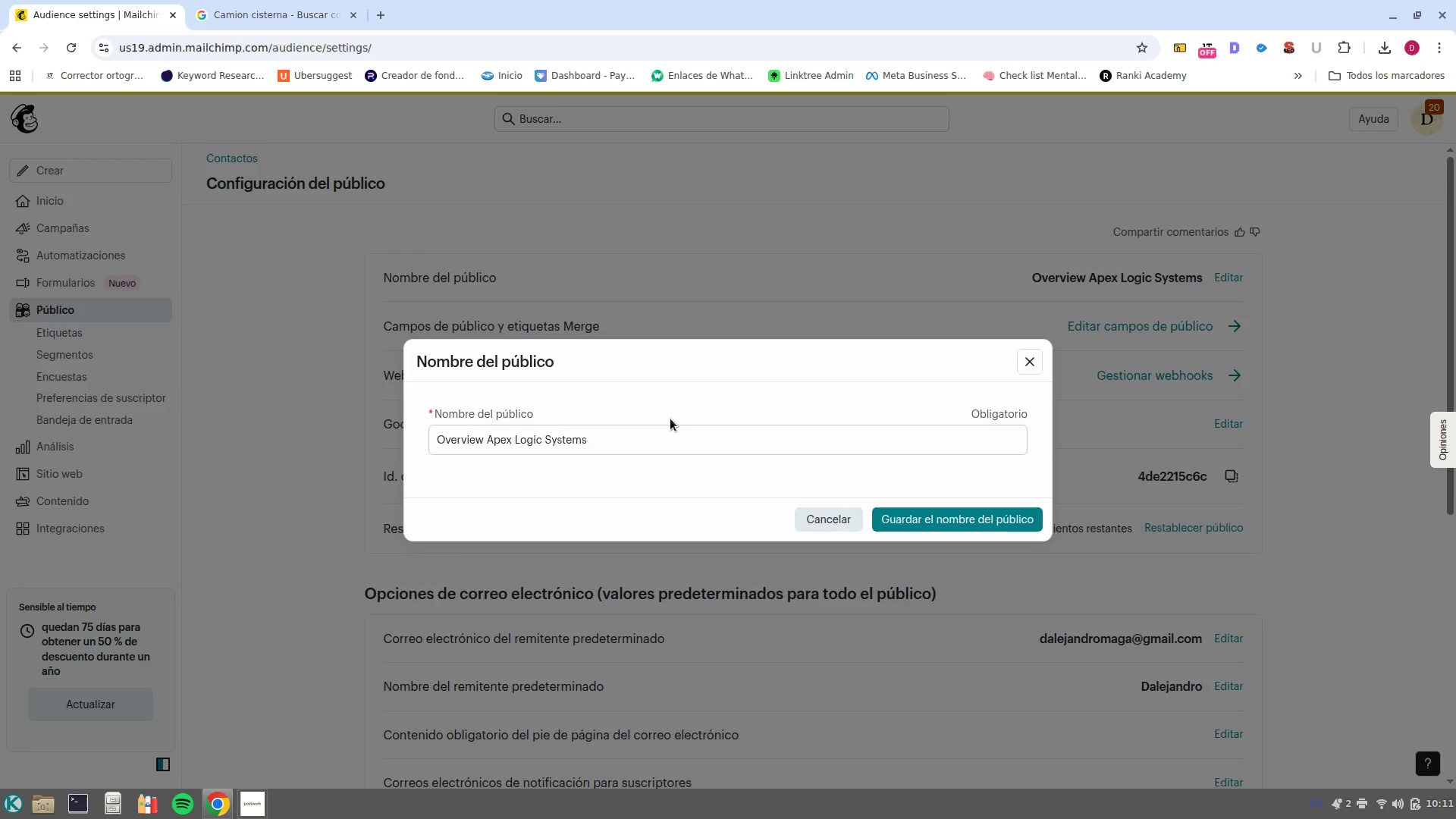 
left_click([681, 459])
 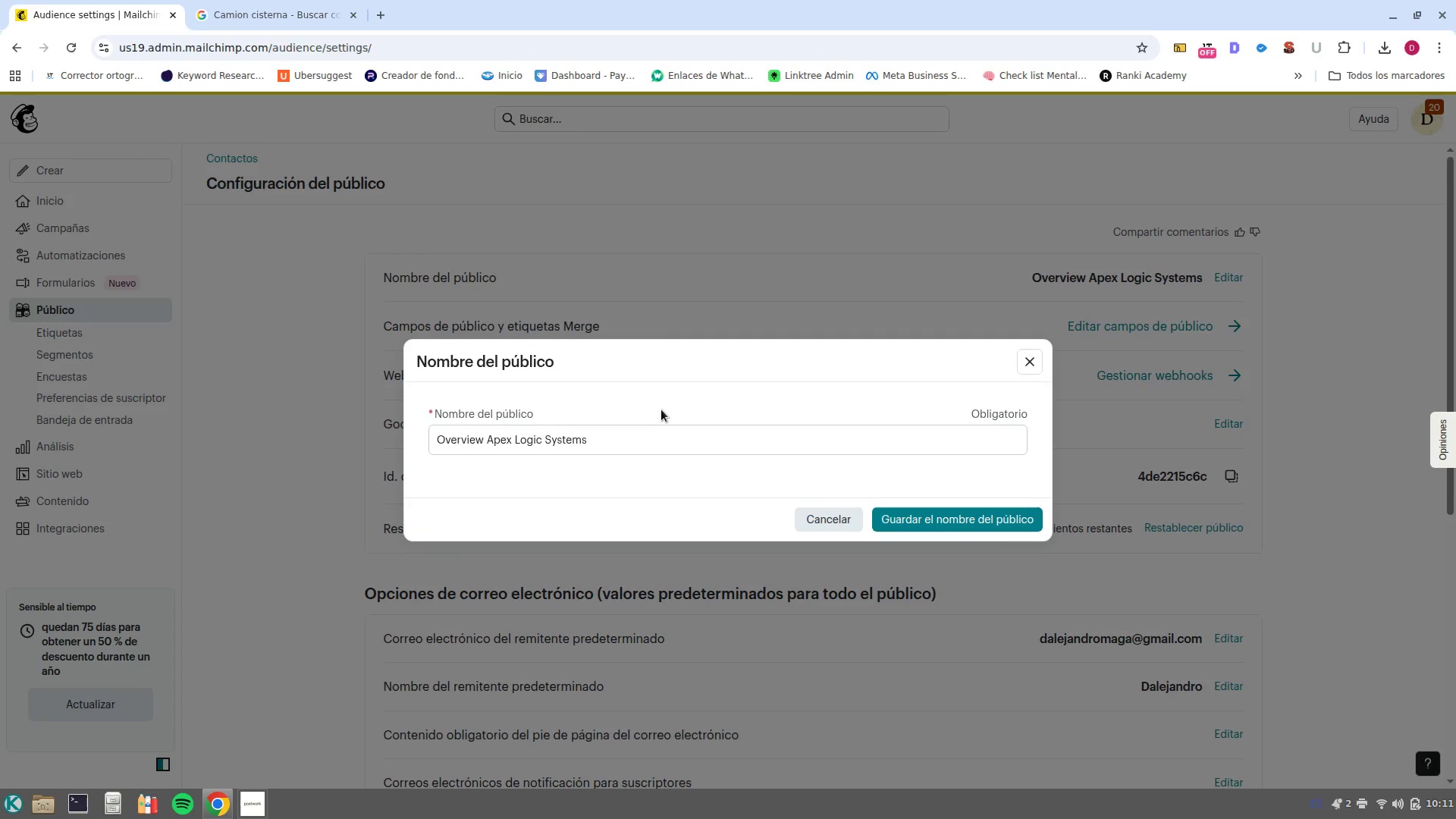 
left_click([661, 408])
 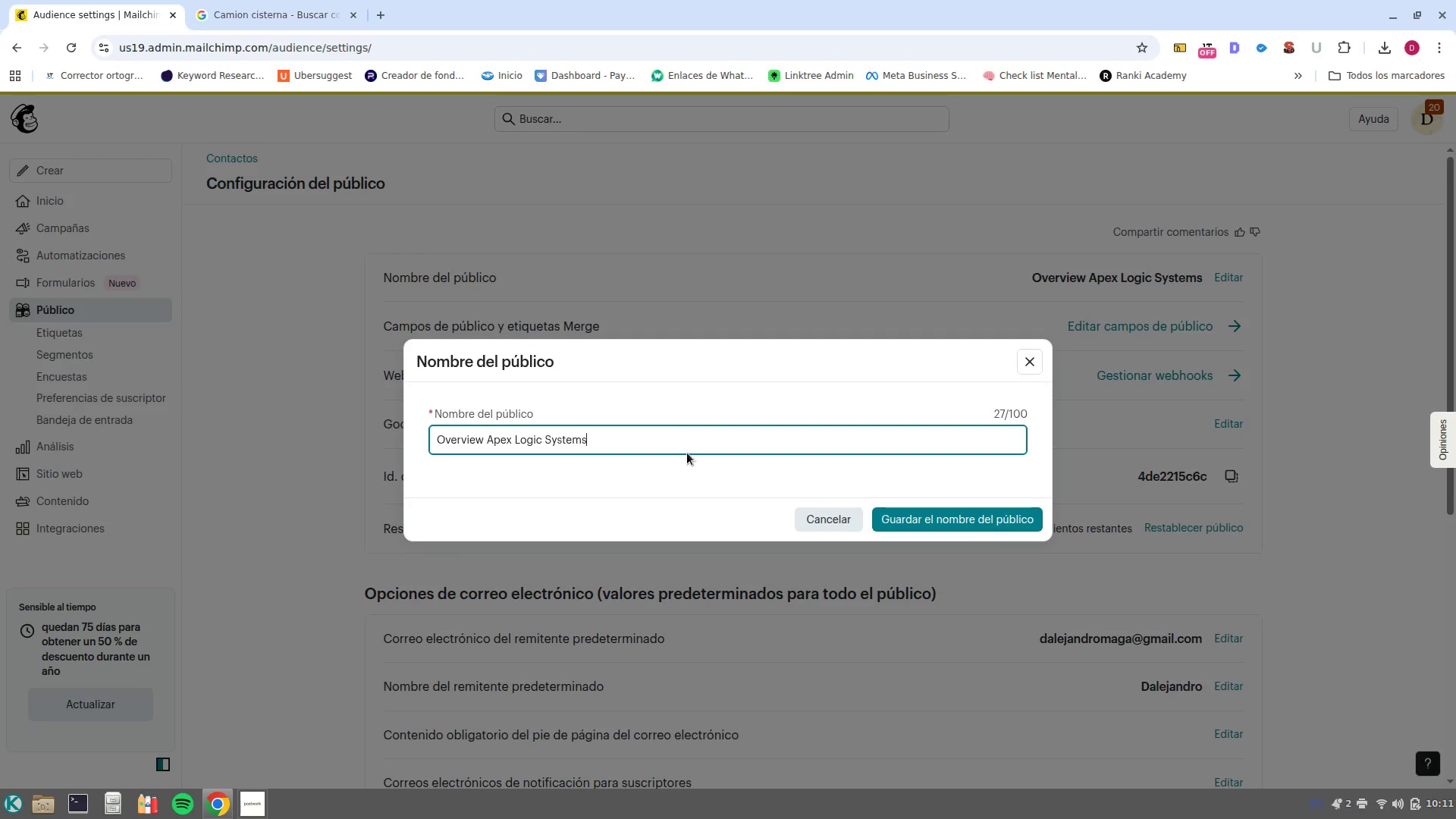 
left_click([687, 453])
 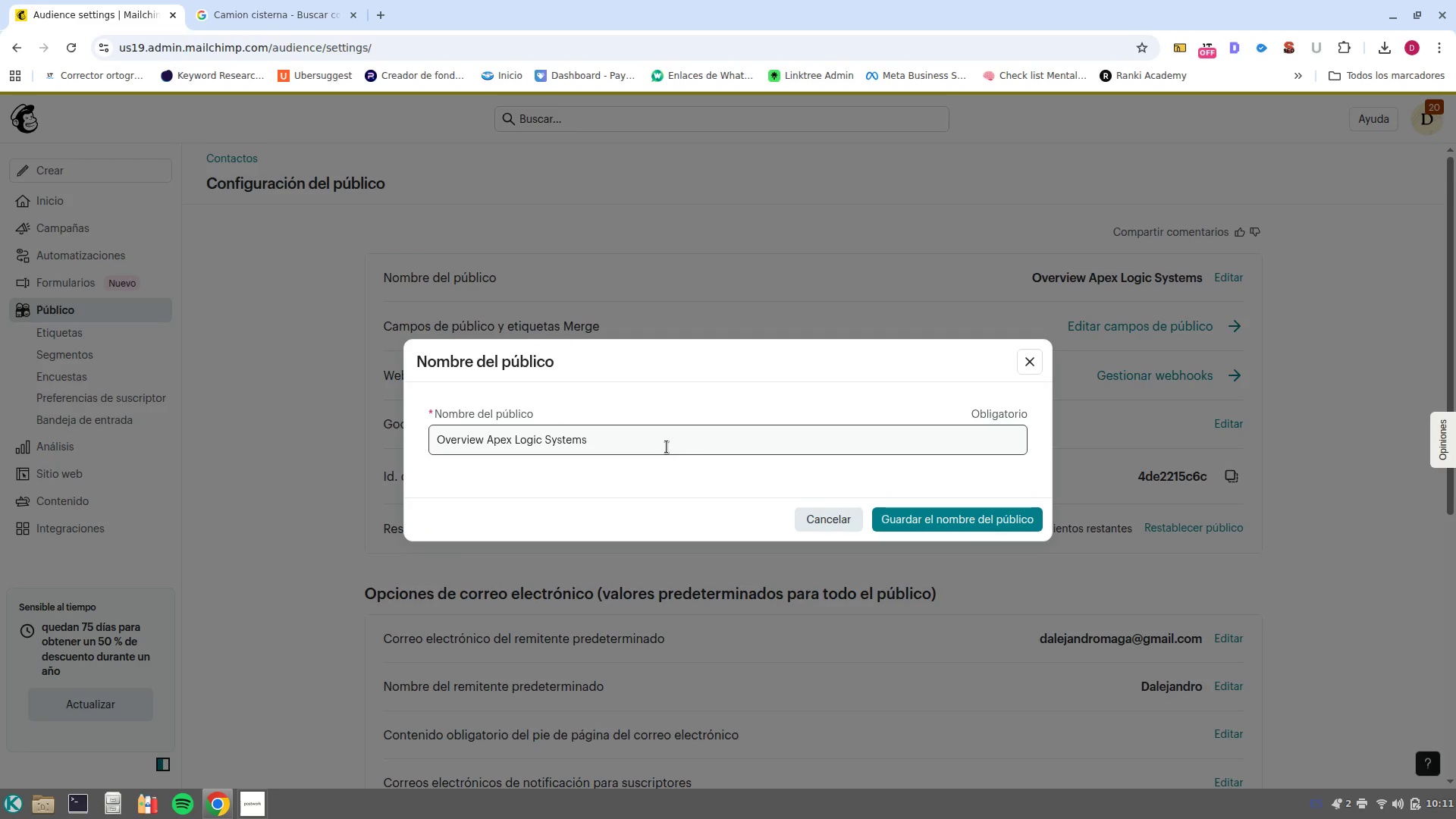 
double_click([667, 447])
 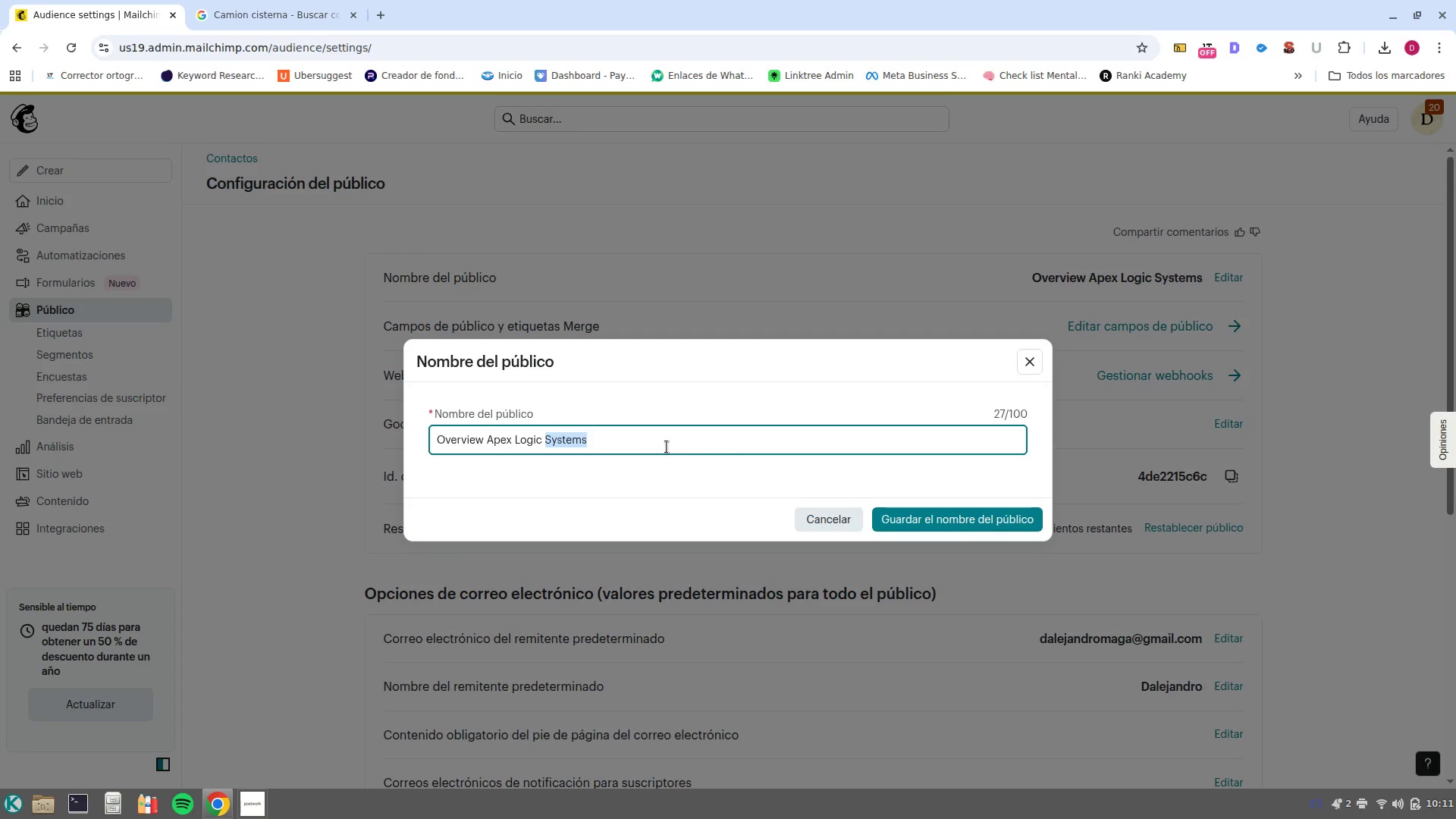 
left_click([667, 447])
 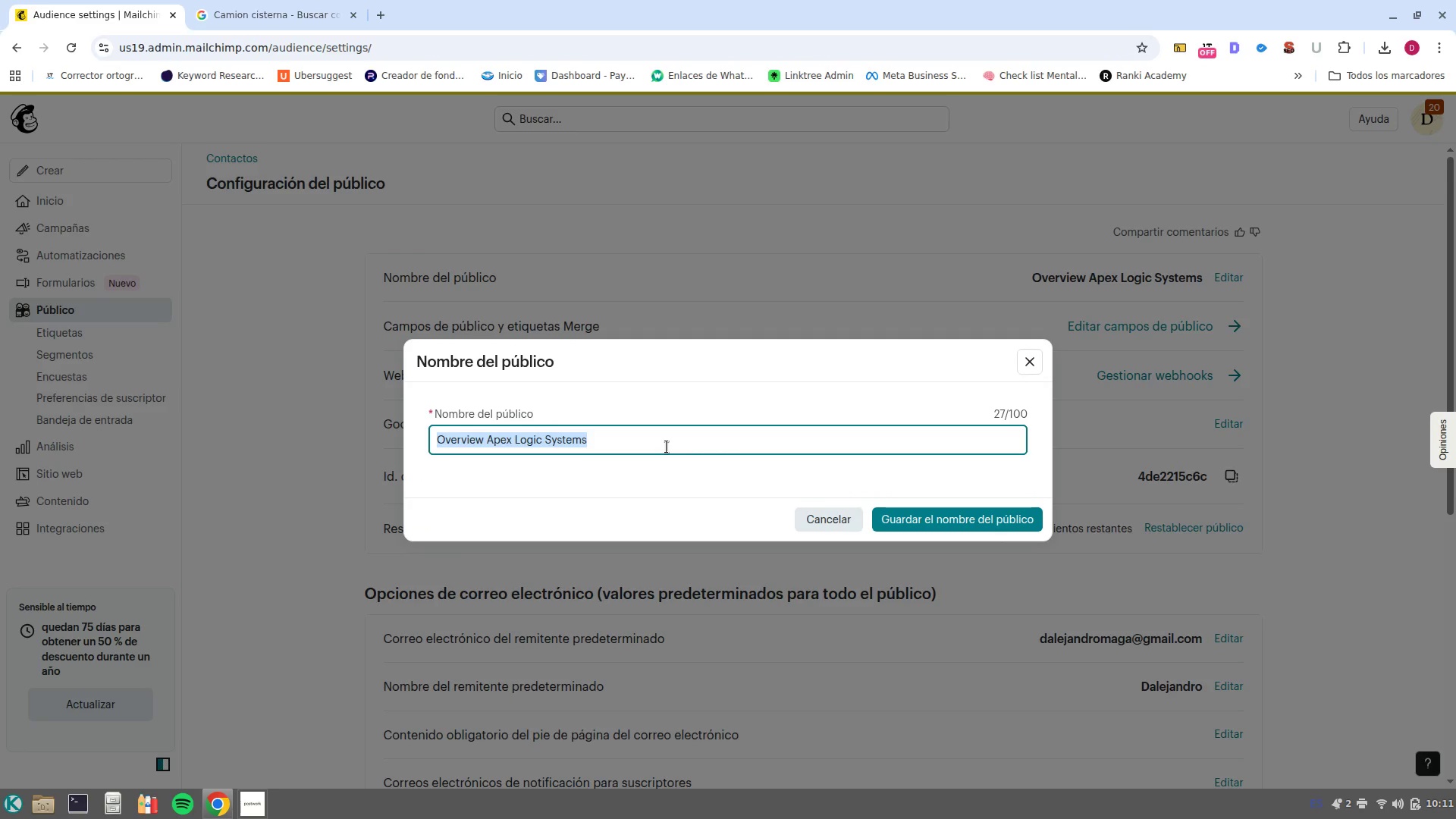 
key(Backspace)
 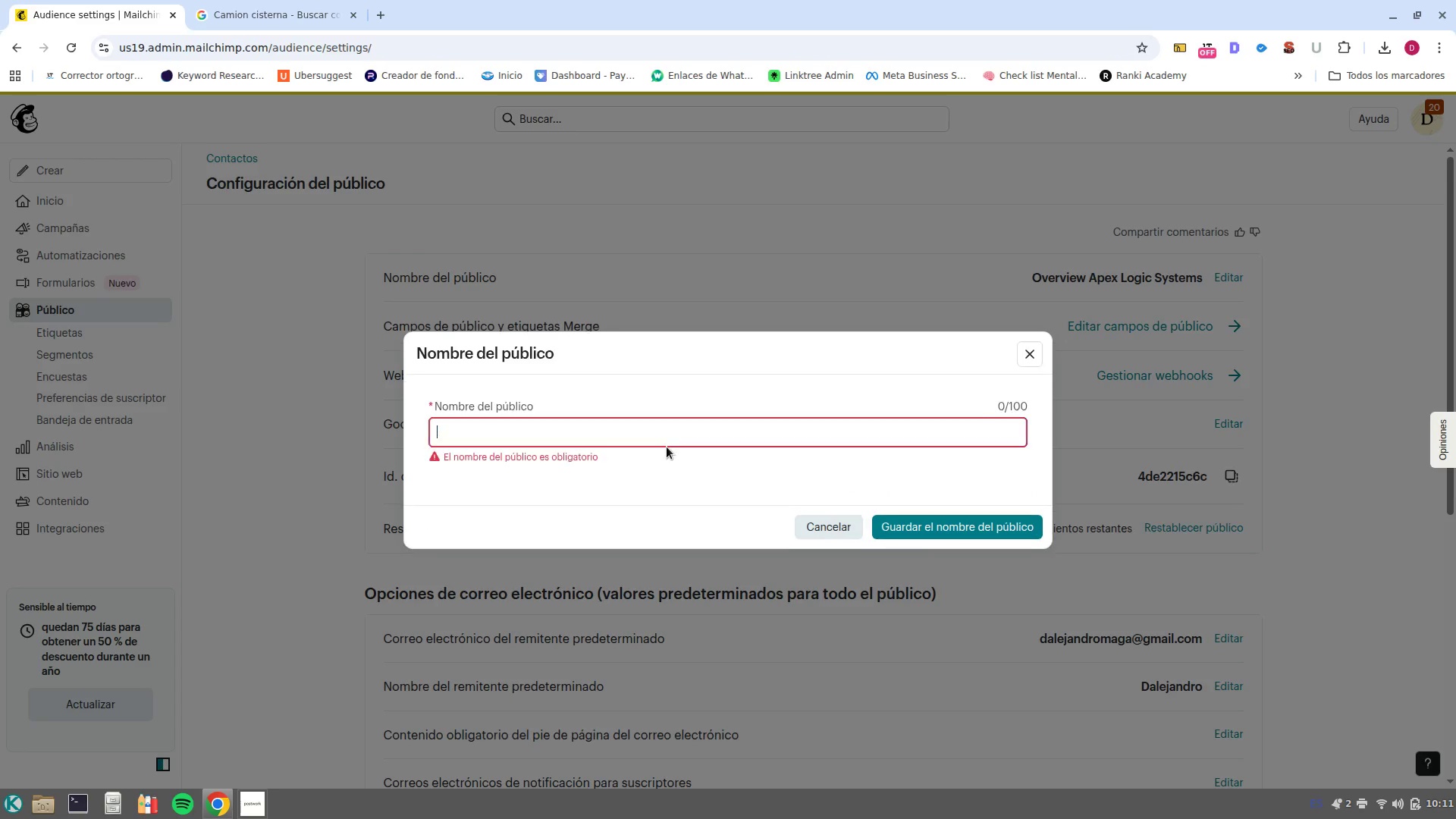 
key(Control+ControlLeft)
 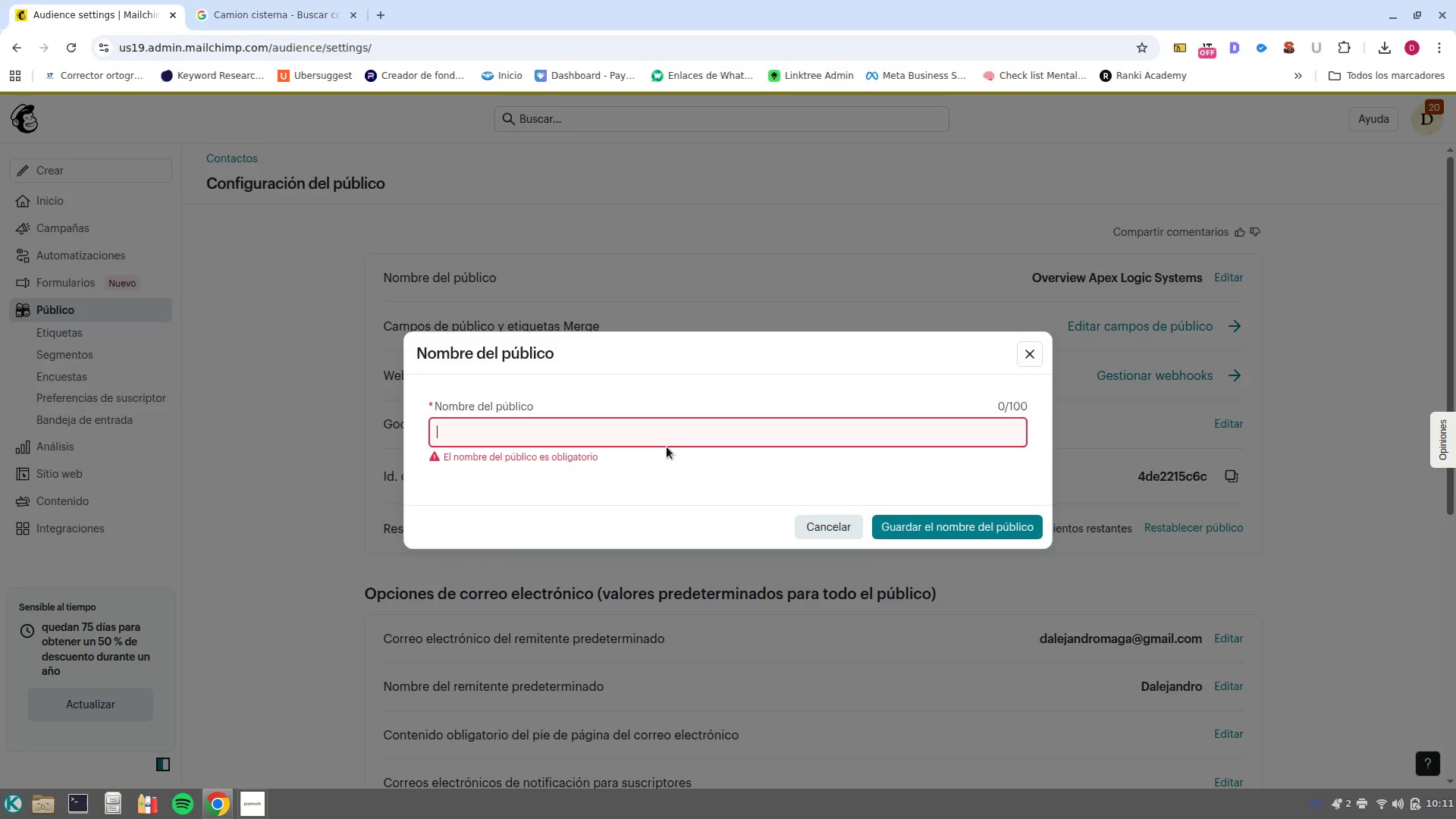 
key(Control+V)
 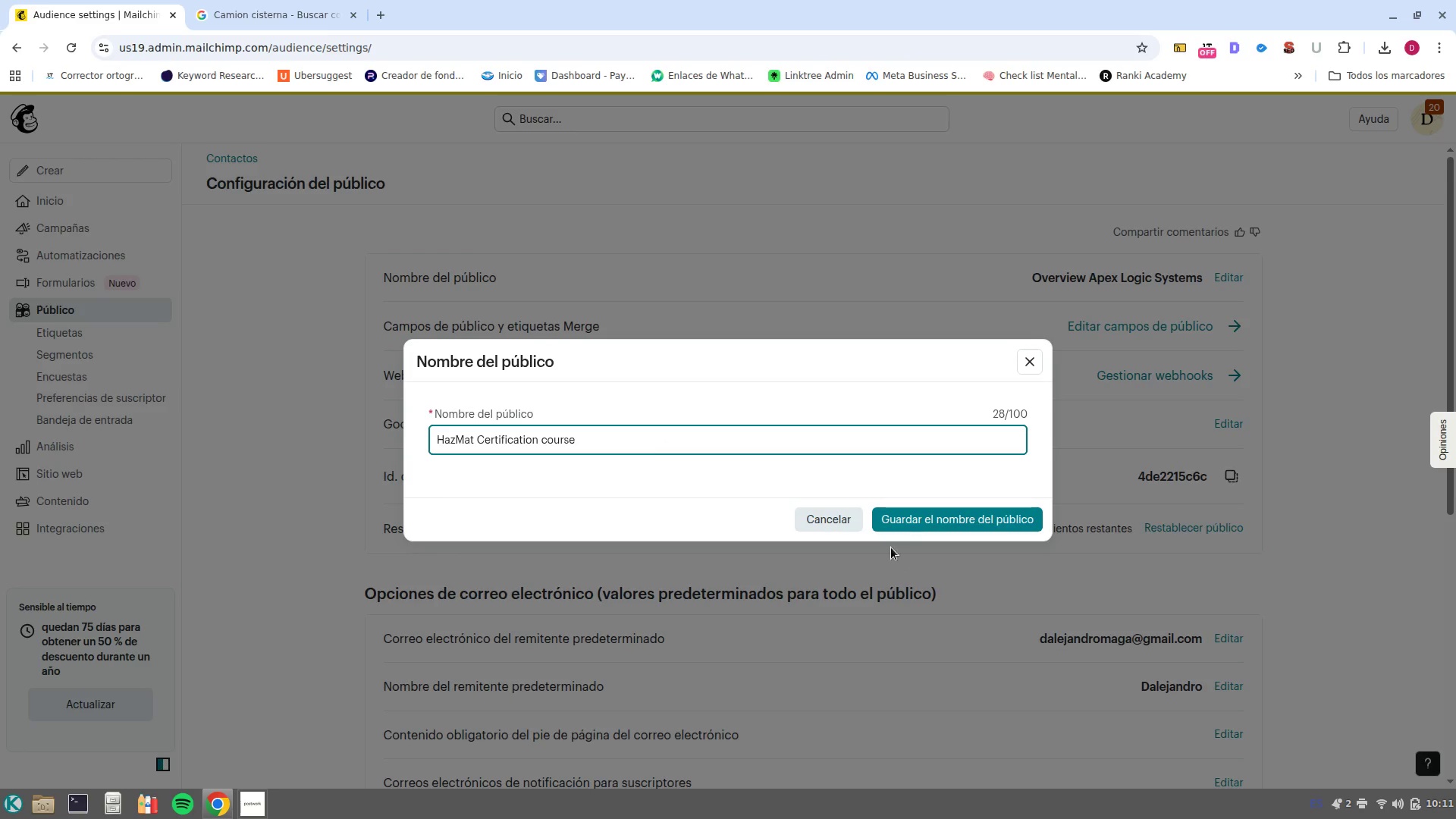 
left_click([912, 525])
 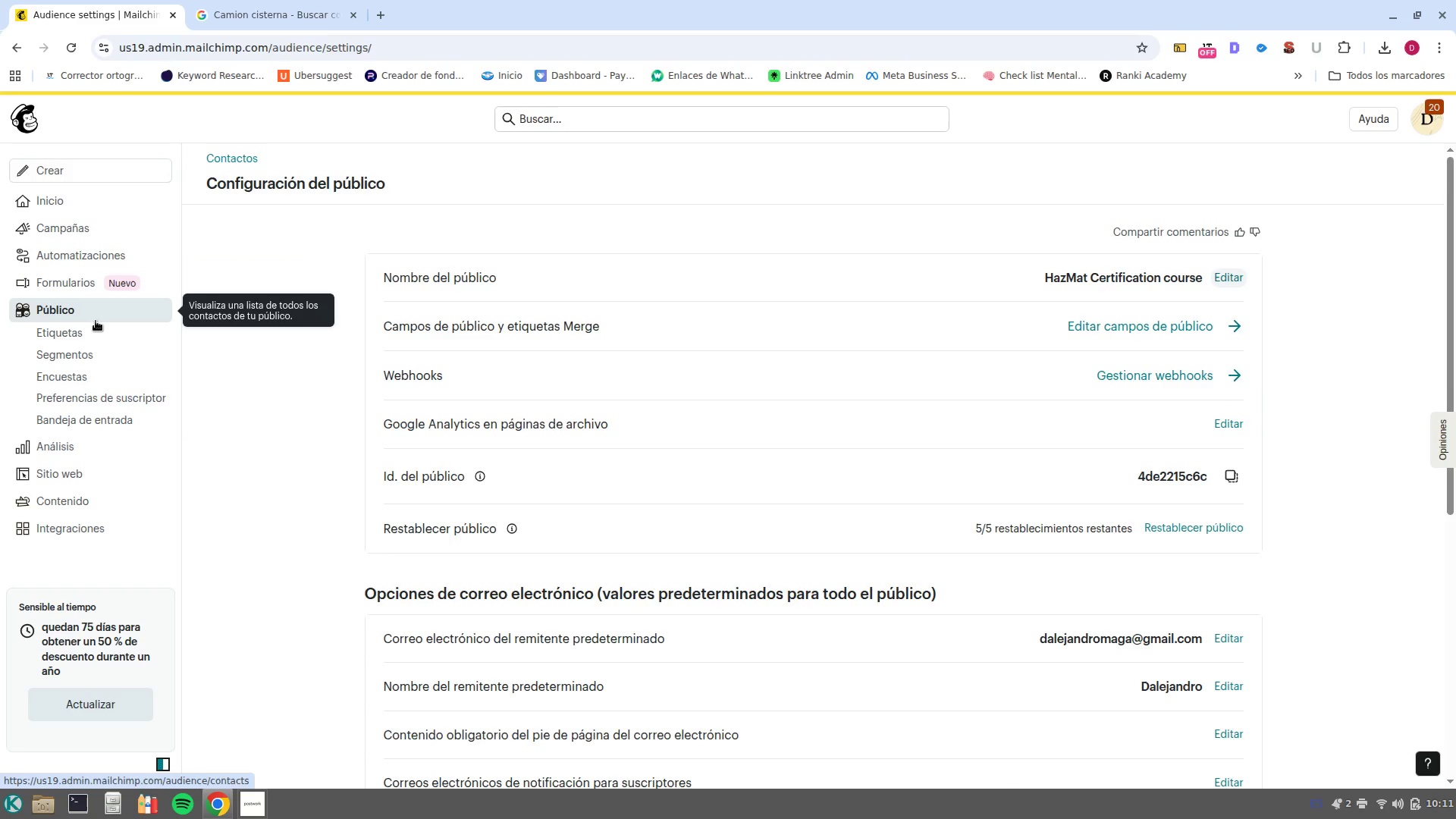 
wait(7.32)
 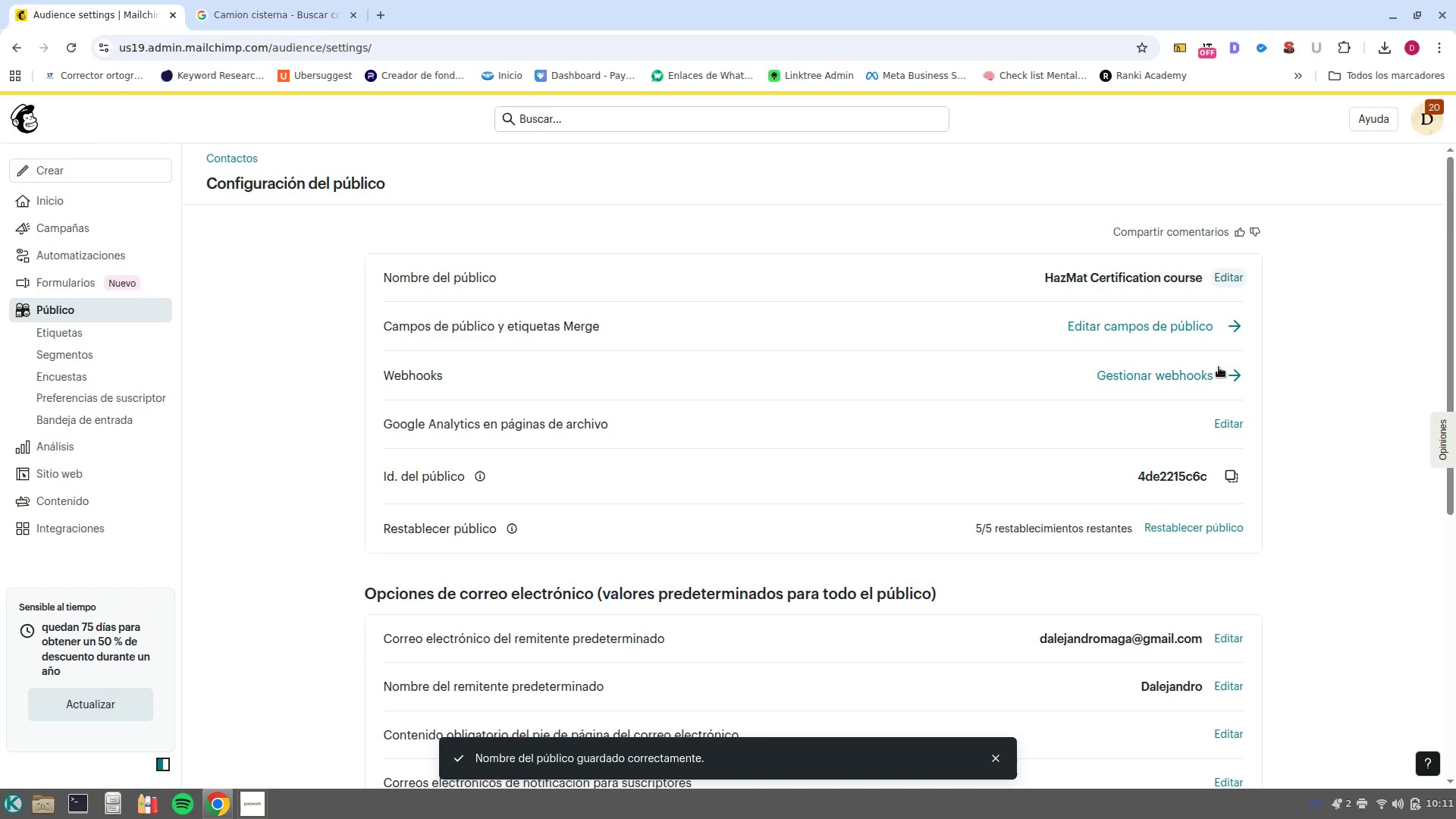 
left_click([86, 230])
 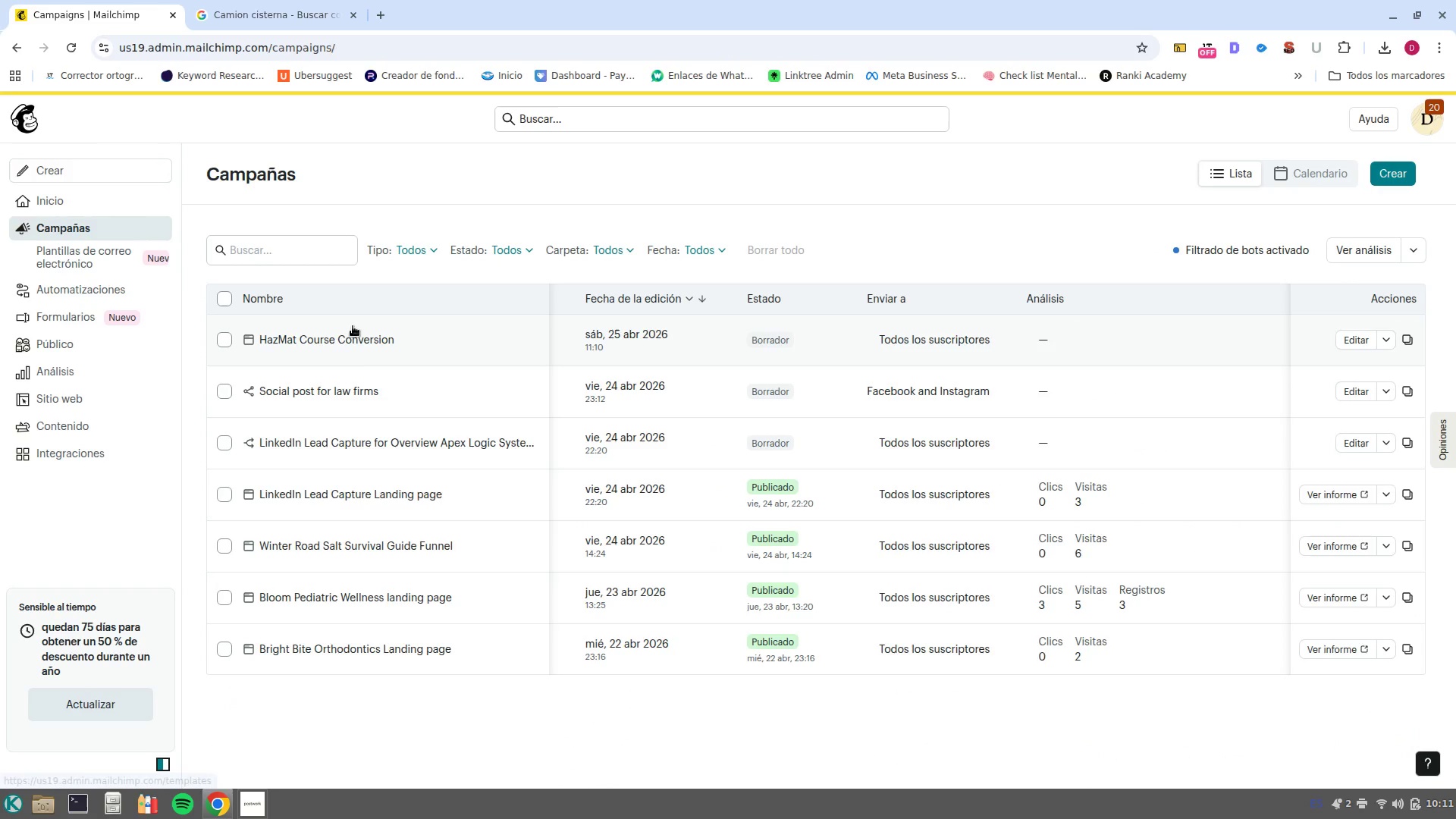 
left_click([1353, 343])
 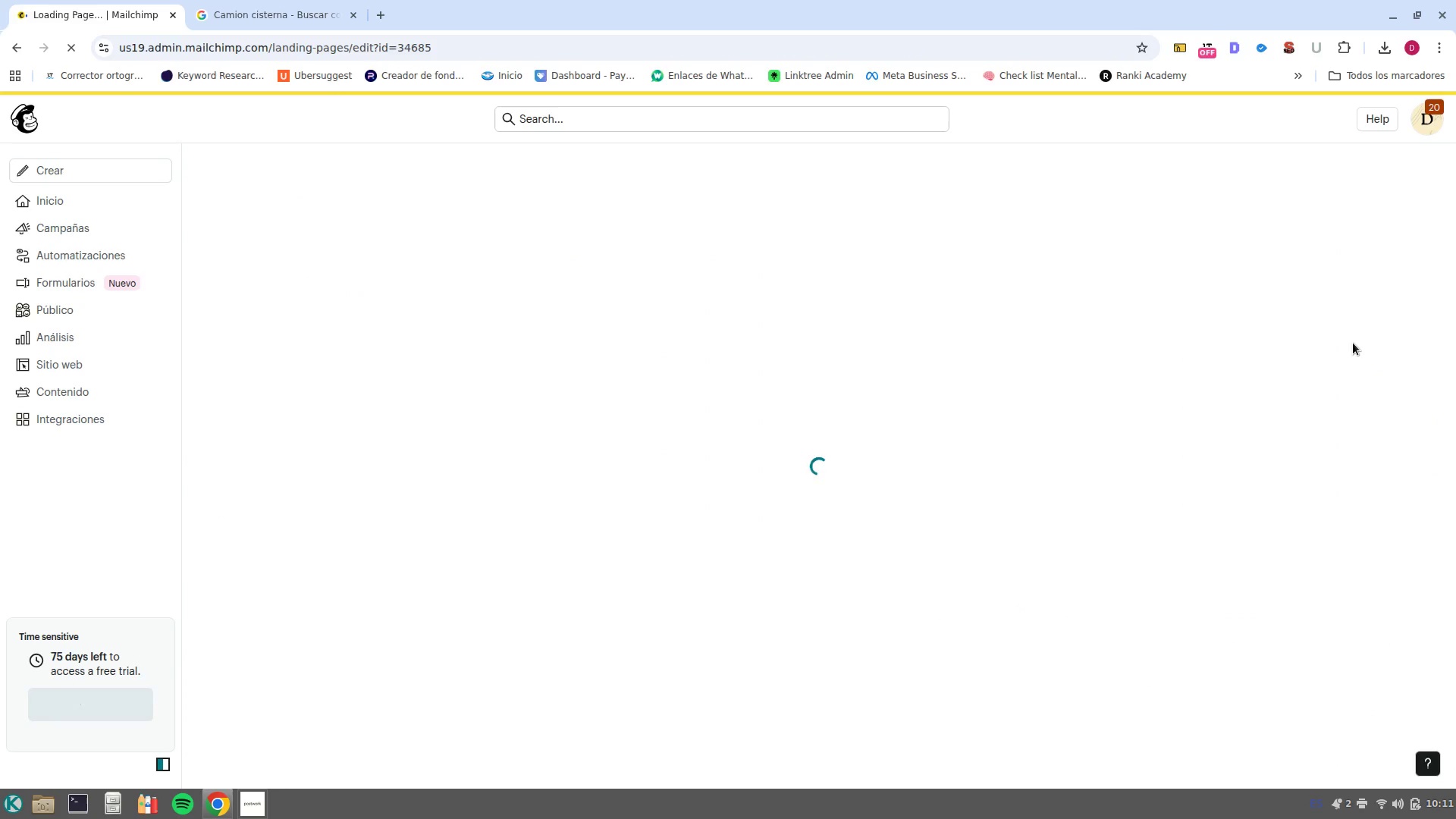 
scroll: coordinate [1383, 455], scroll_direction: down, amount: 2.0
 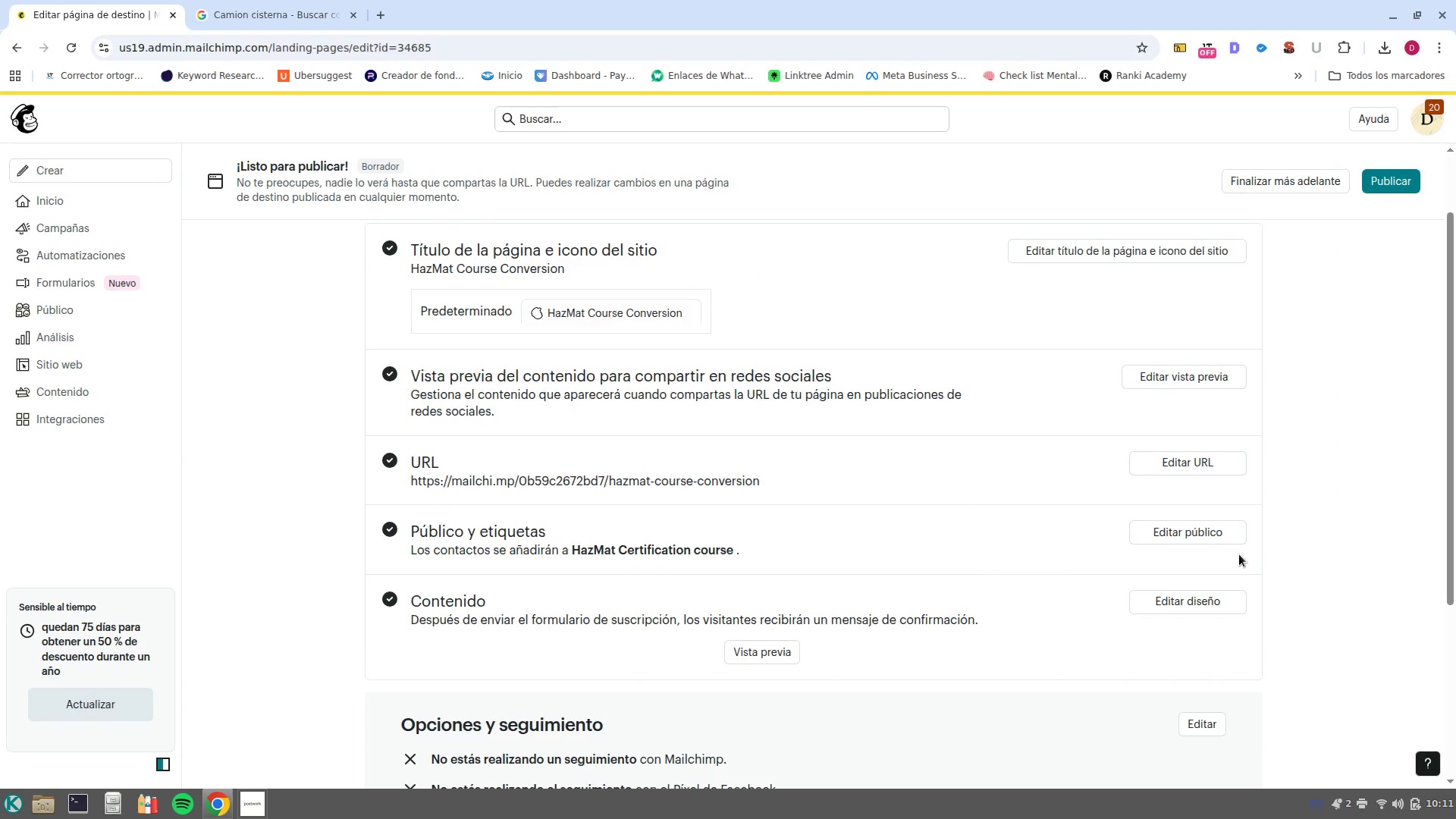 
left_click([1212, 530])
 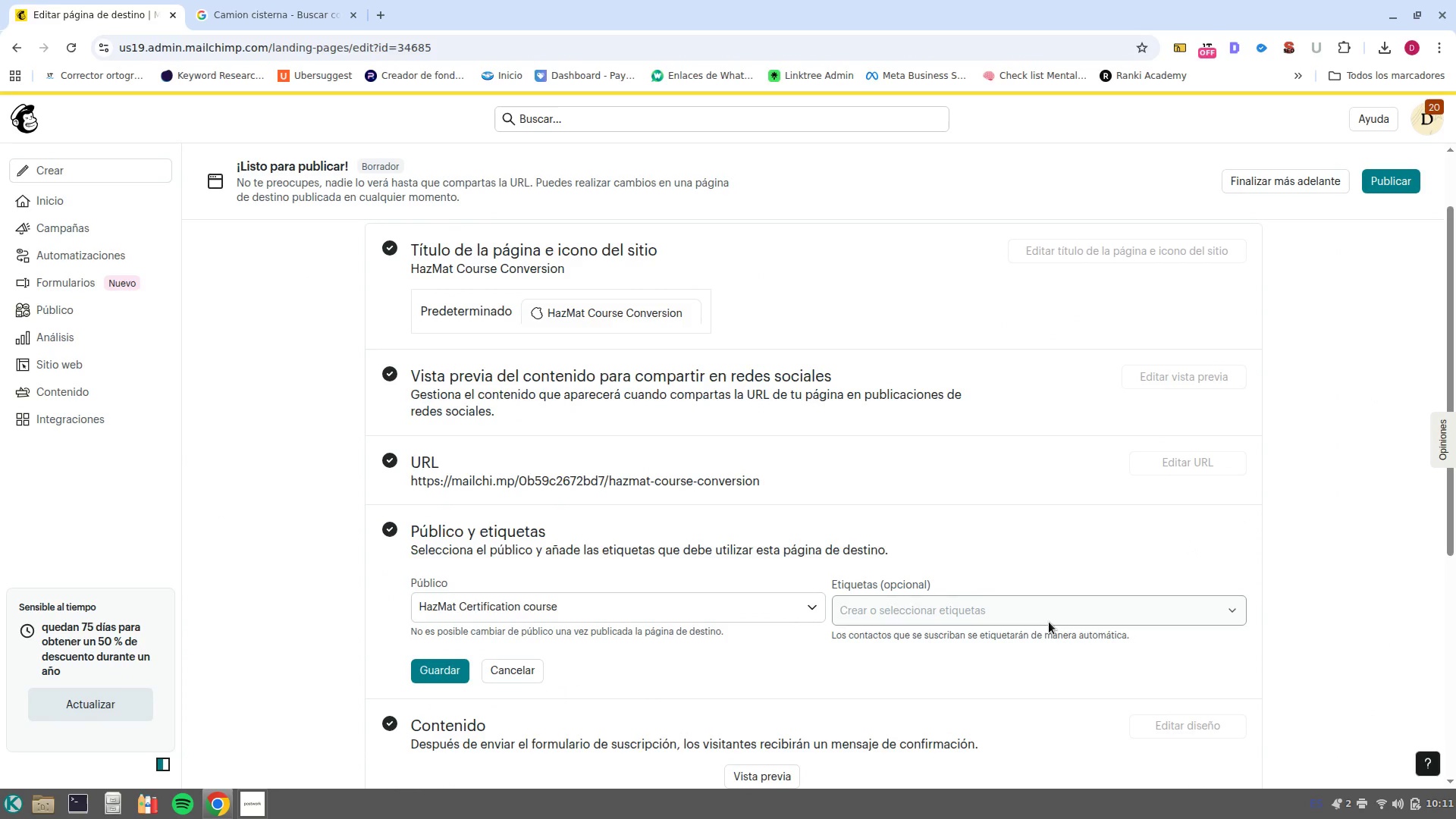 
left_click([1056, 615])
 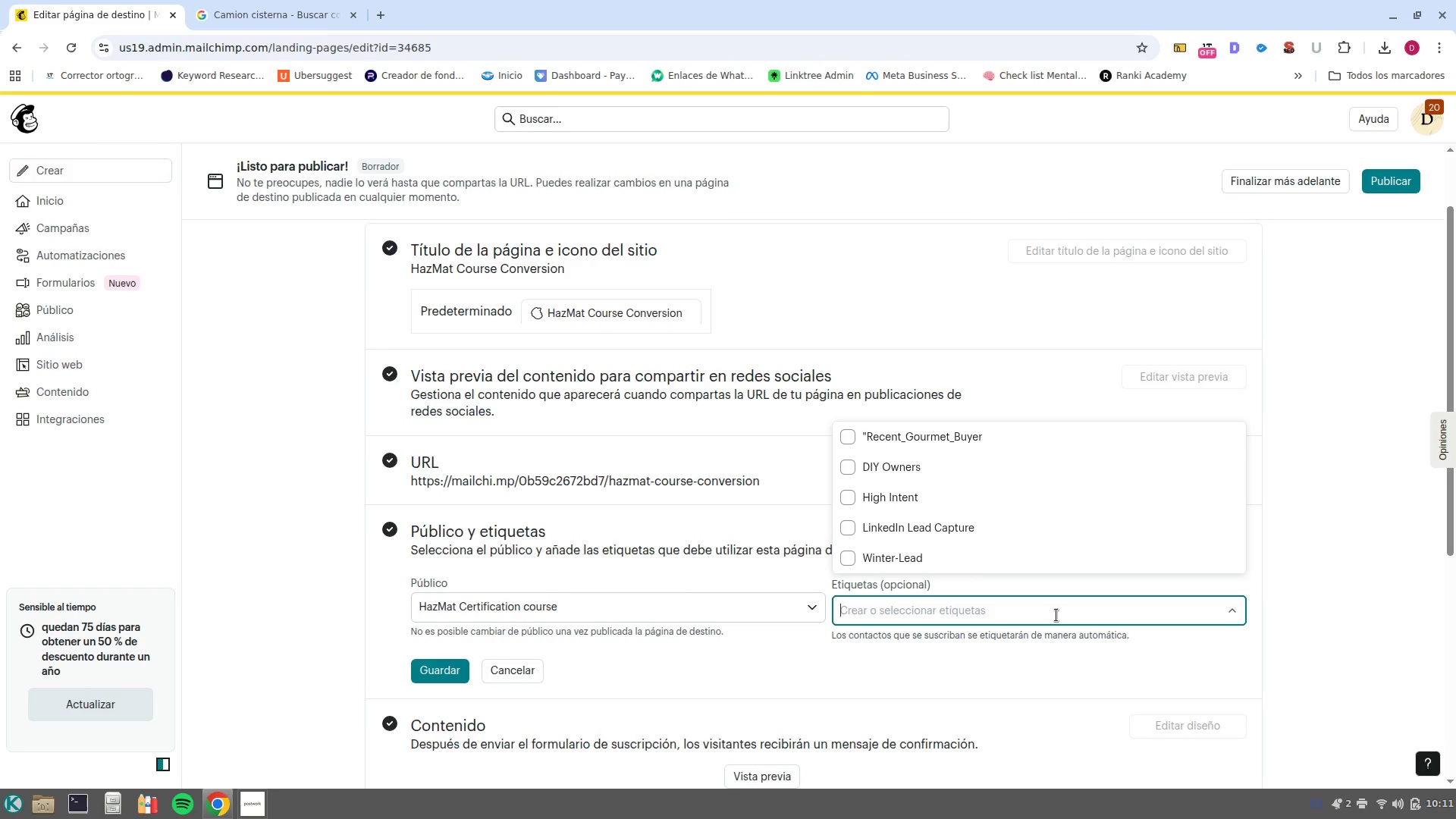 
type(HAz)
 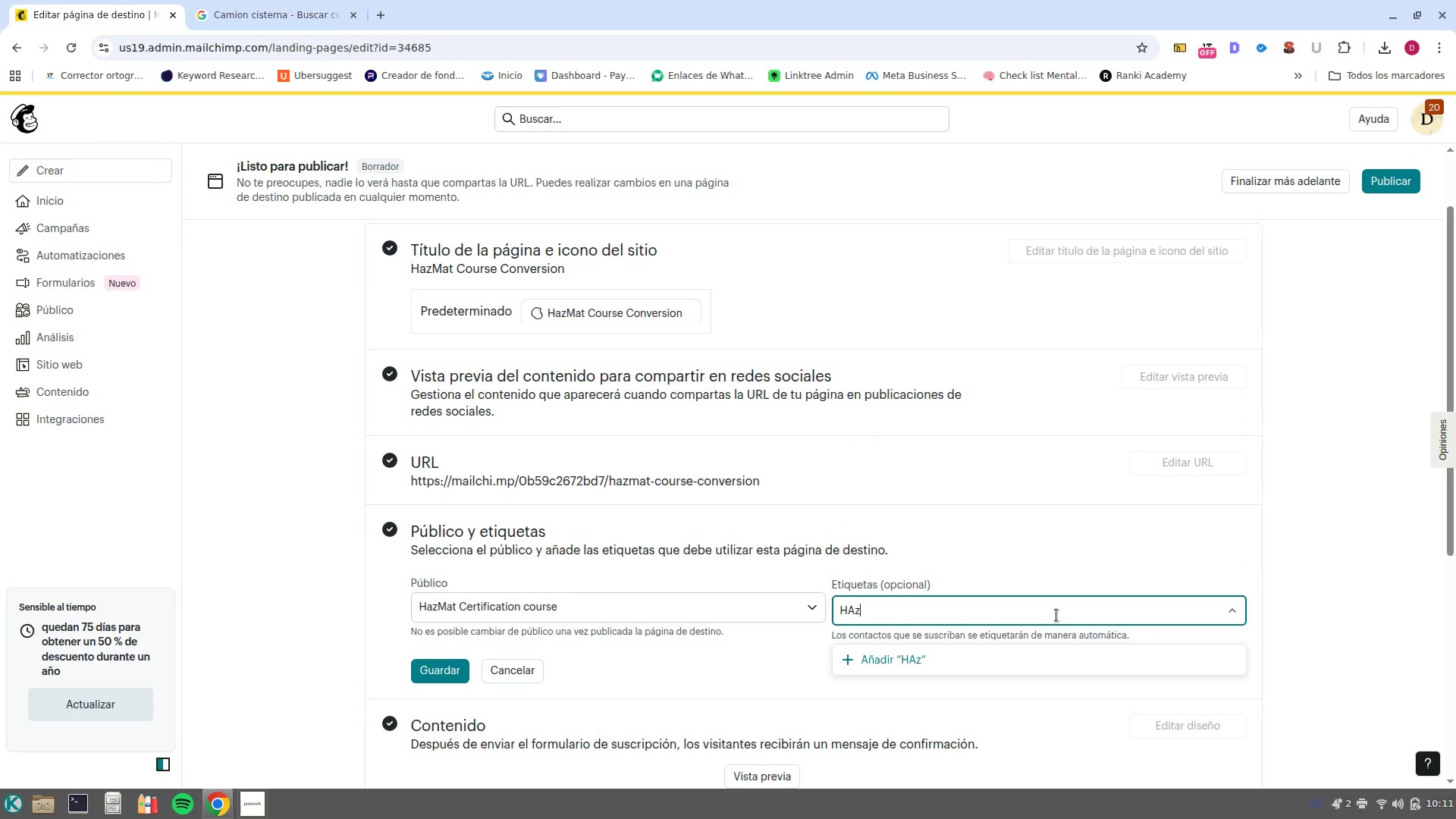 
key(ArrowLeft)
 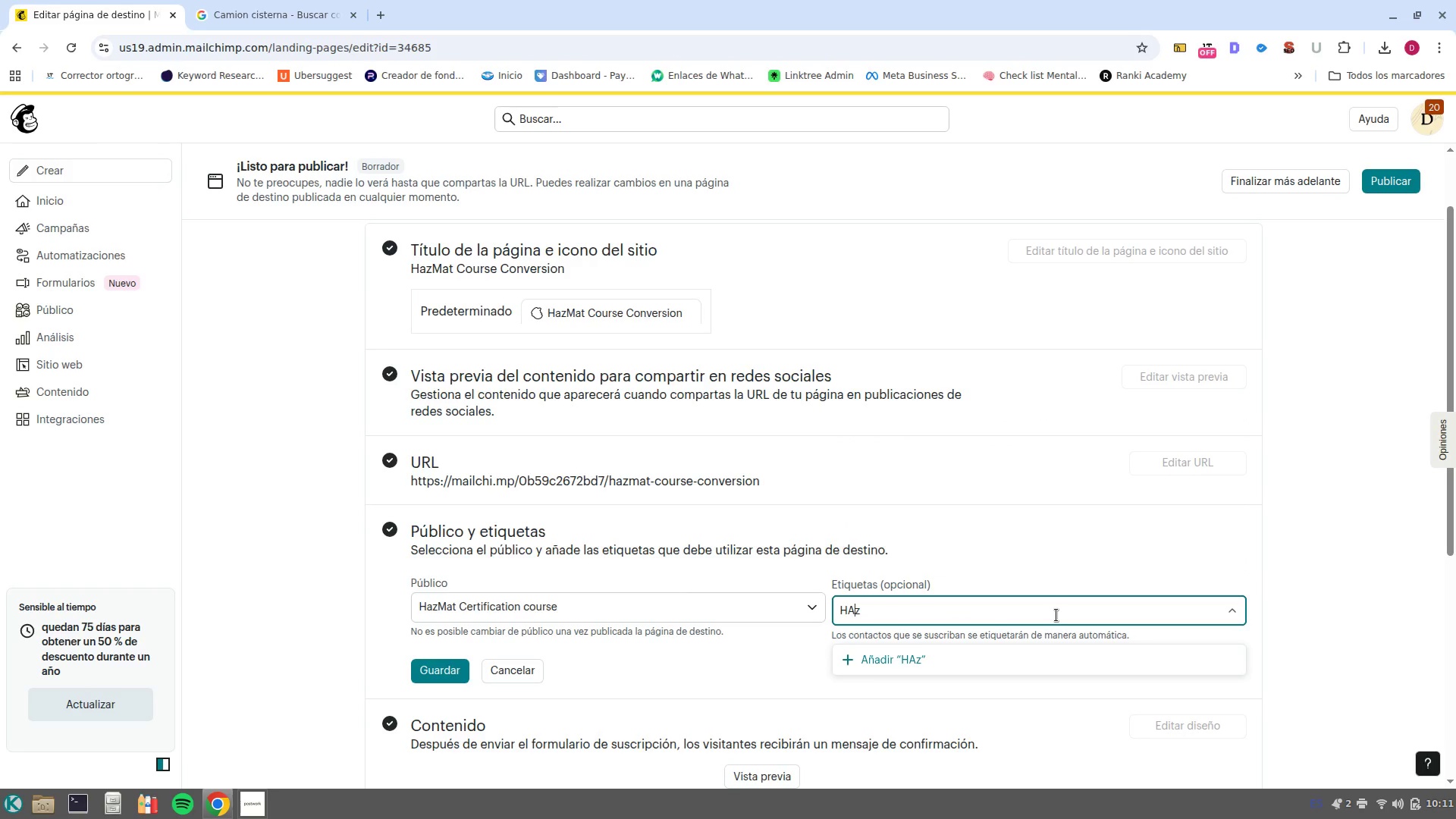 
key(ArrowLeft)
 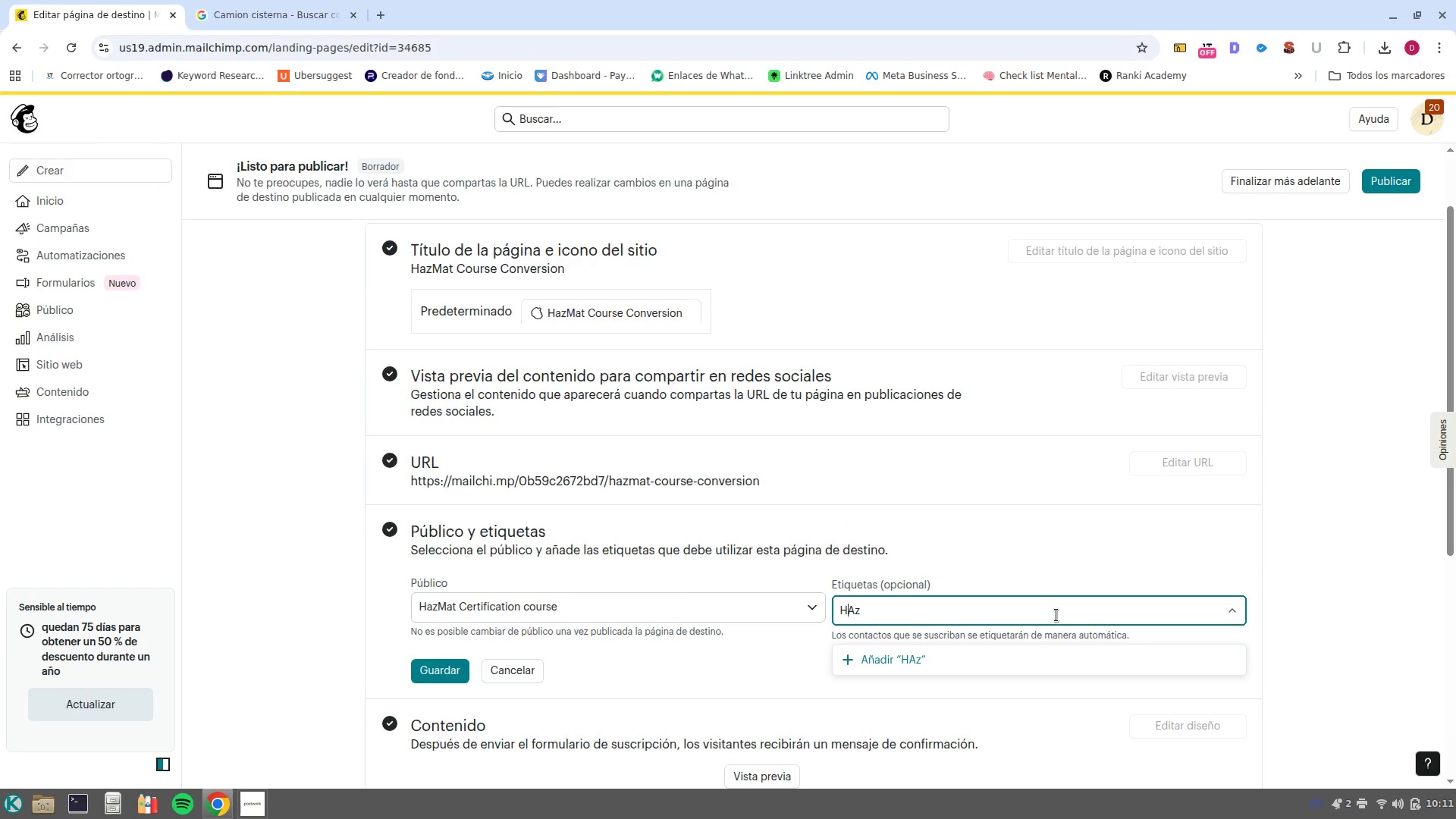 
key(ArrowRight)
 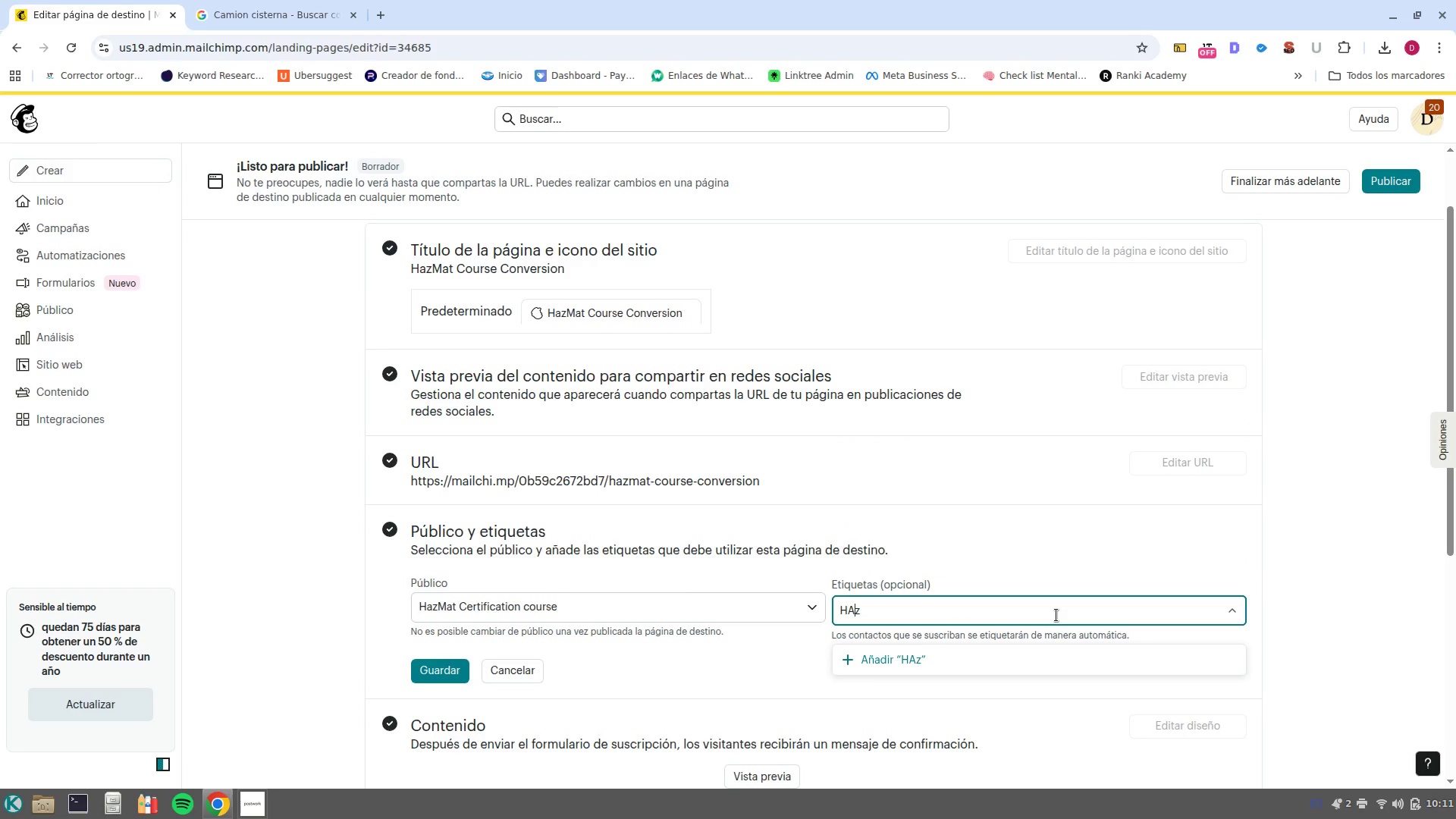 
key(Backspace)
type(a)
key(Backspace)
key(Backspace)
type(q)
key(Backspace)
type(azMat?Lead?2024)
 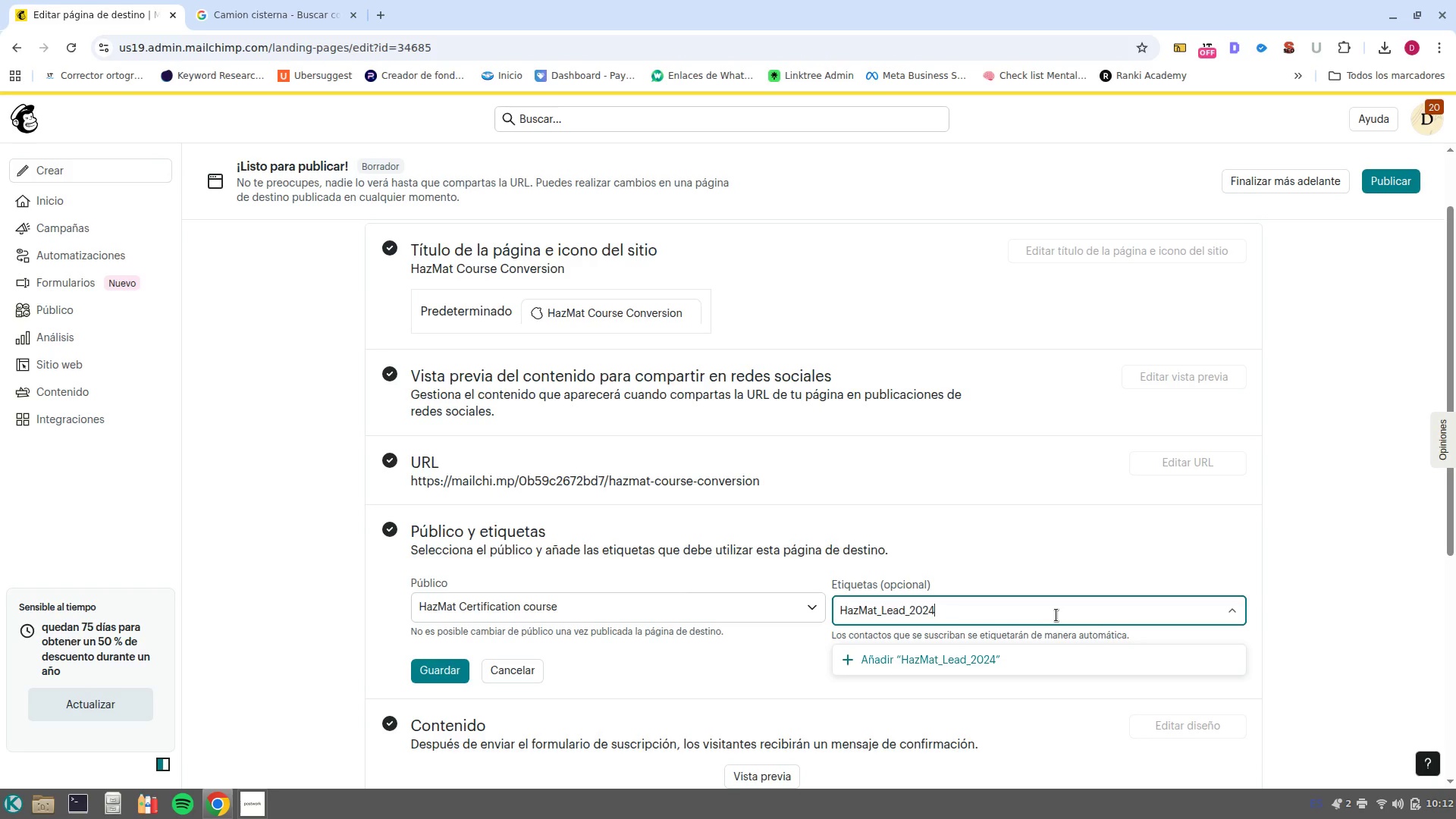 
left_click([1049, 661])
 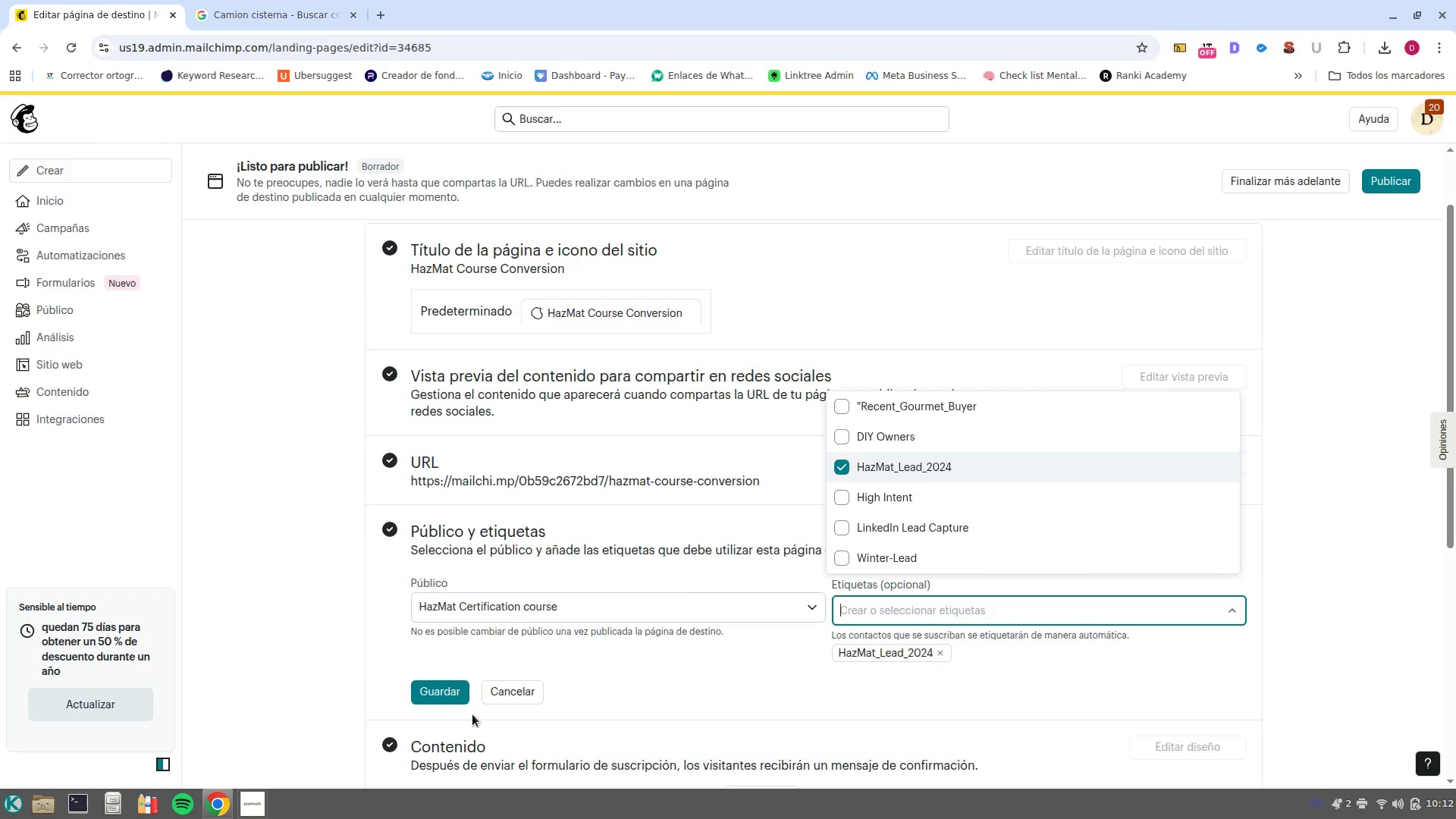 
left_click([443, 696])
 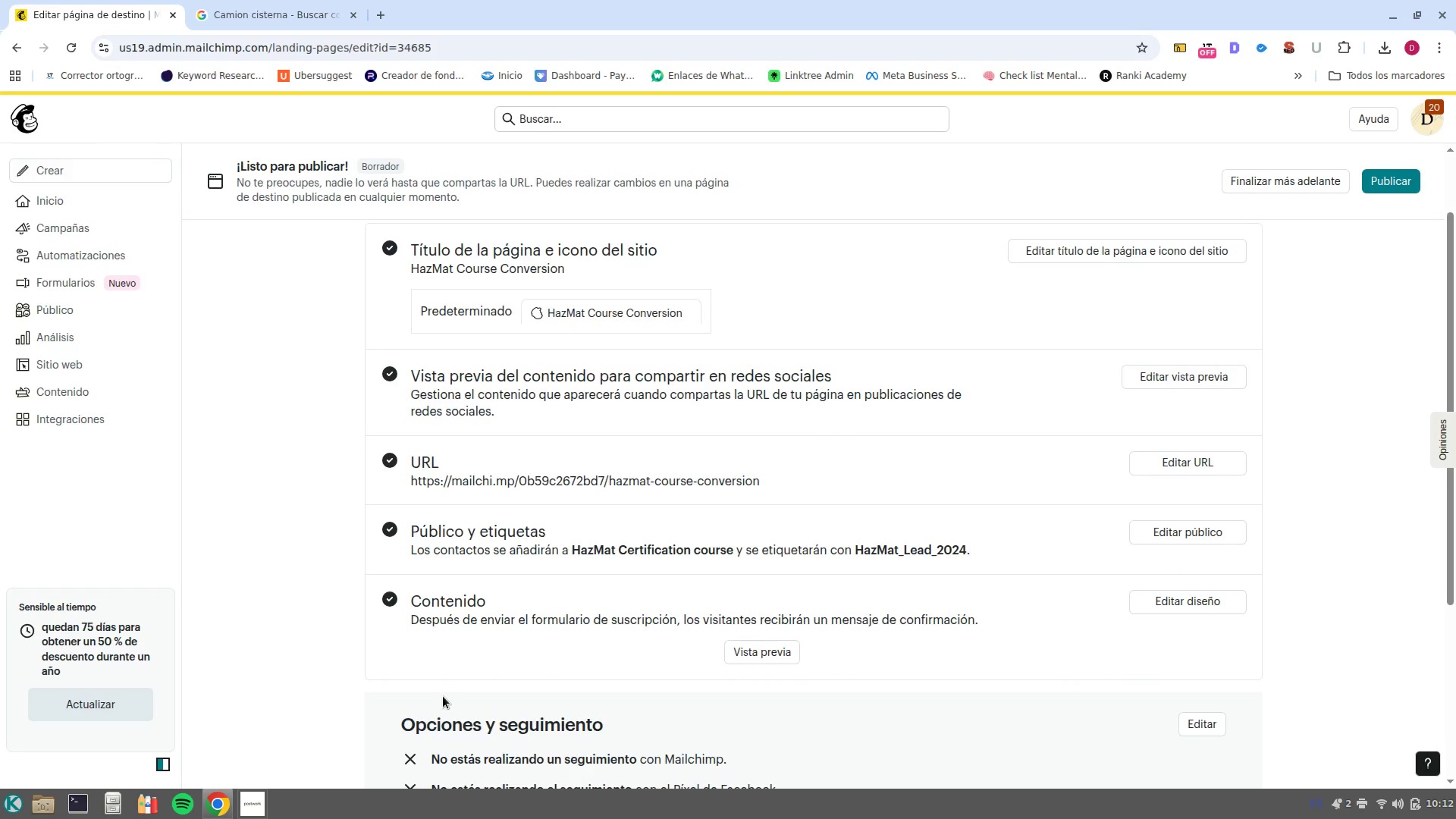 
wait(5.77)
 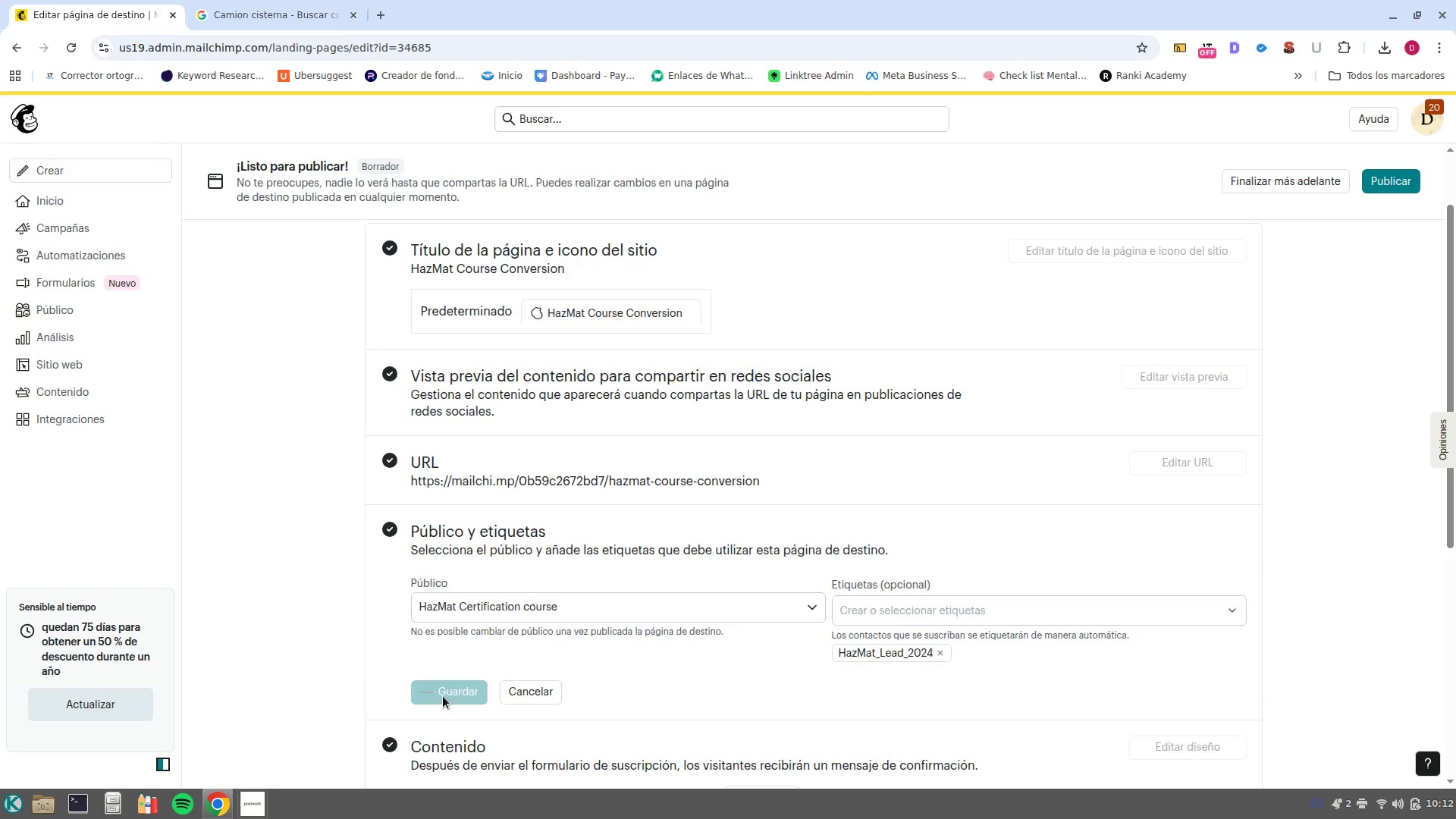 
scroll: coordinate [554, 654], scroll_direction: down, amount: 4.0
 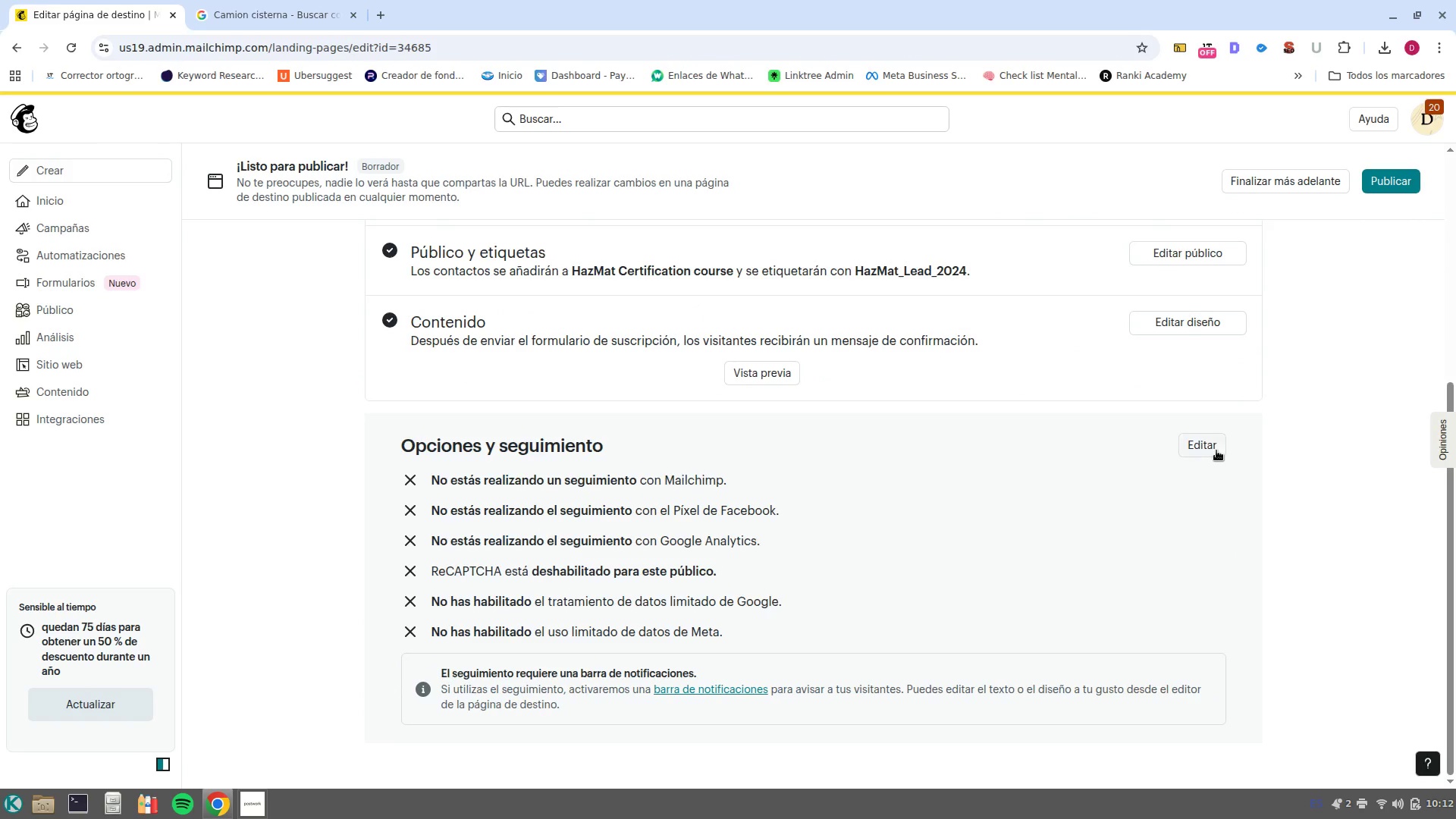 
left_click([1216, 450])
 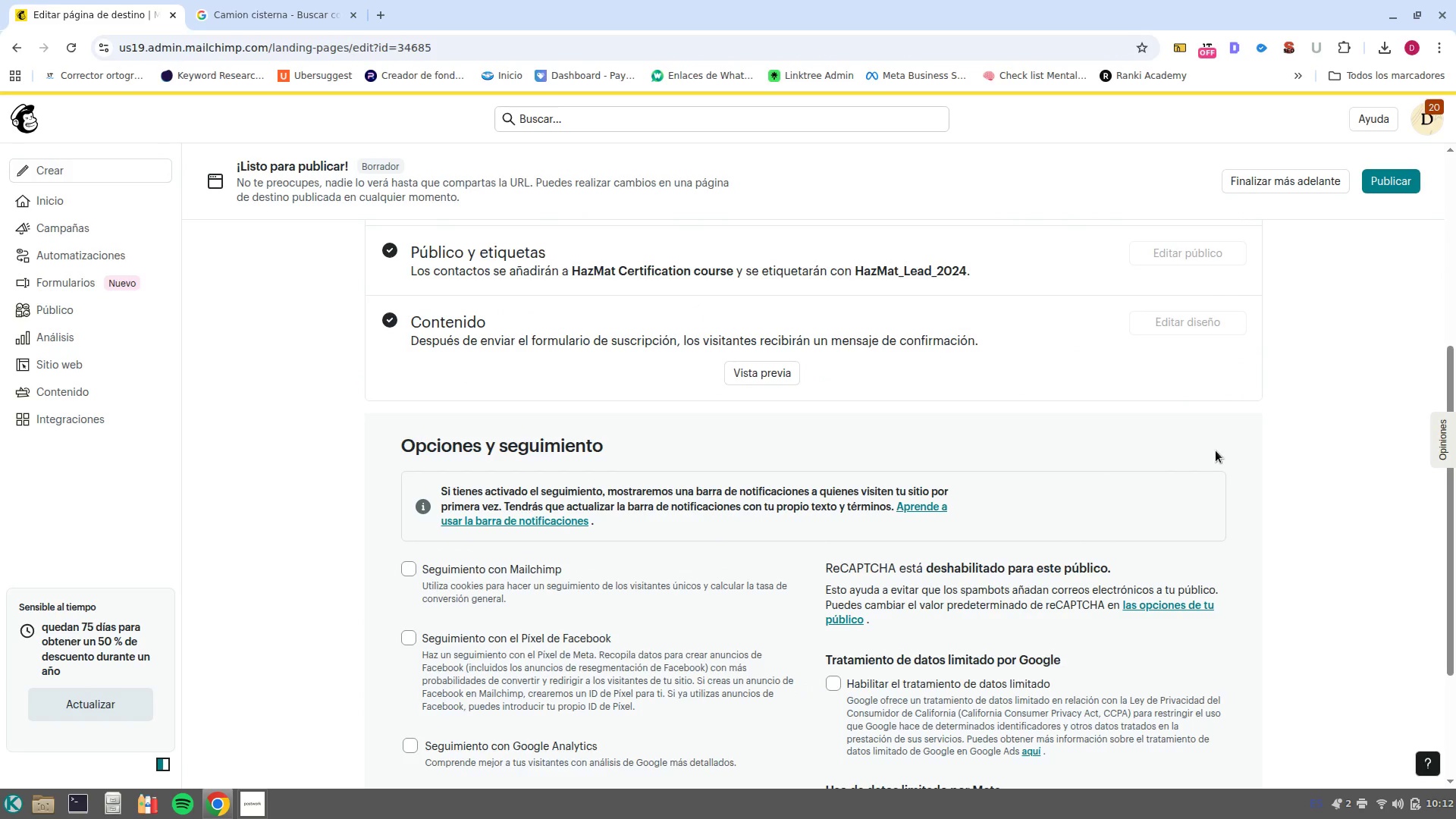 
scroll: coordinate [539, 549], scroll_direction: down, amount: 3.0
 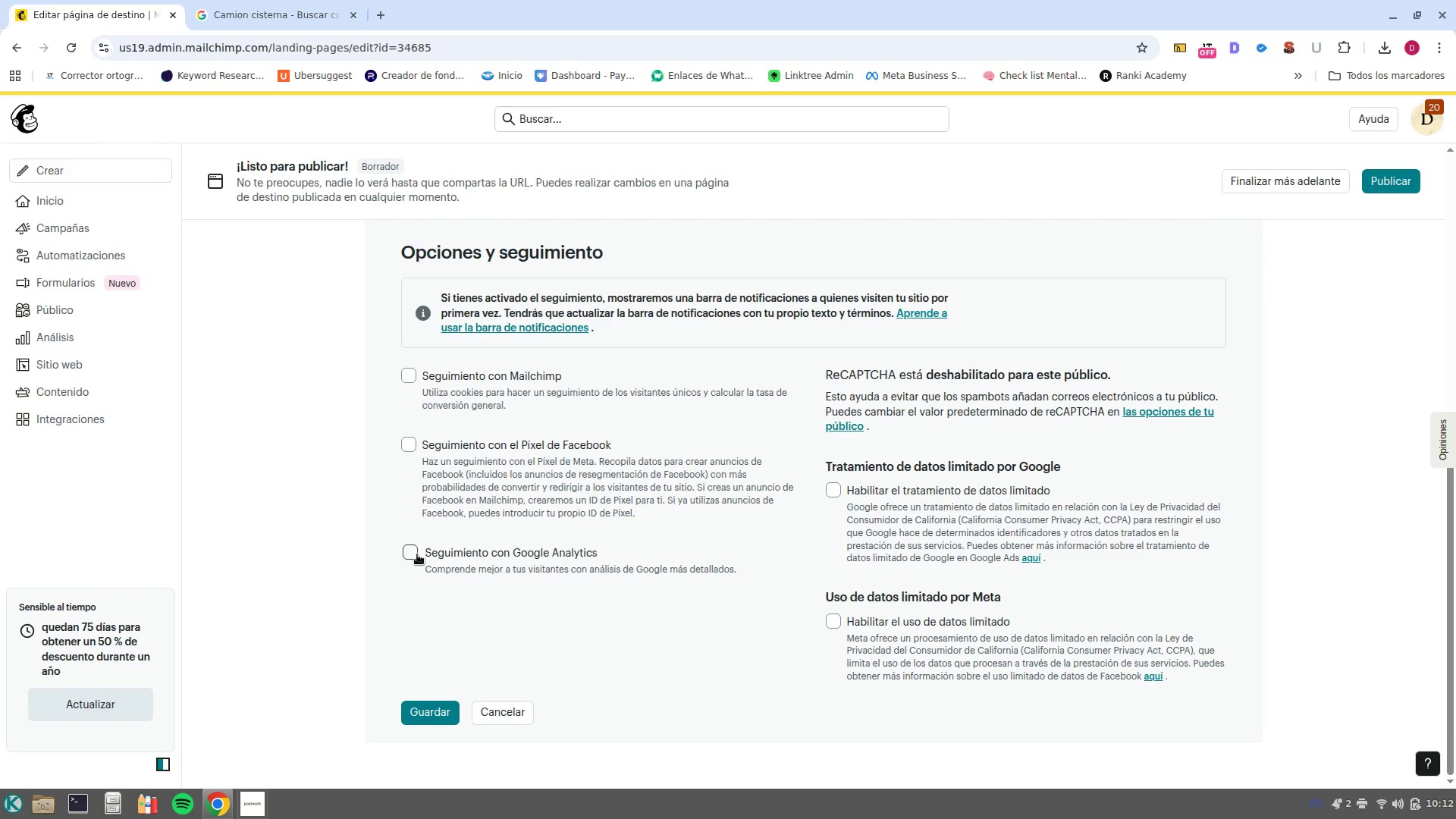 
left_click([407, 554])
 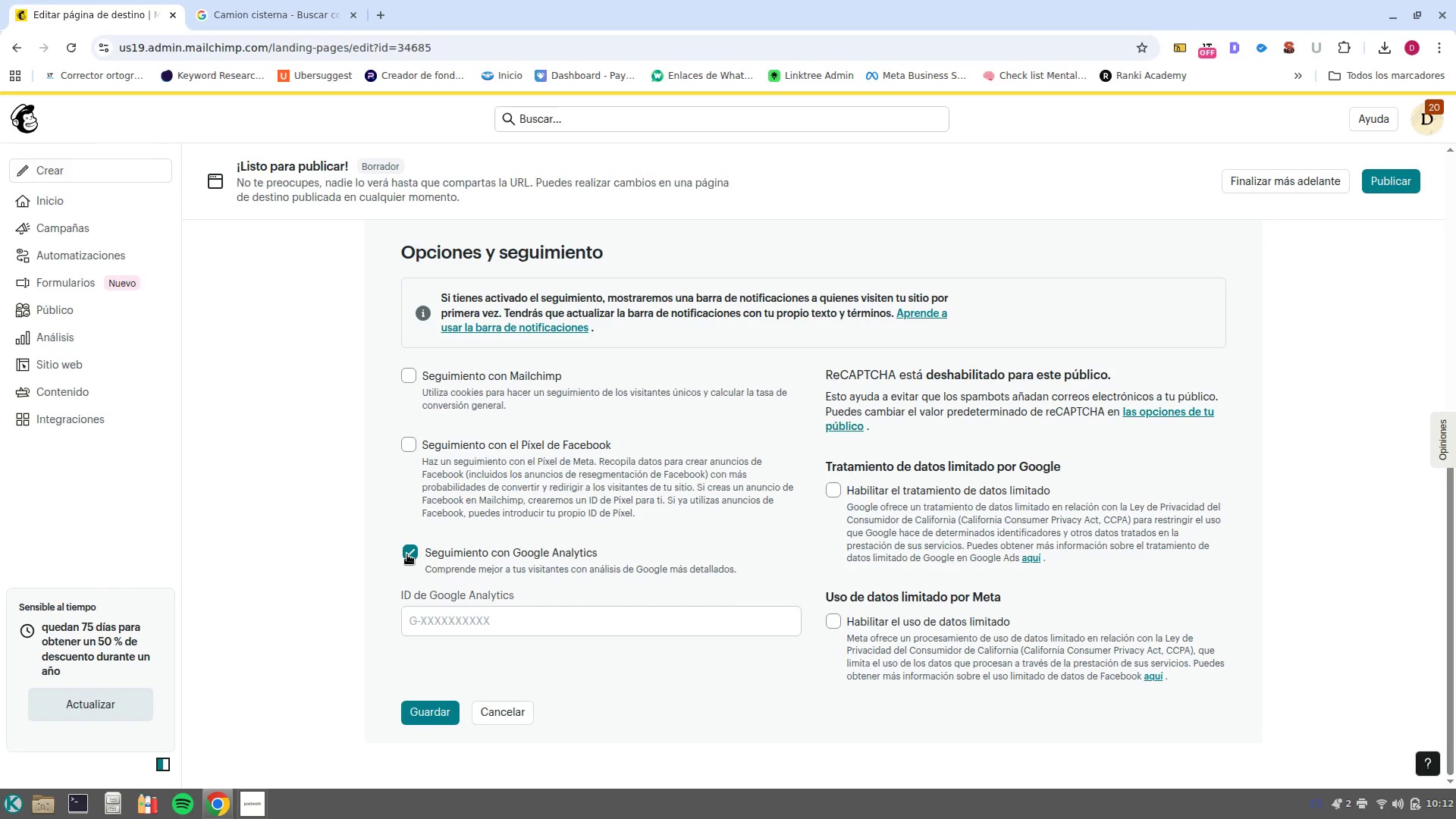 
wait(6.62)
 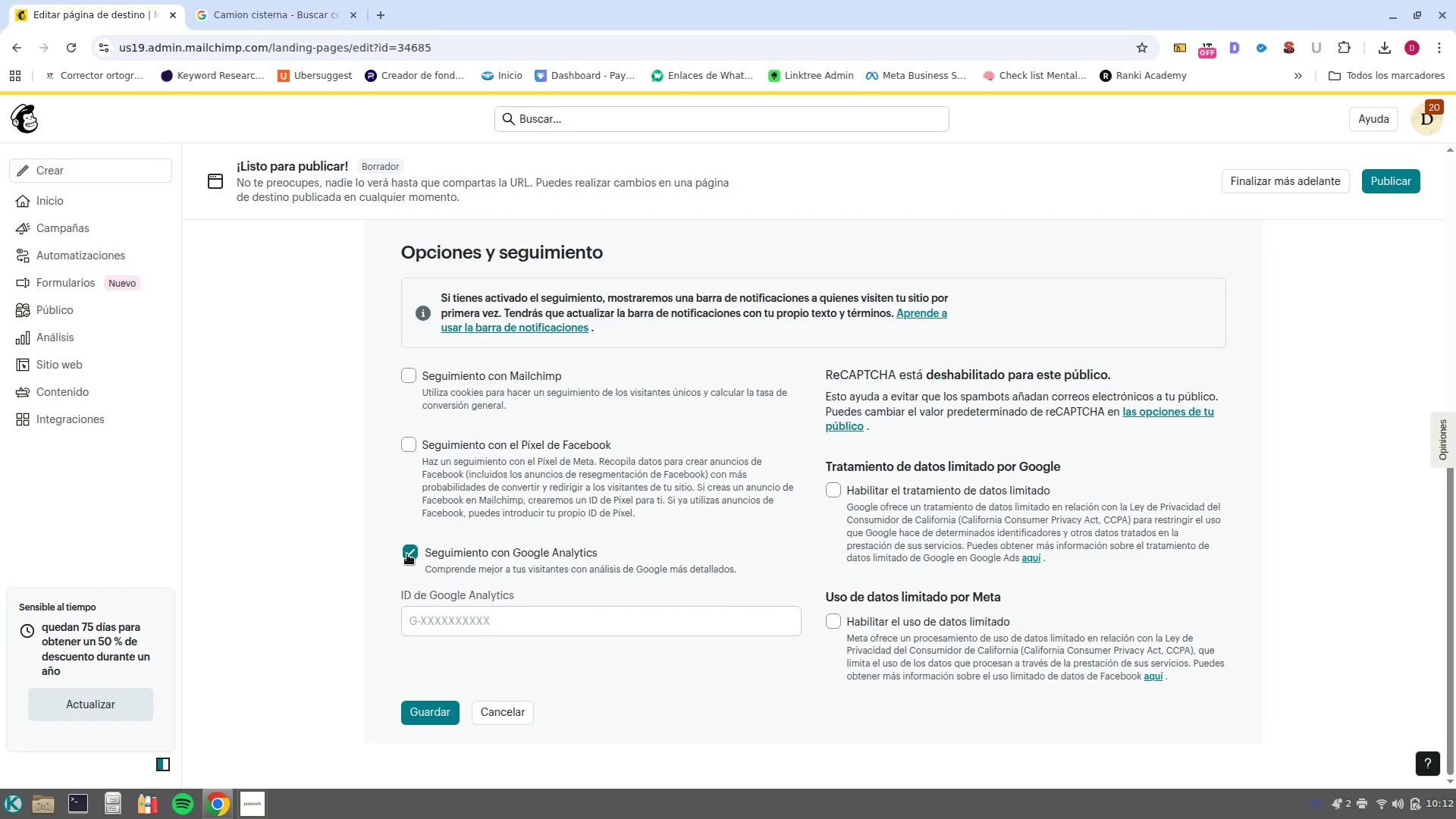 
left_click([413, 378])
 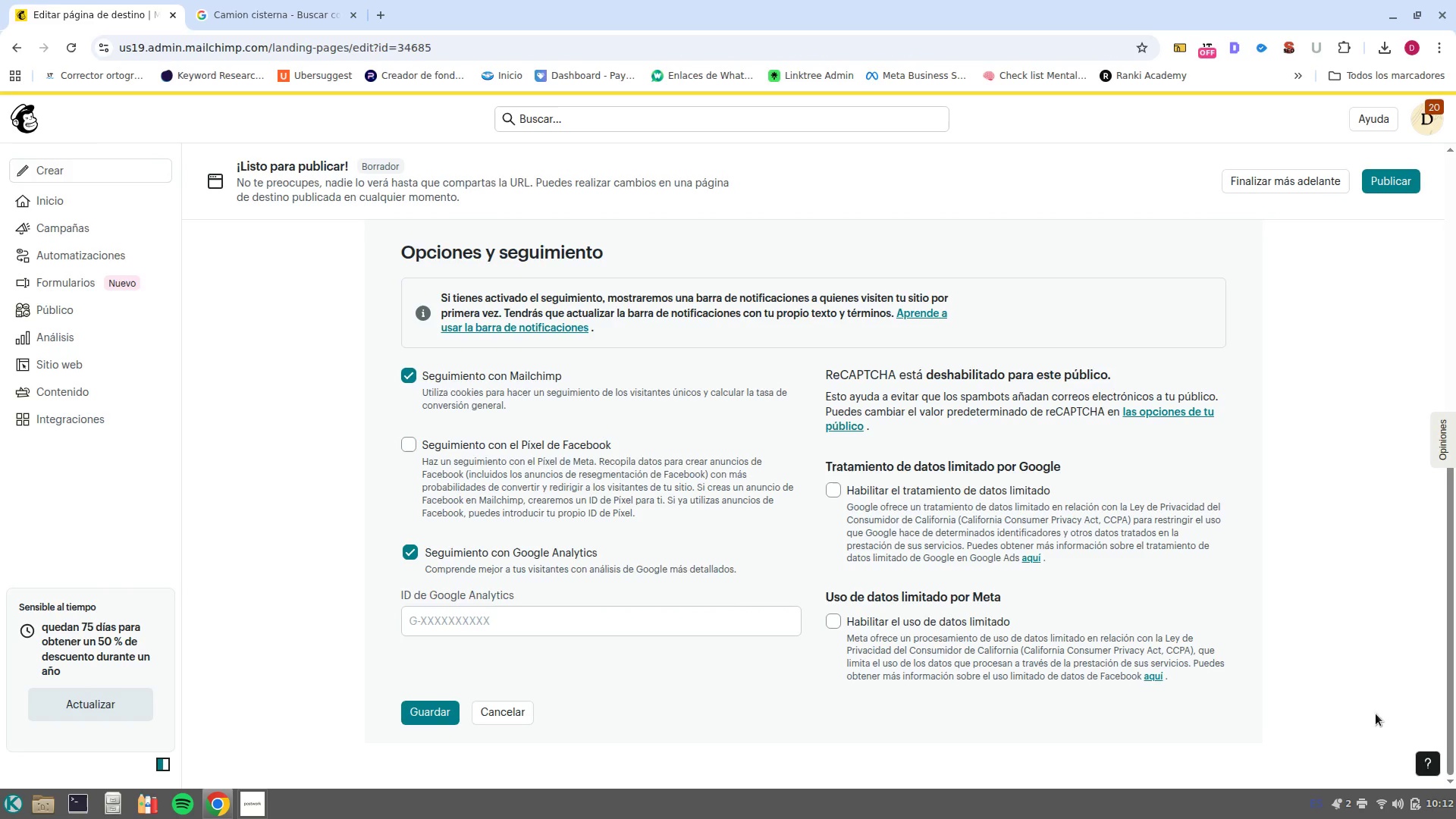 
scroll: coordinate [1353, 714], scroll_direction: down, amount: 1.0
 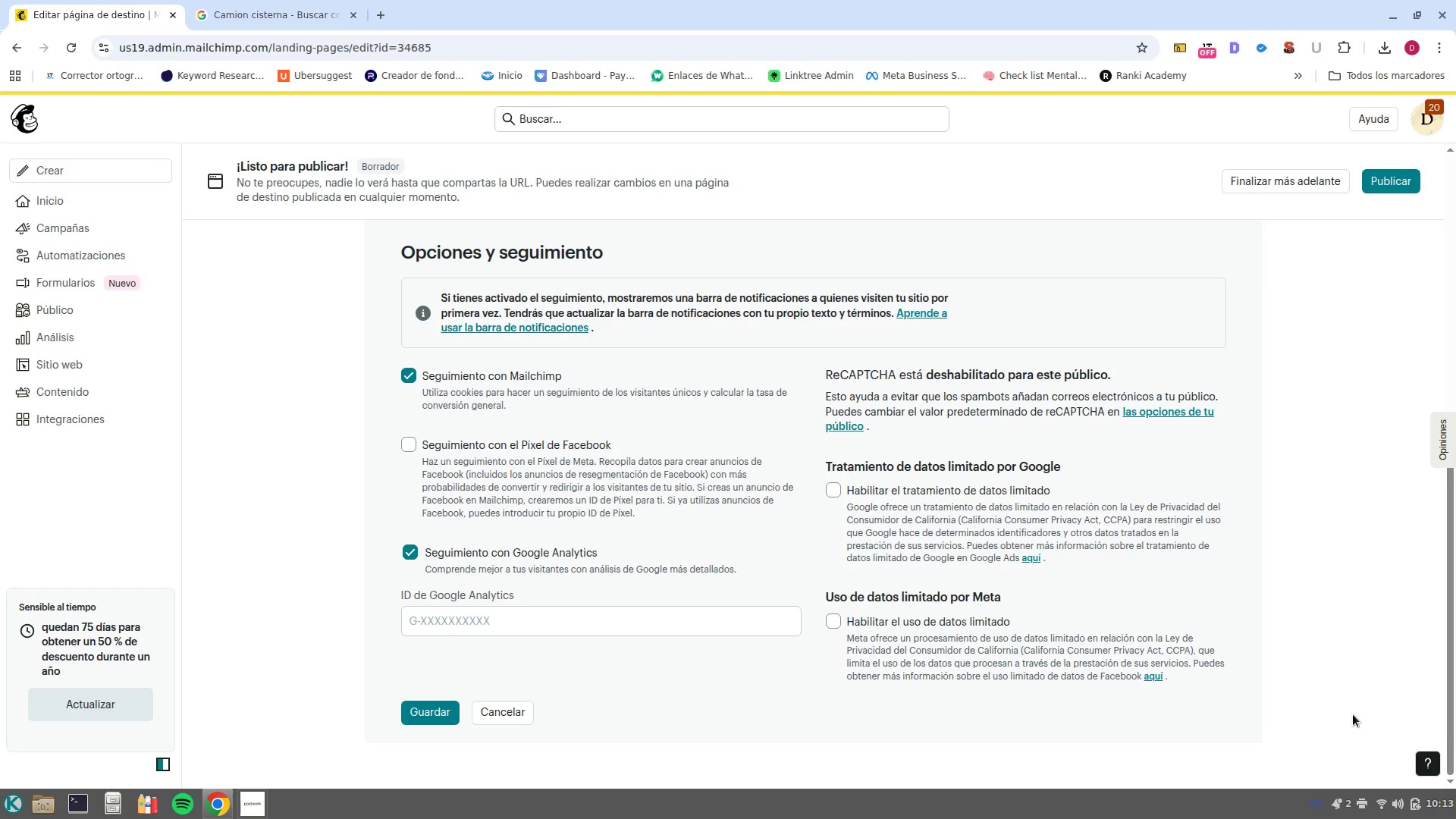 
wait(54.74)
 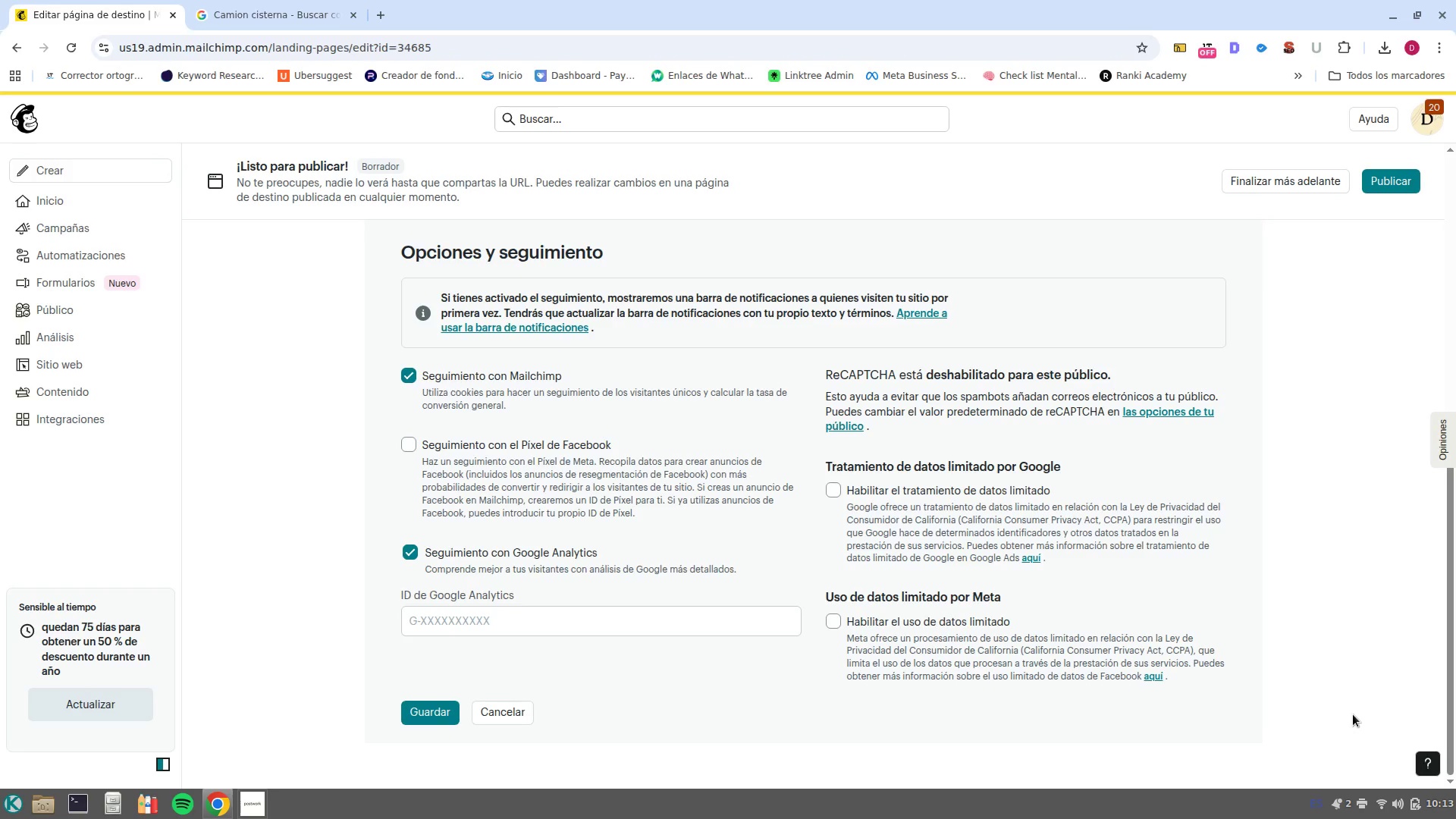 
key(PrintScreen)
 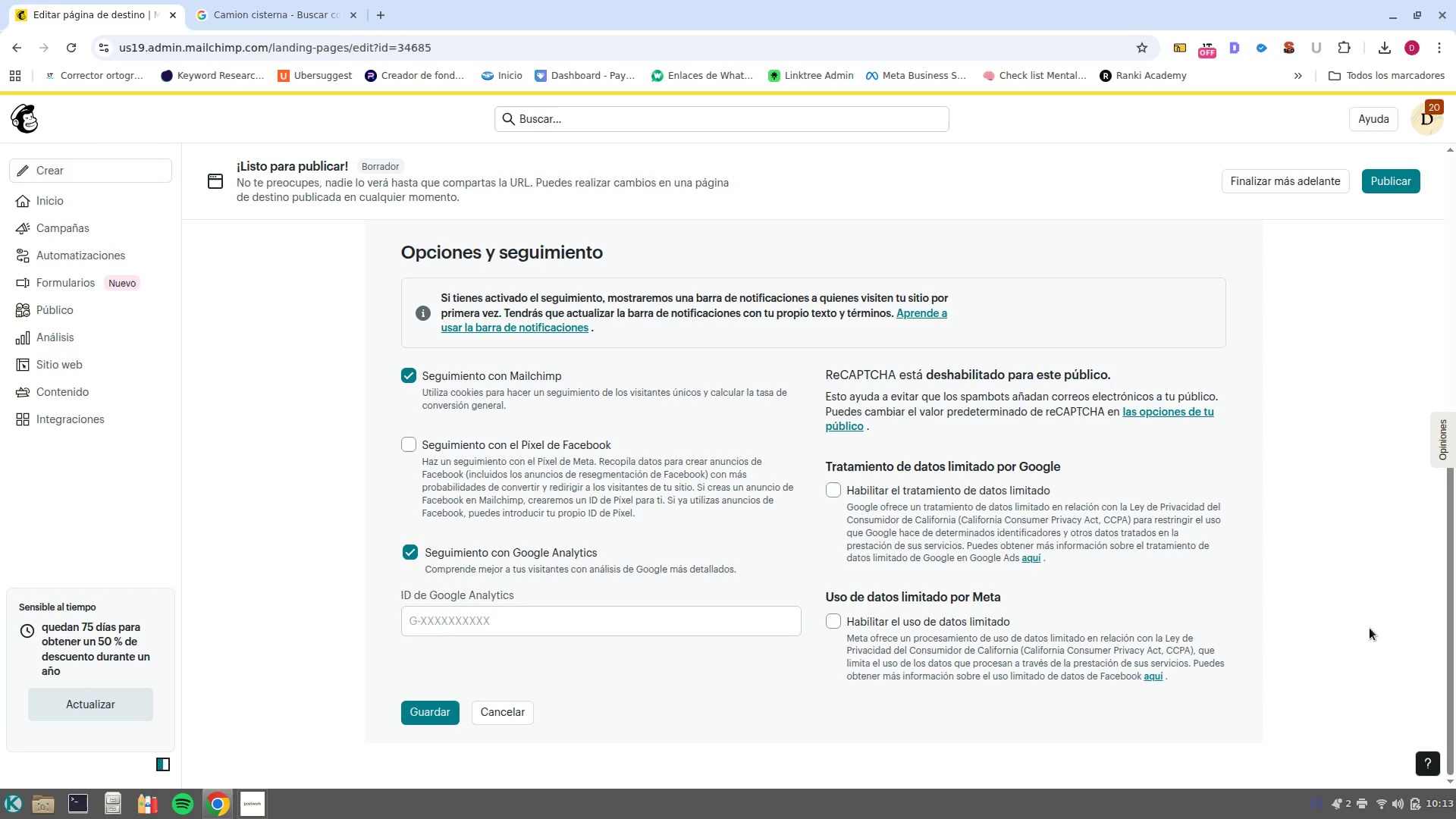 
wait(34.7)
 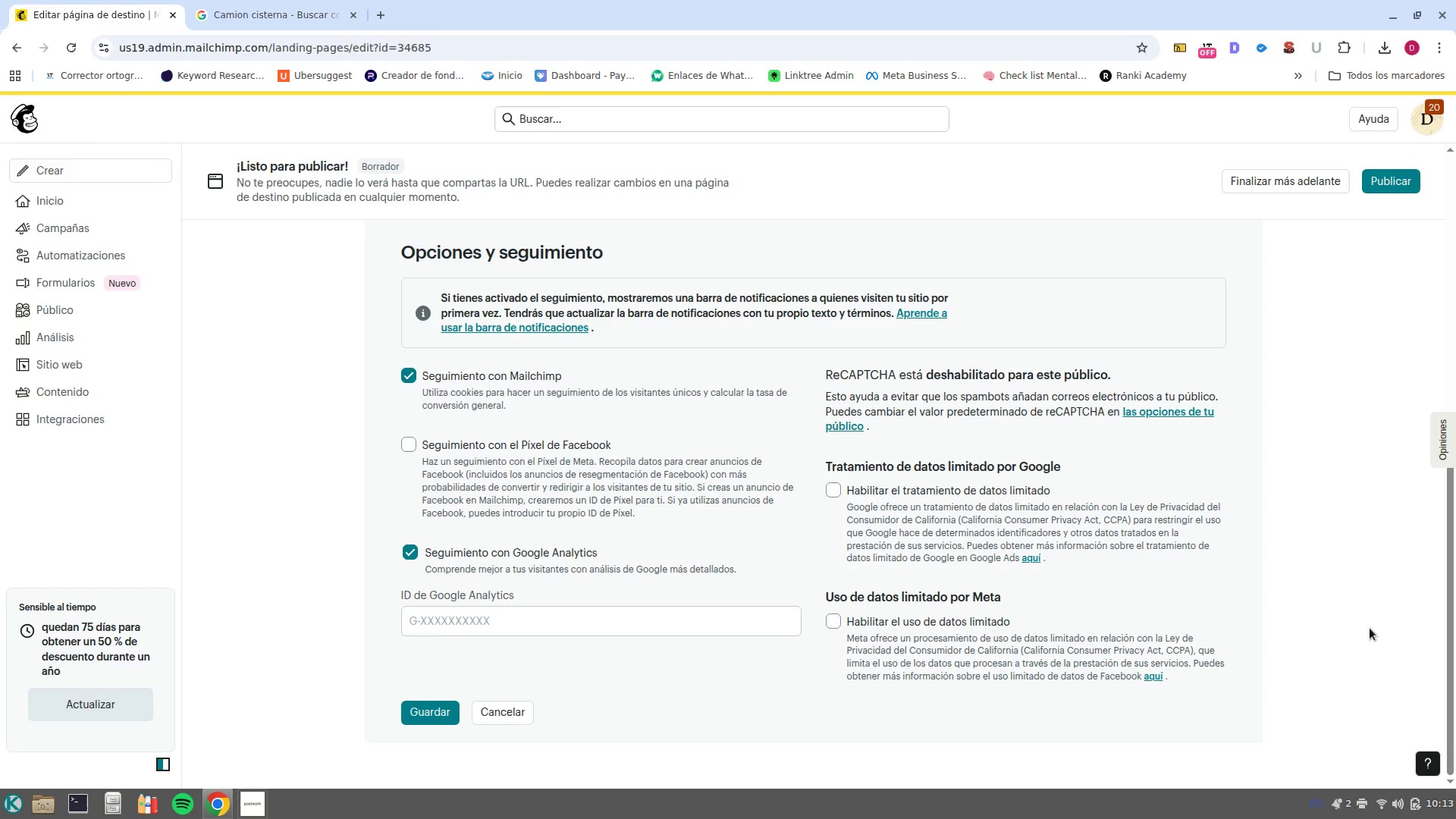 
left_click([667, 622])
 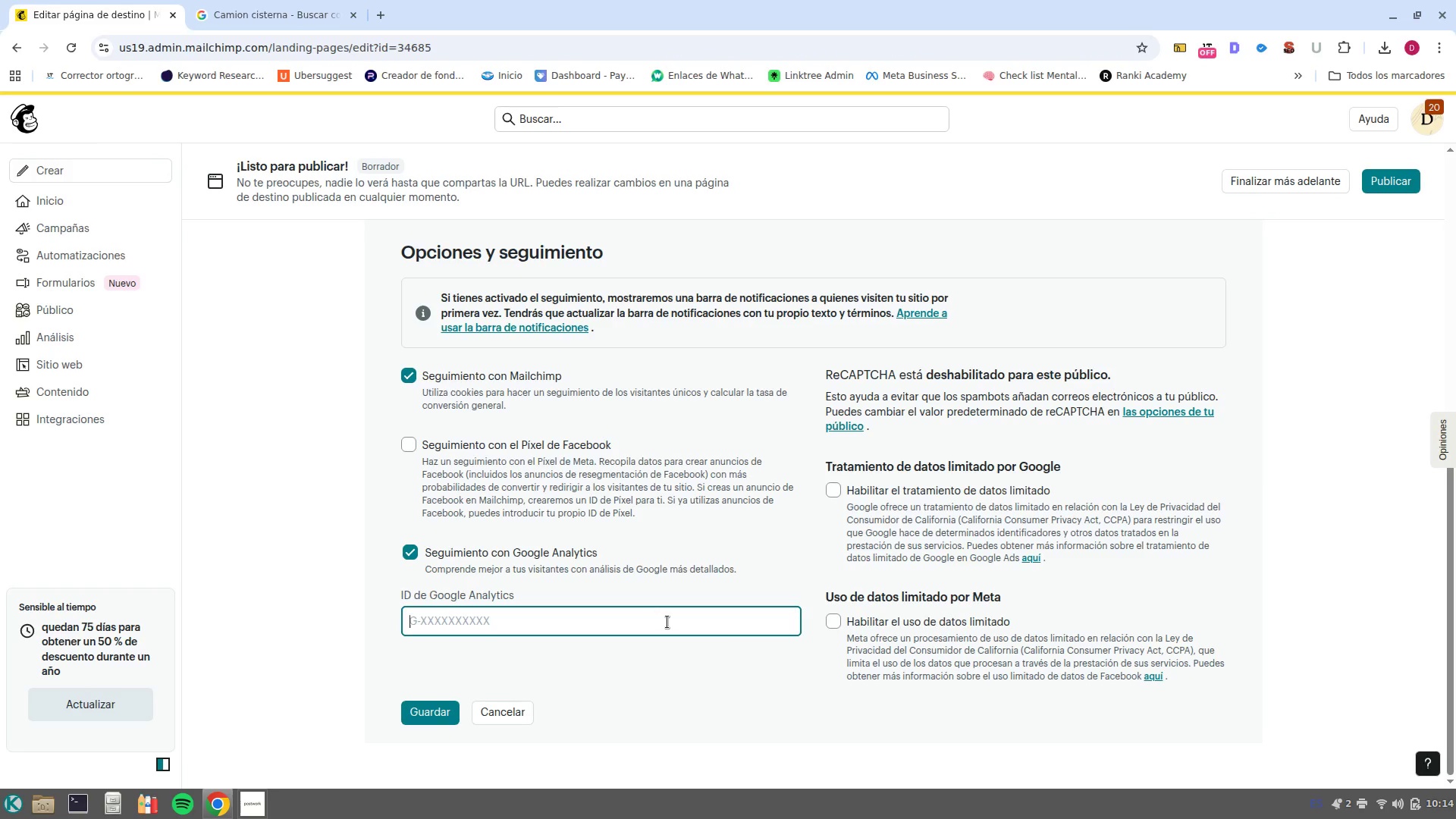 
key(G)
 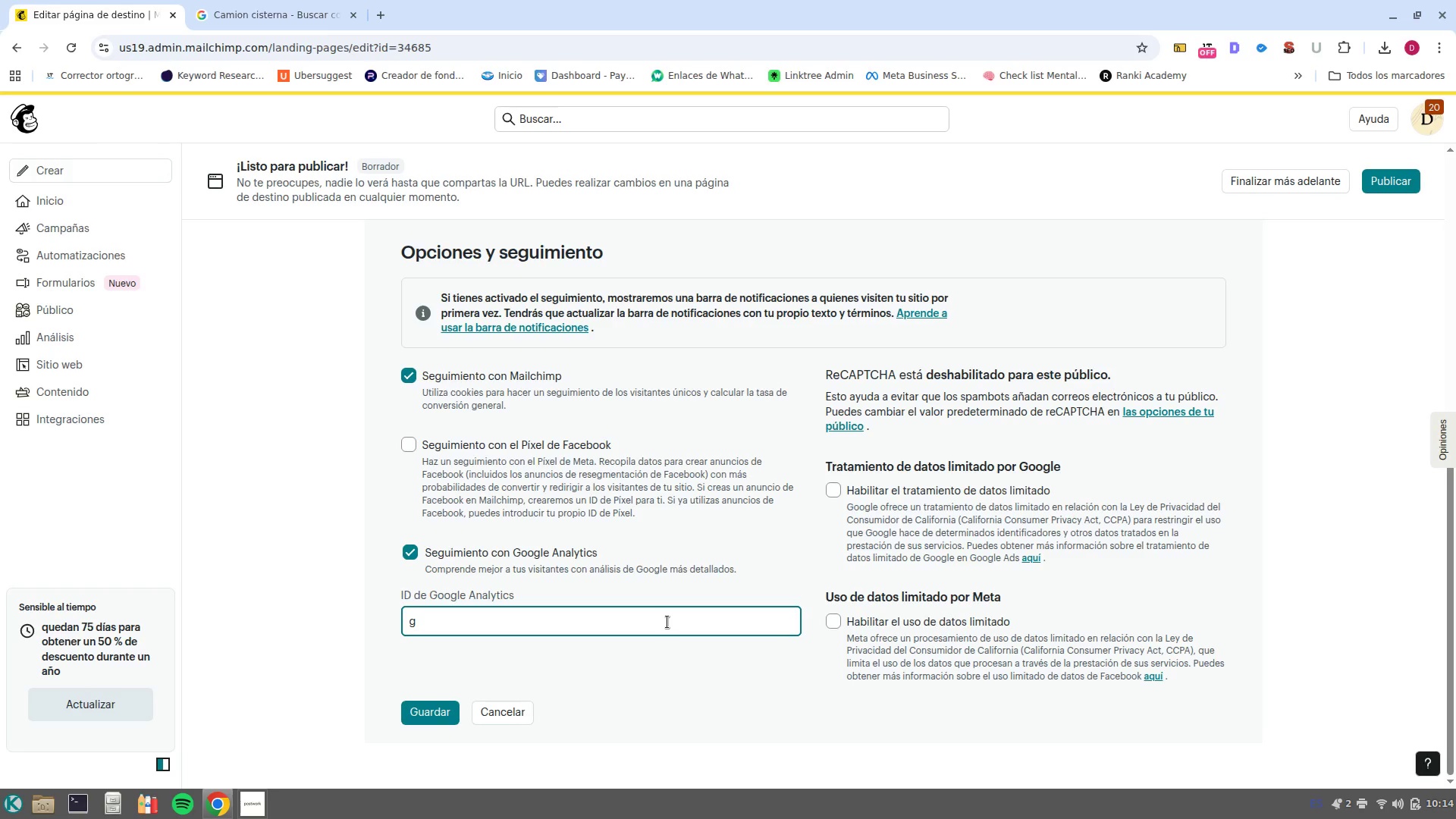 
key(Backspace)
 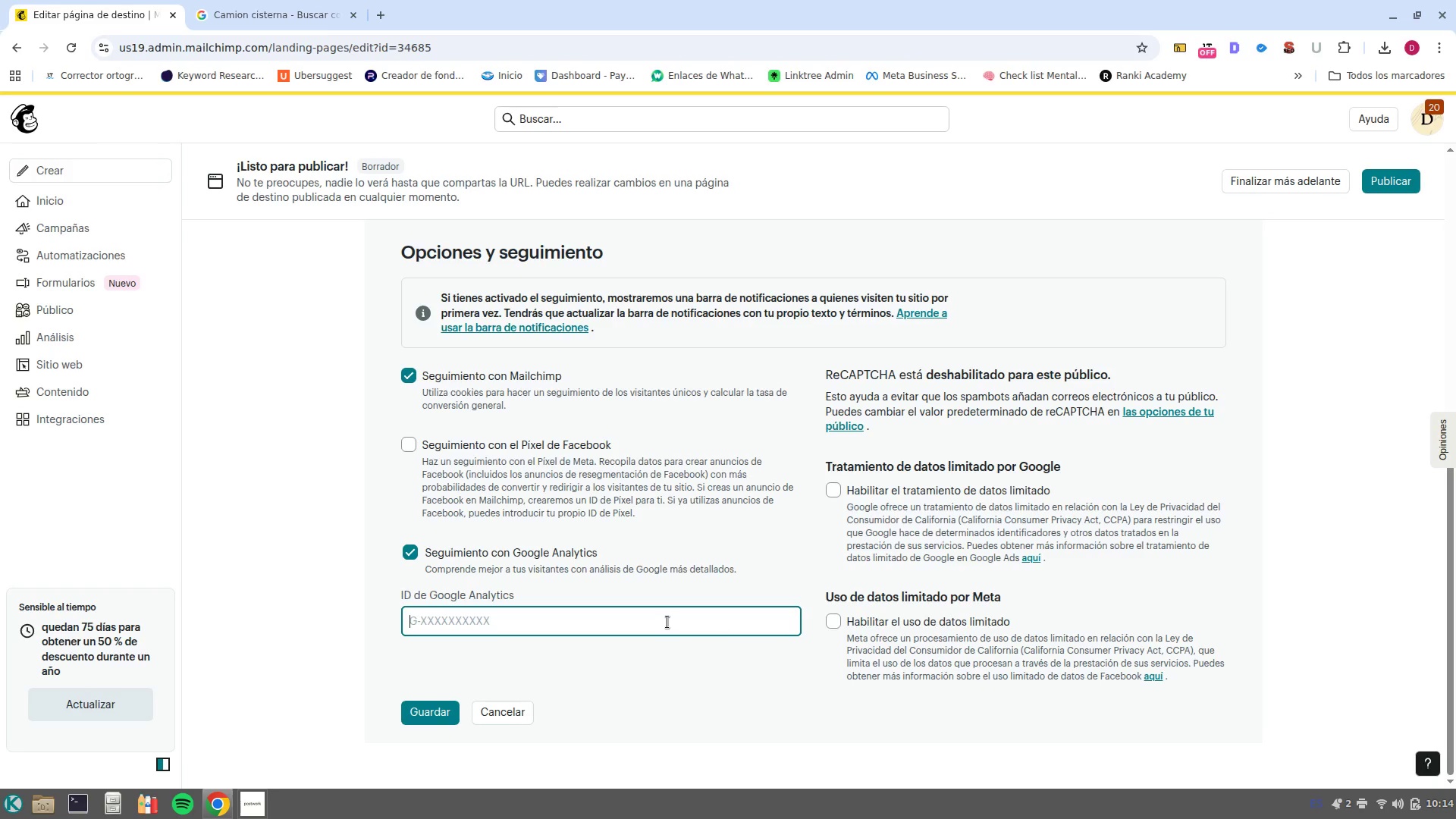 
key(Shift+G)
 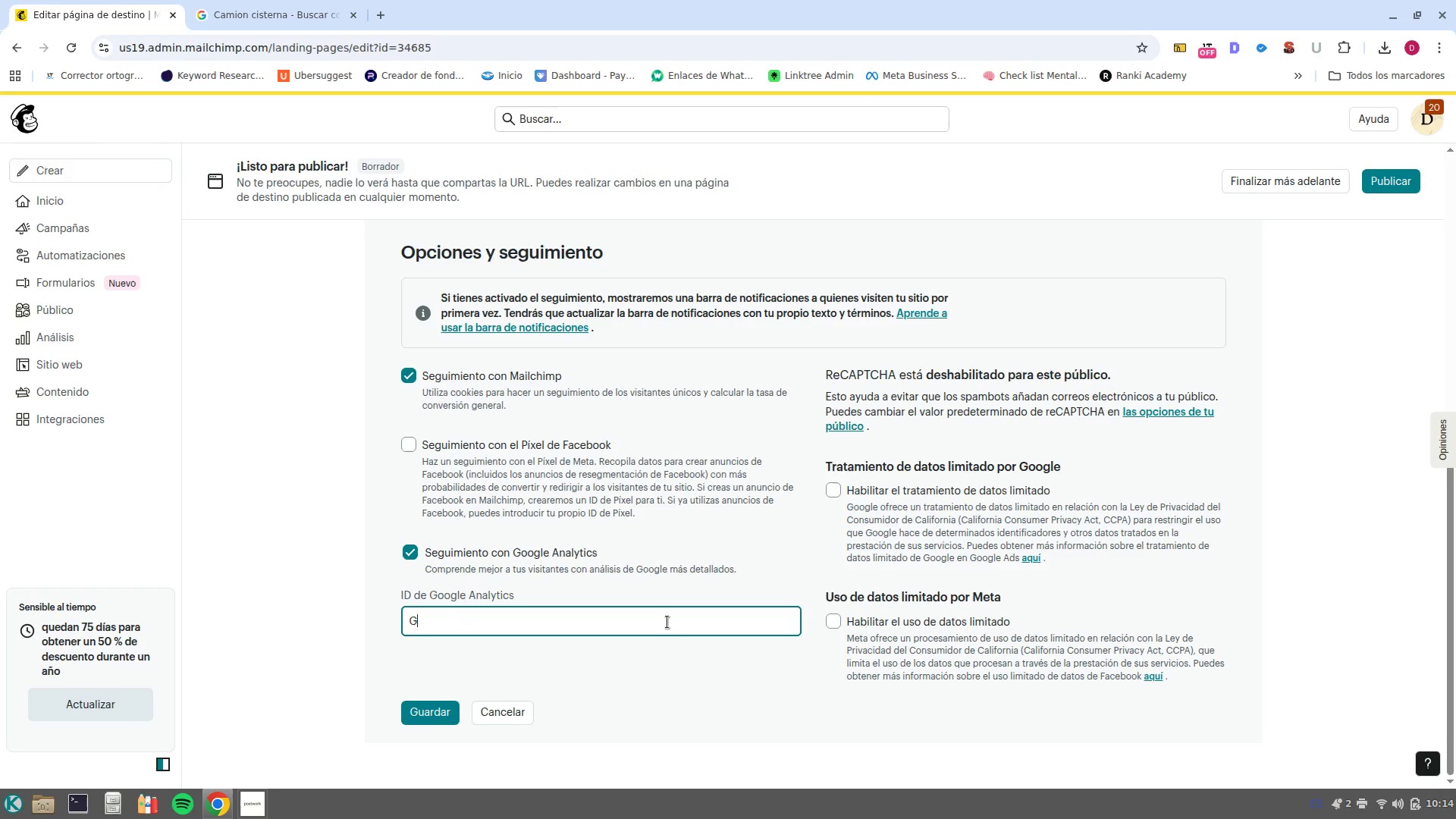 
key(Slash)
 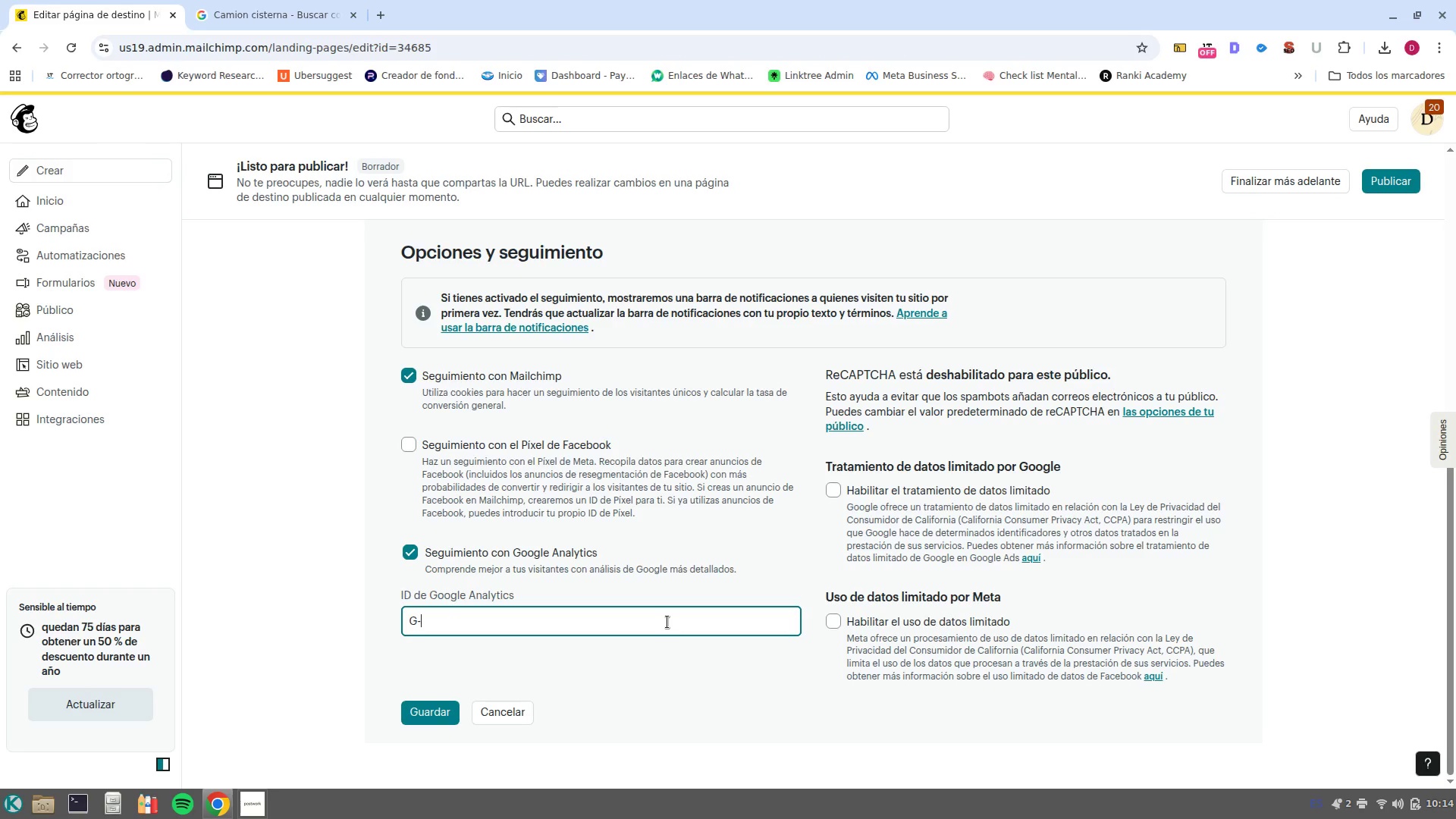 
wait(6.75)
 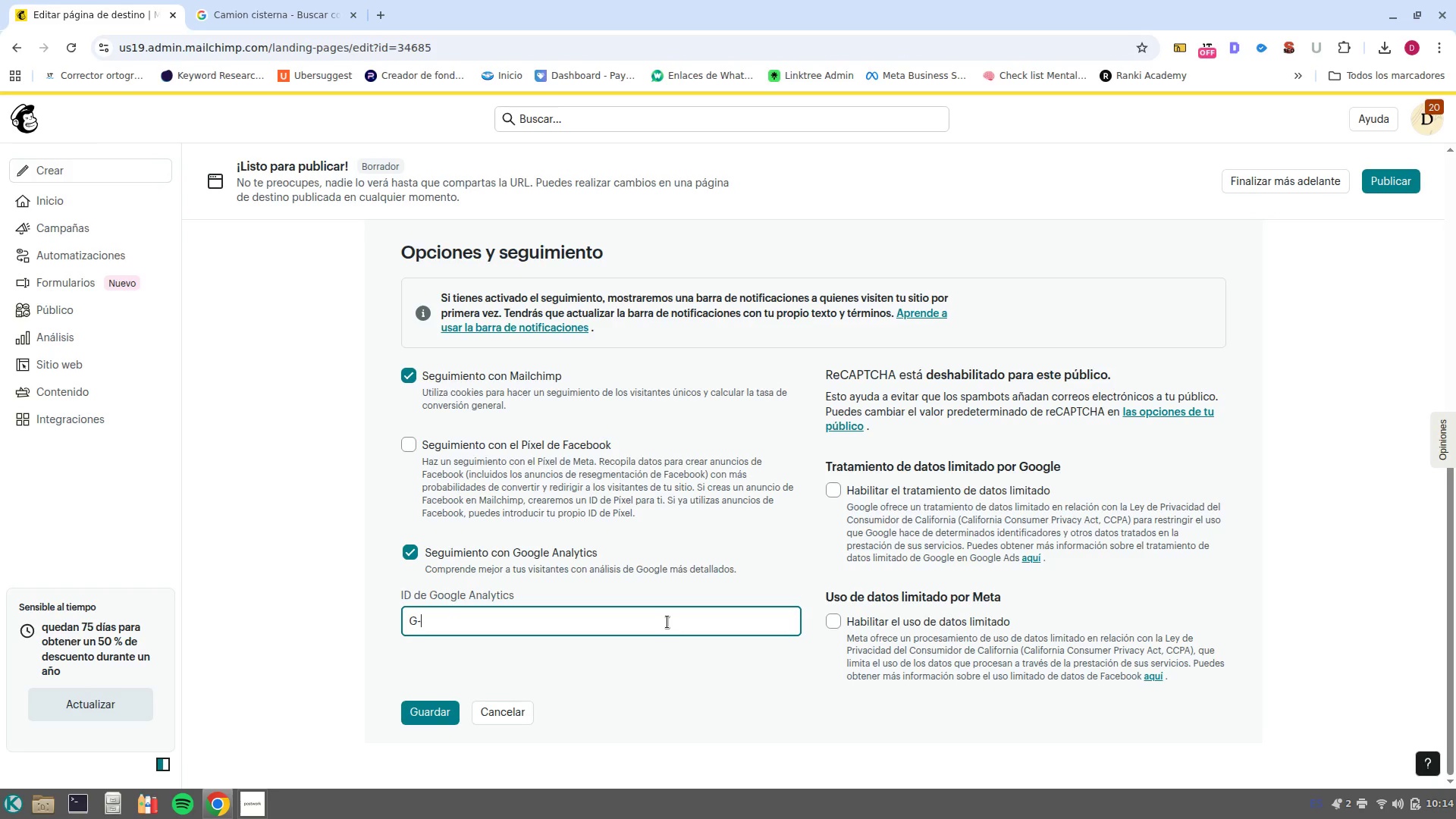 
key(Backspace)
key(Backspace)
type(UA?)
key(Backspace)
type(/)
 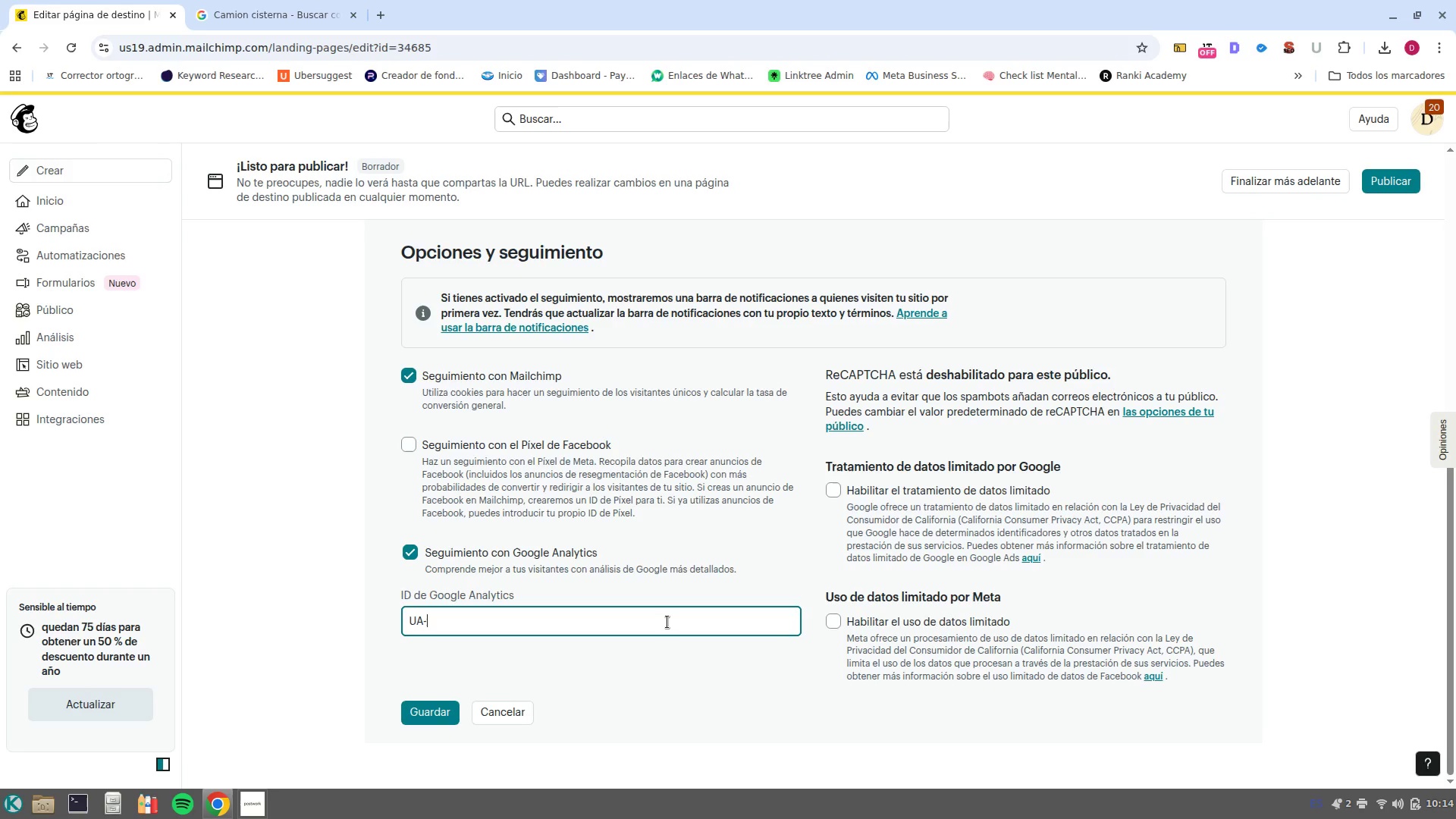 
wait(5.58)
 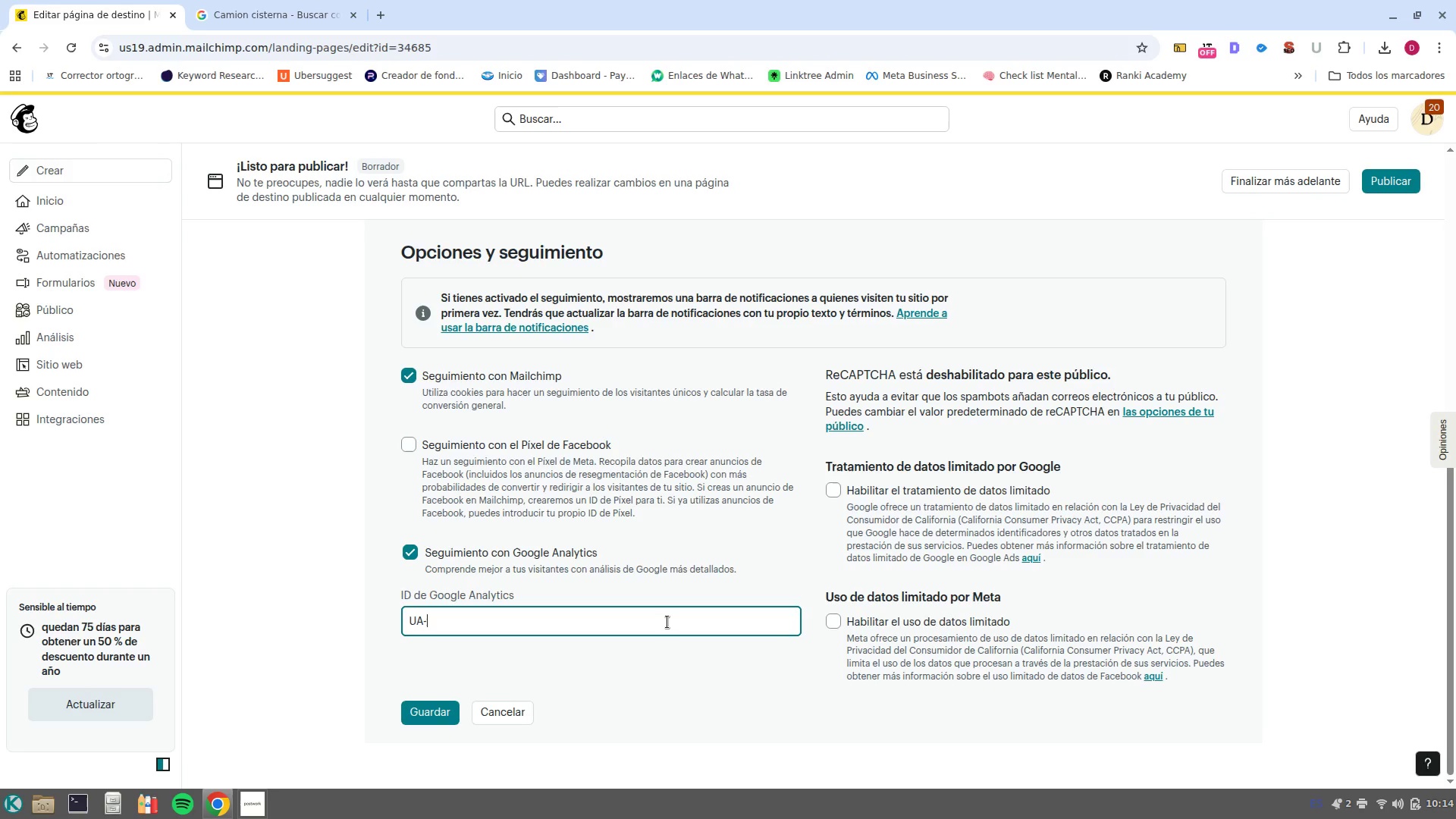 
key(Numpad0)
 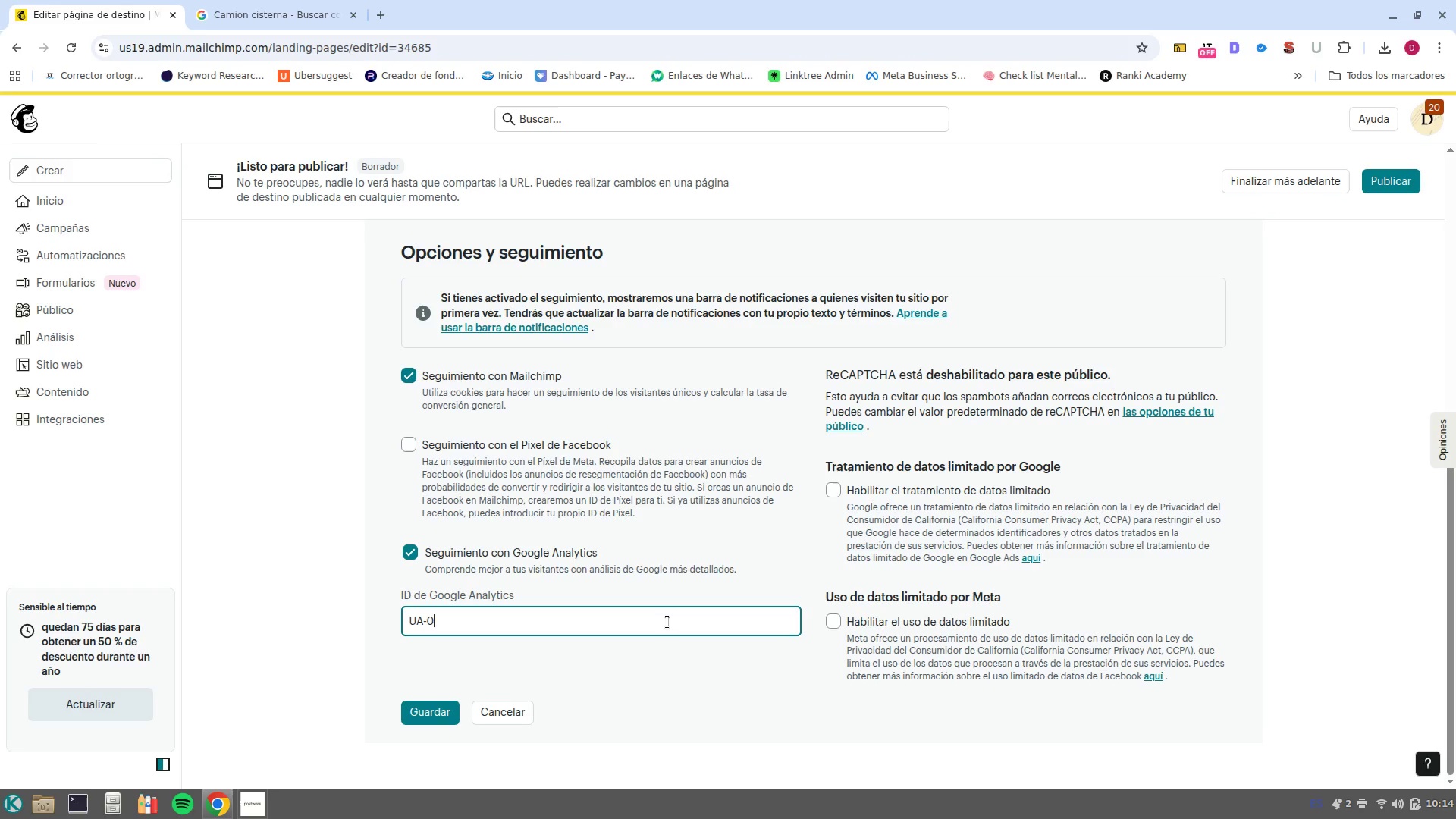 
key(Numpad0)
 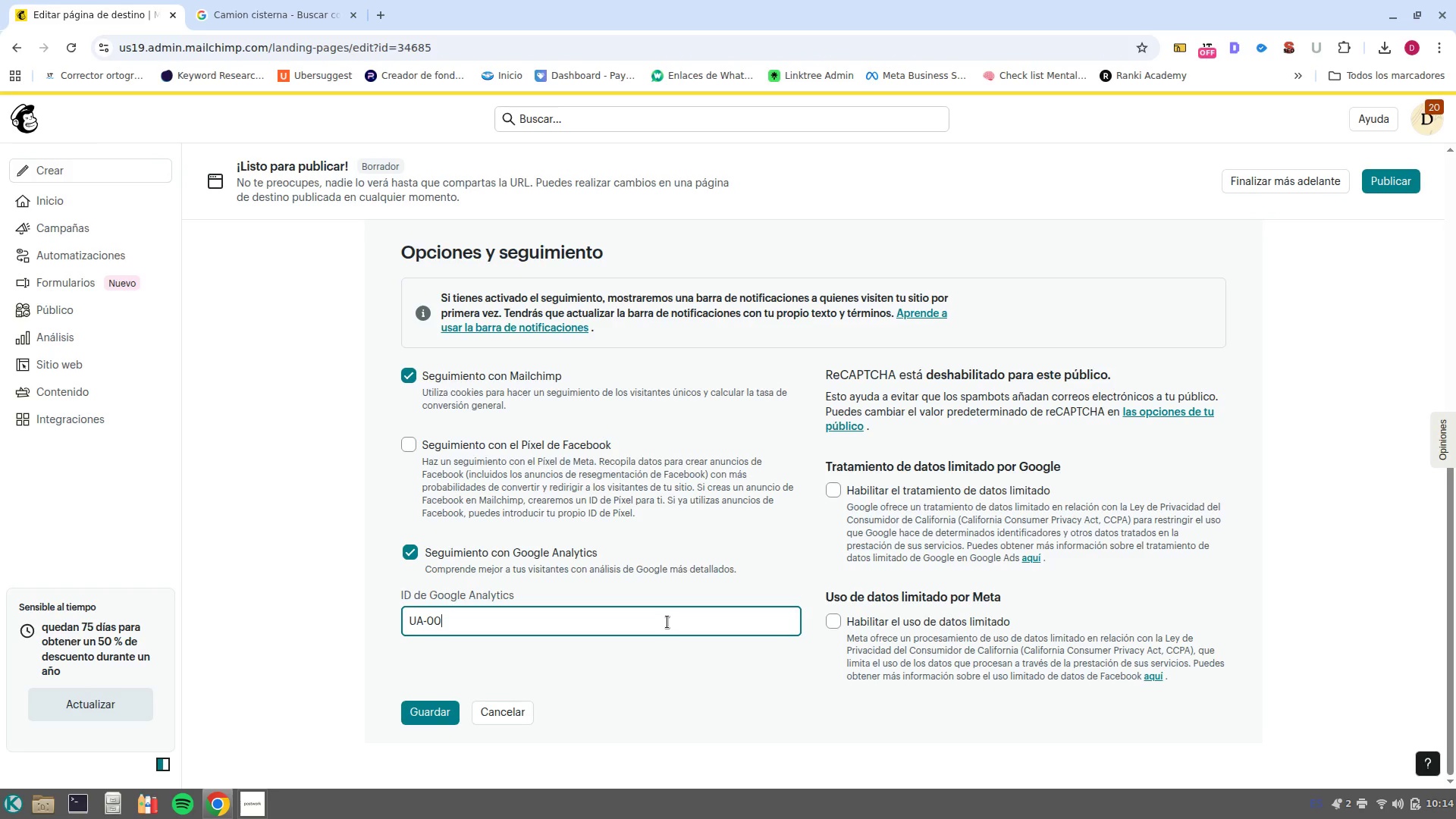 
key(Numpad0)
 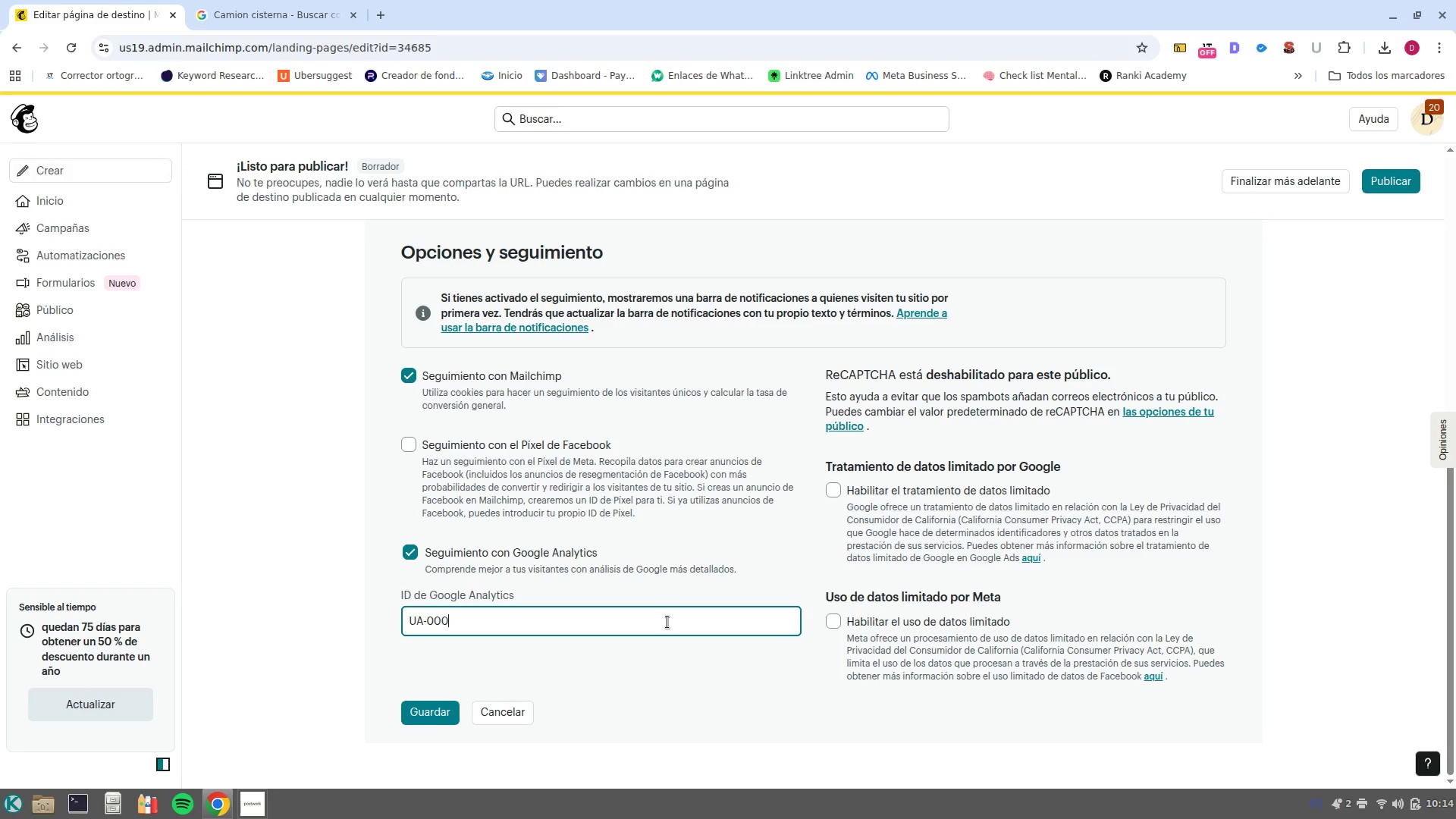 
key(Numpad0)
 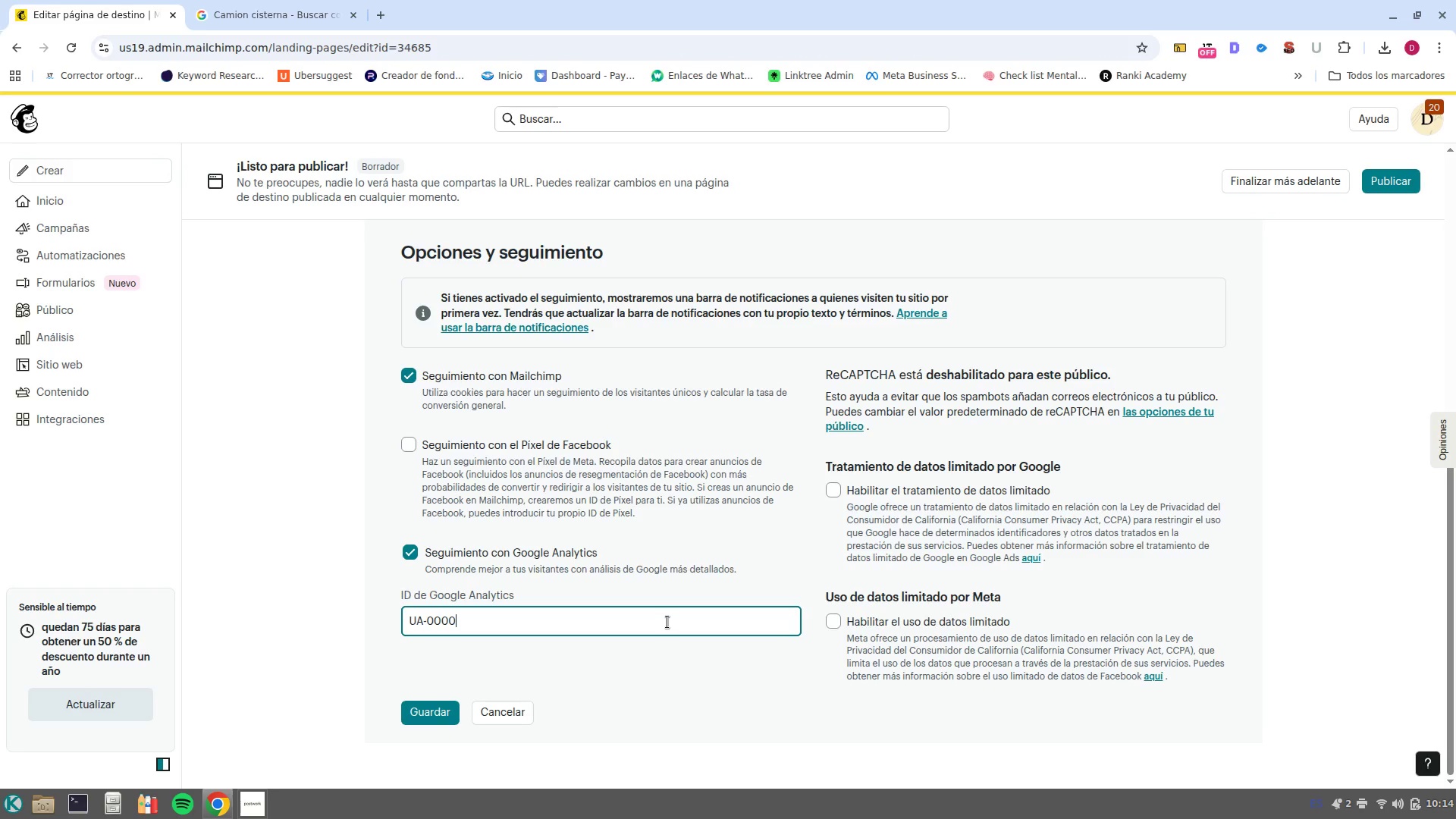 
key(Numpad0)
 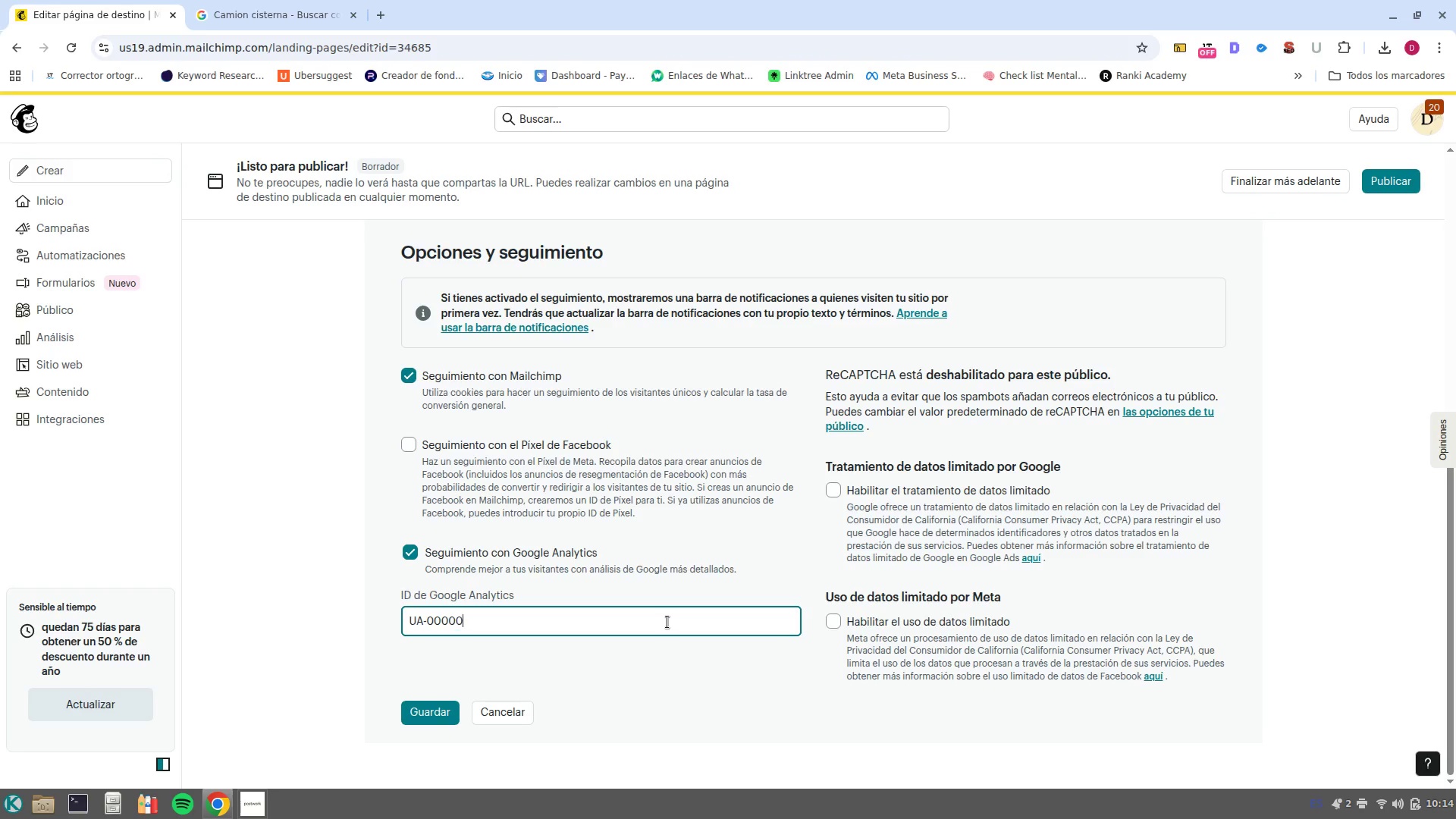 
key(Numpad0)
 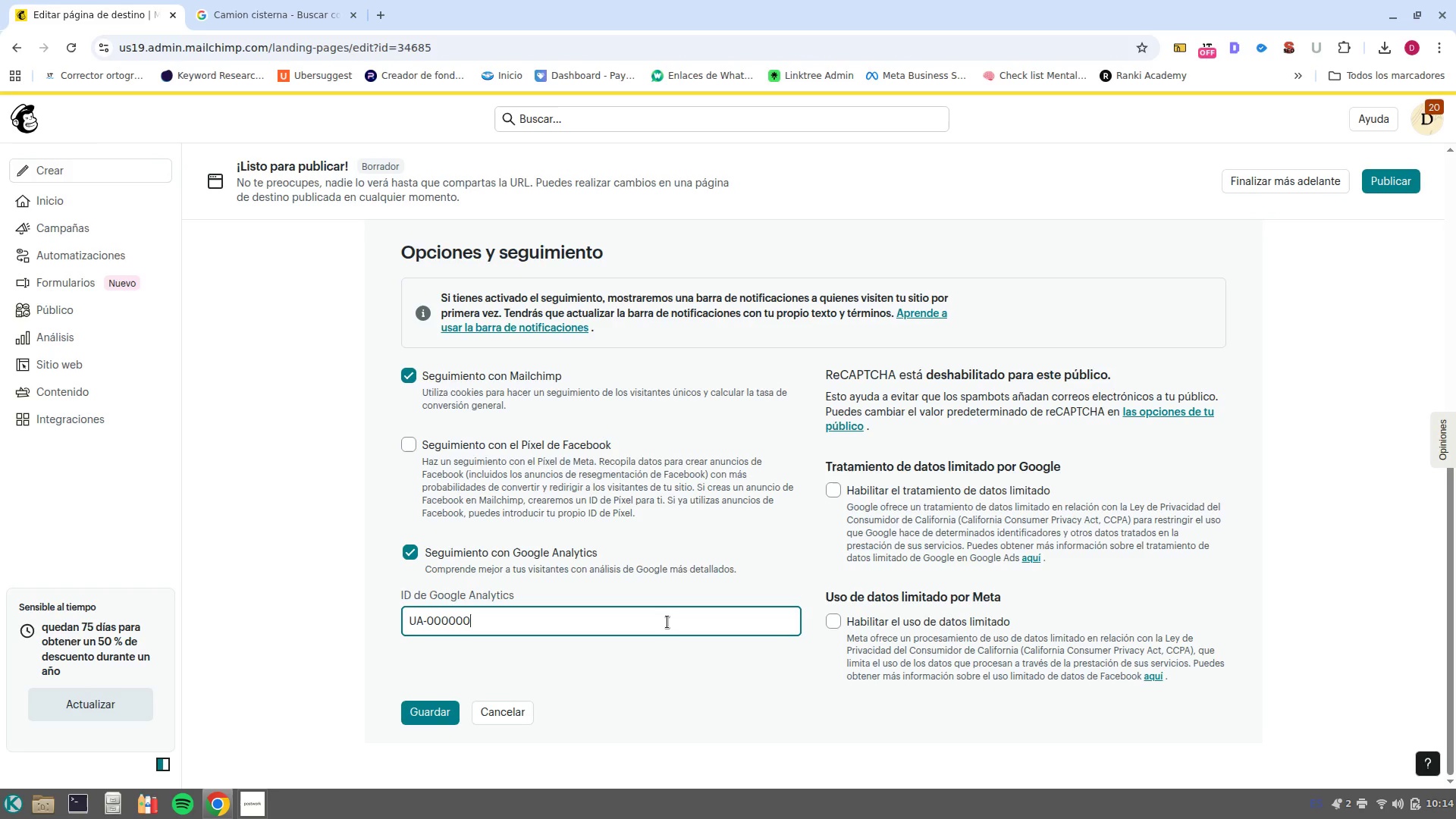 
key(Numpad0)
 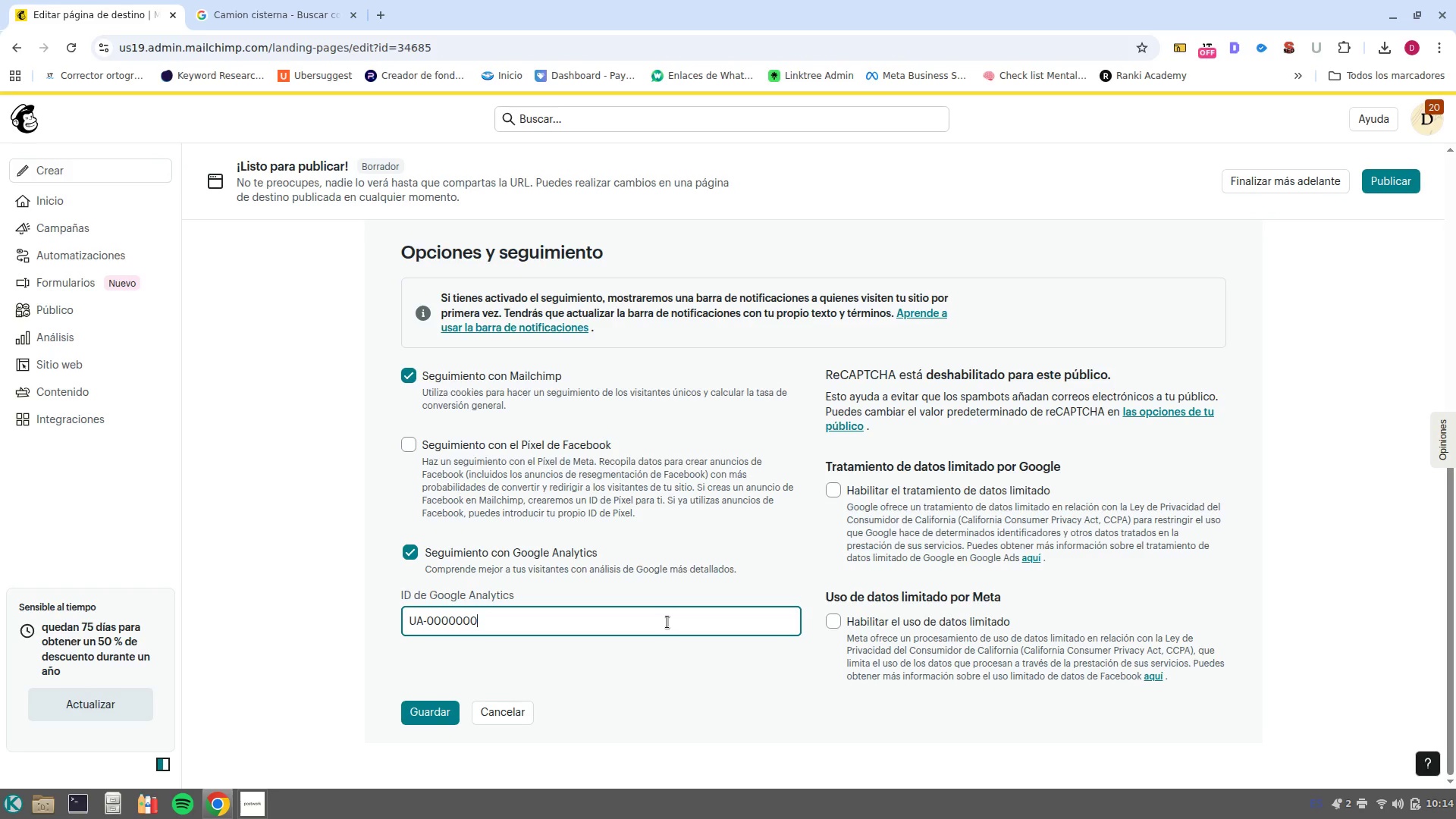 
key(Numpad0)
 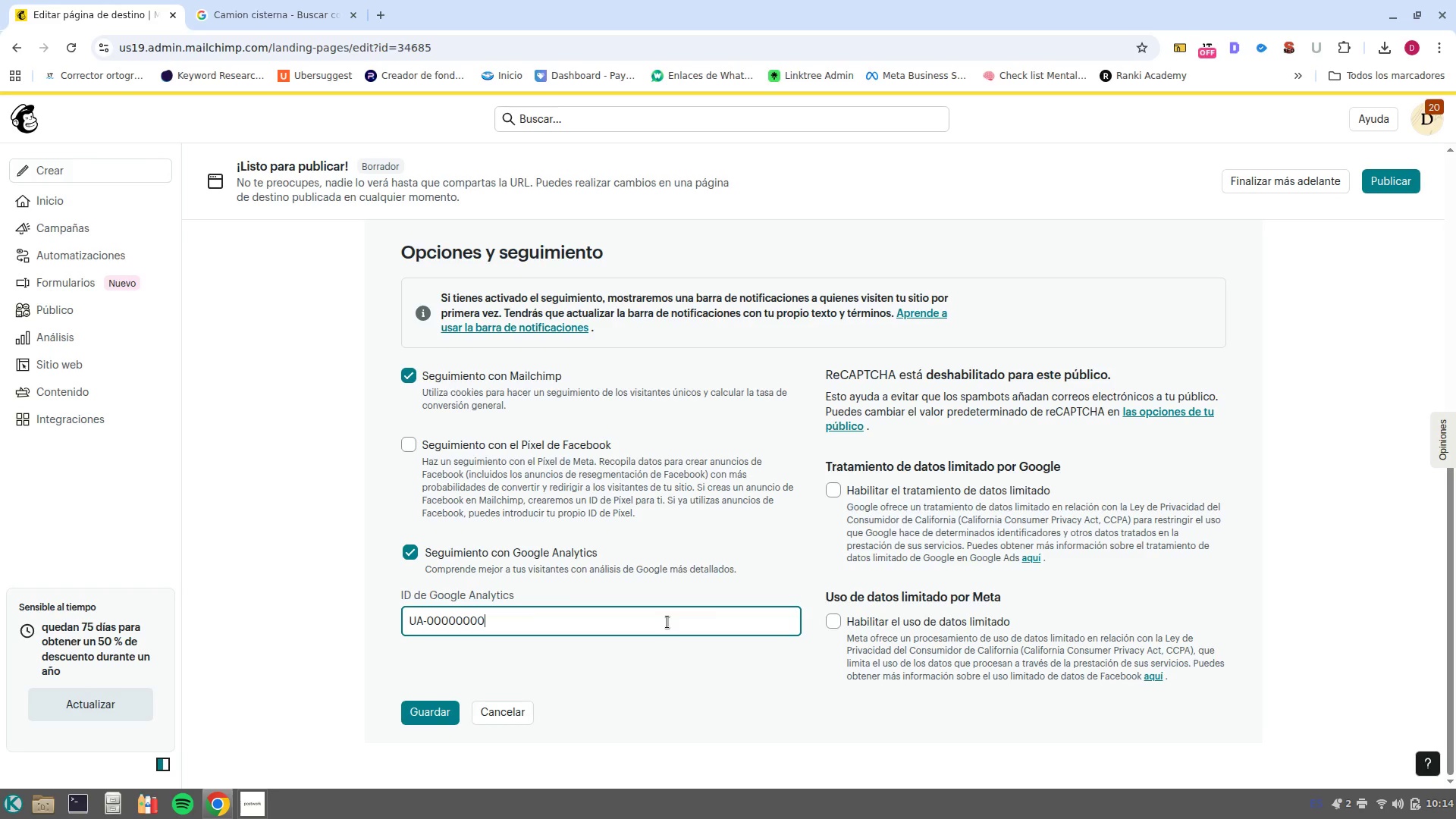 
key(Slash)
 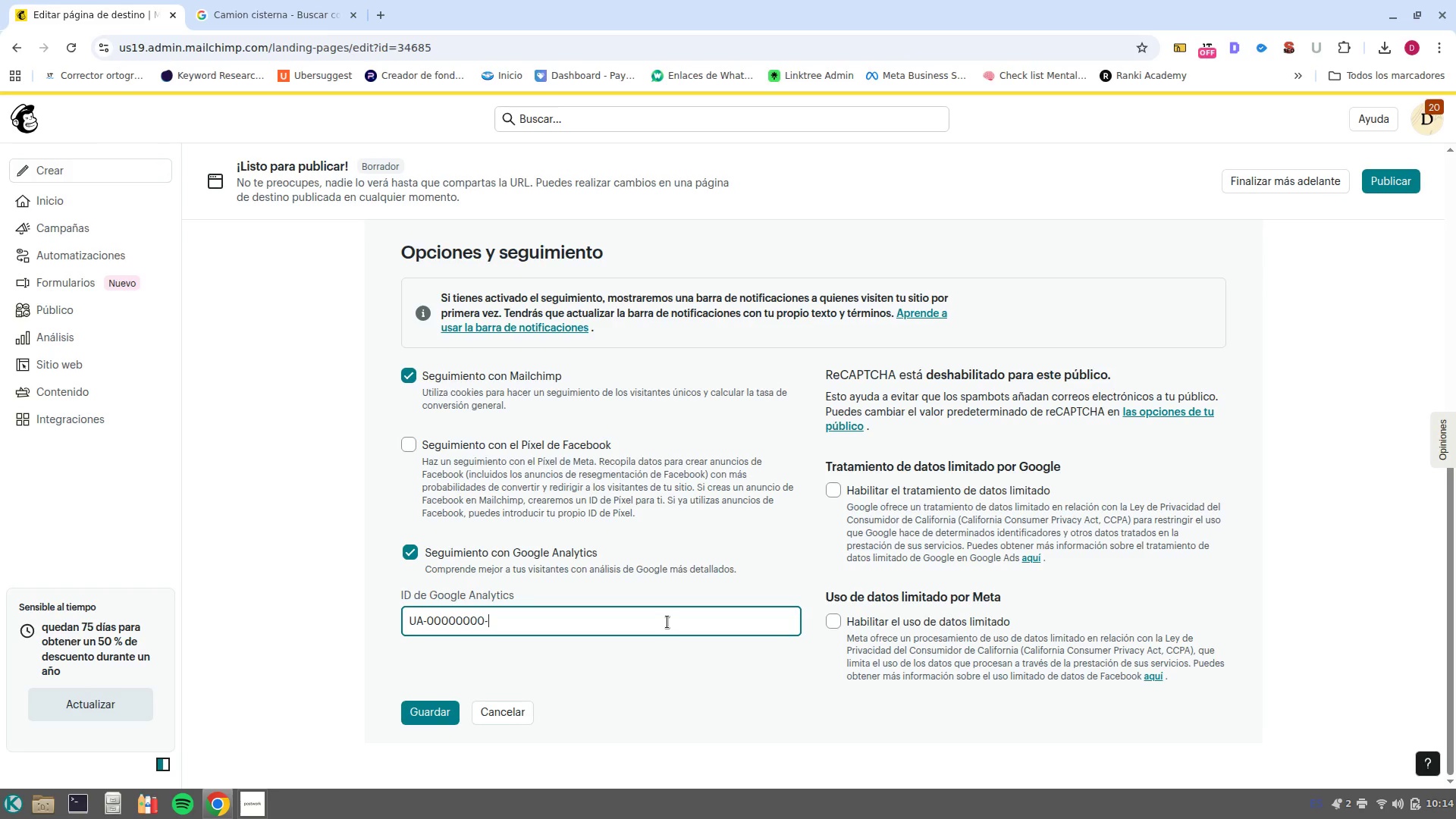 
key(Numpad1)
 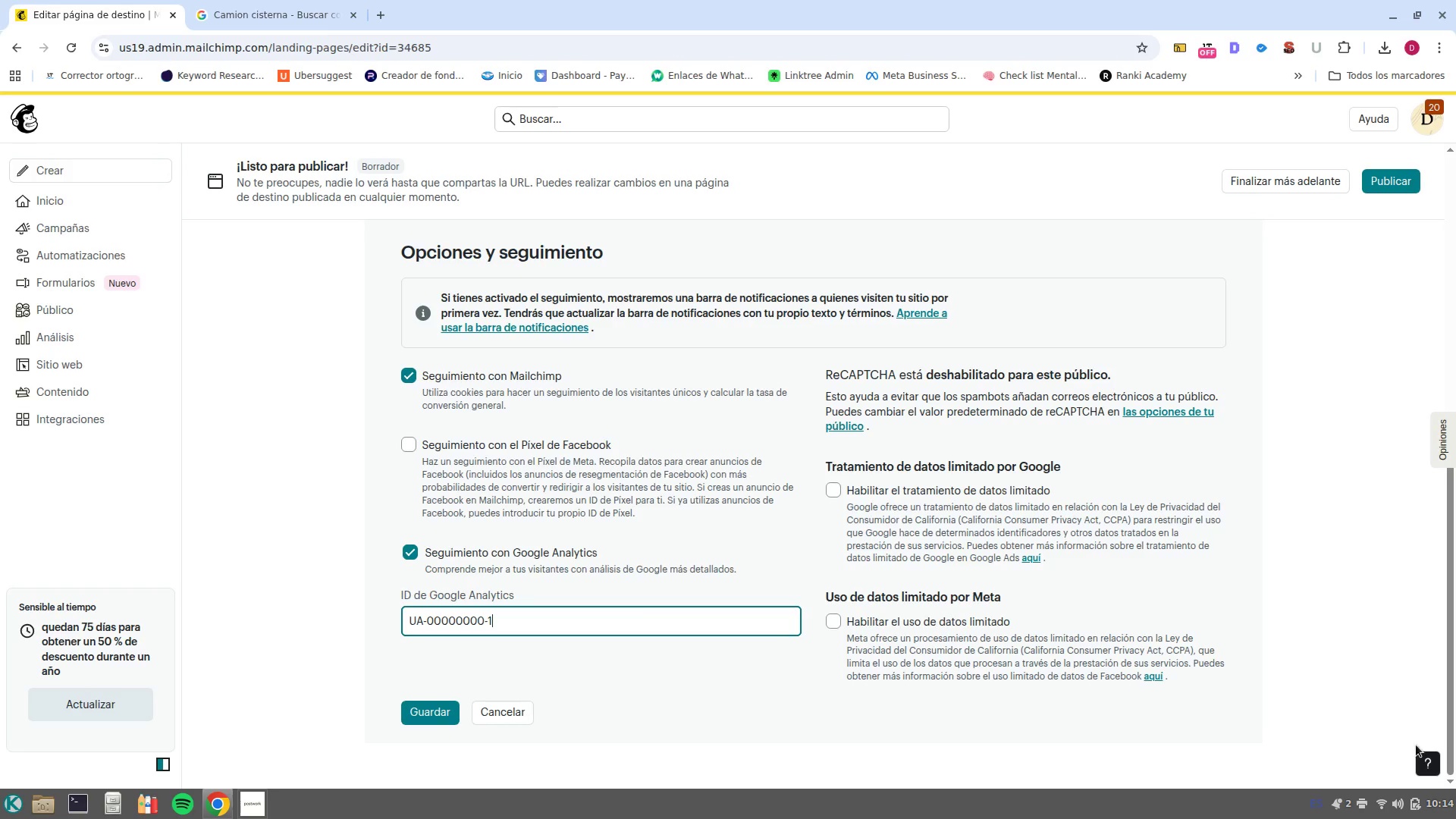 
left_click([1364, 671])
 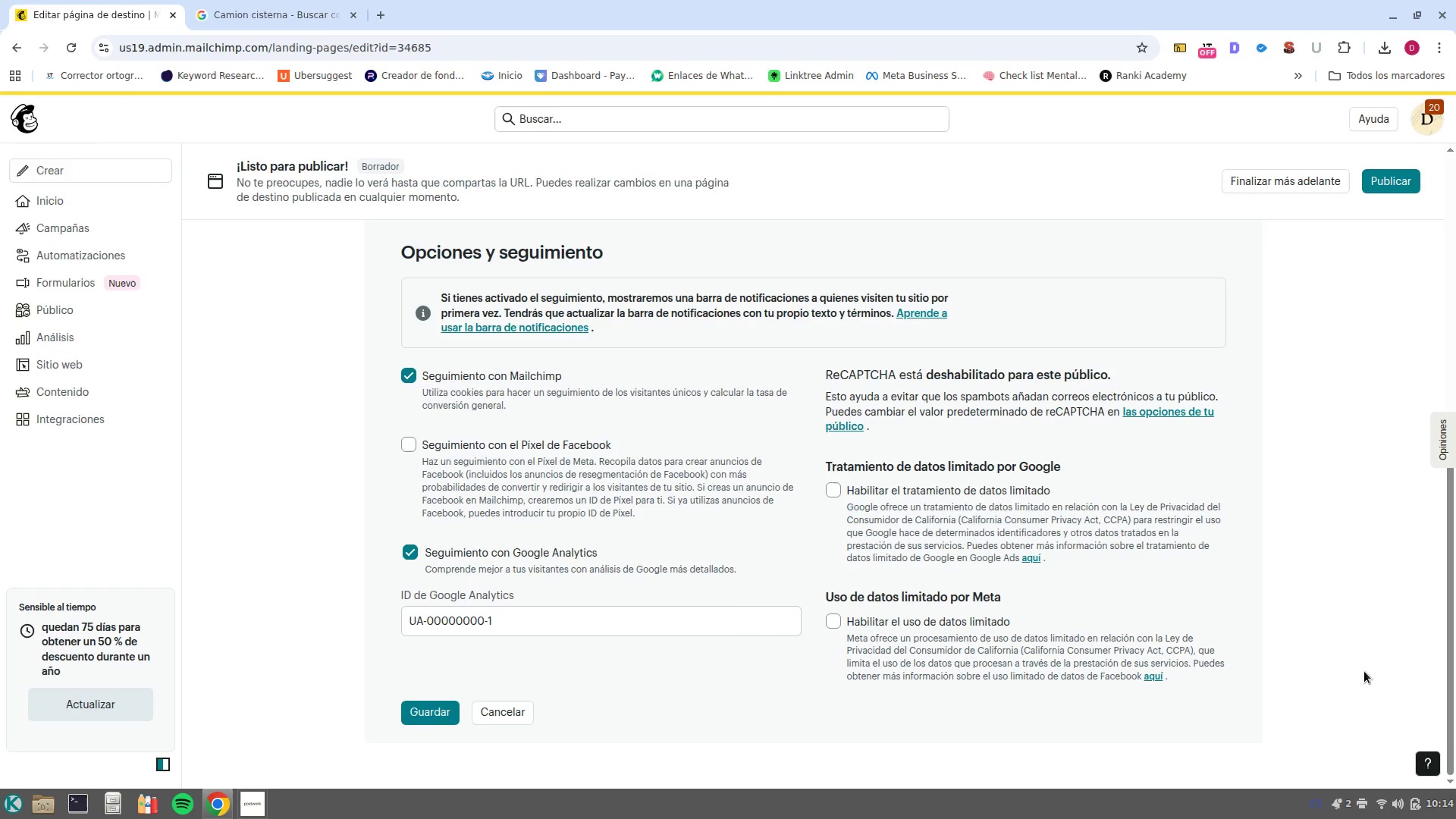 
key(PrintScreen)
 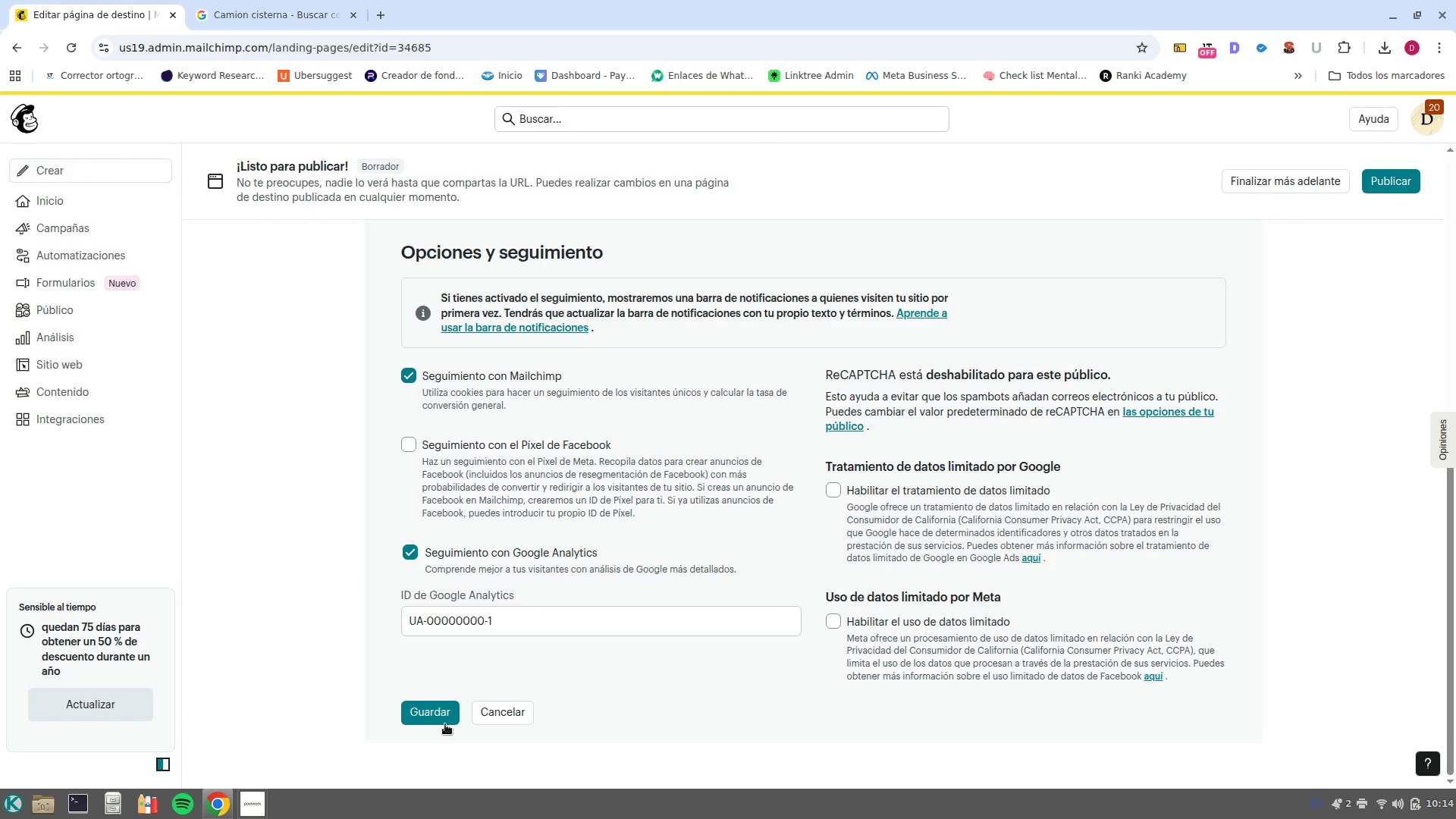 
left_click([438, 720])
 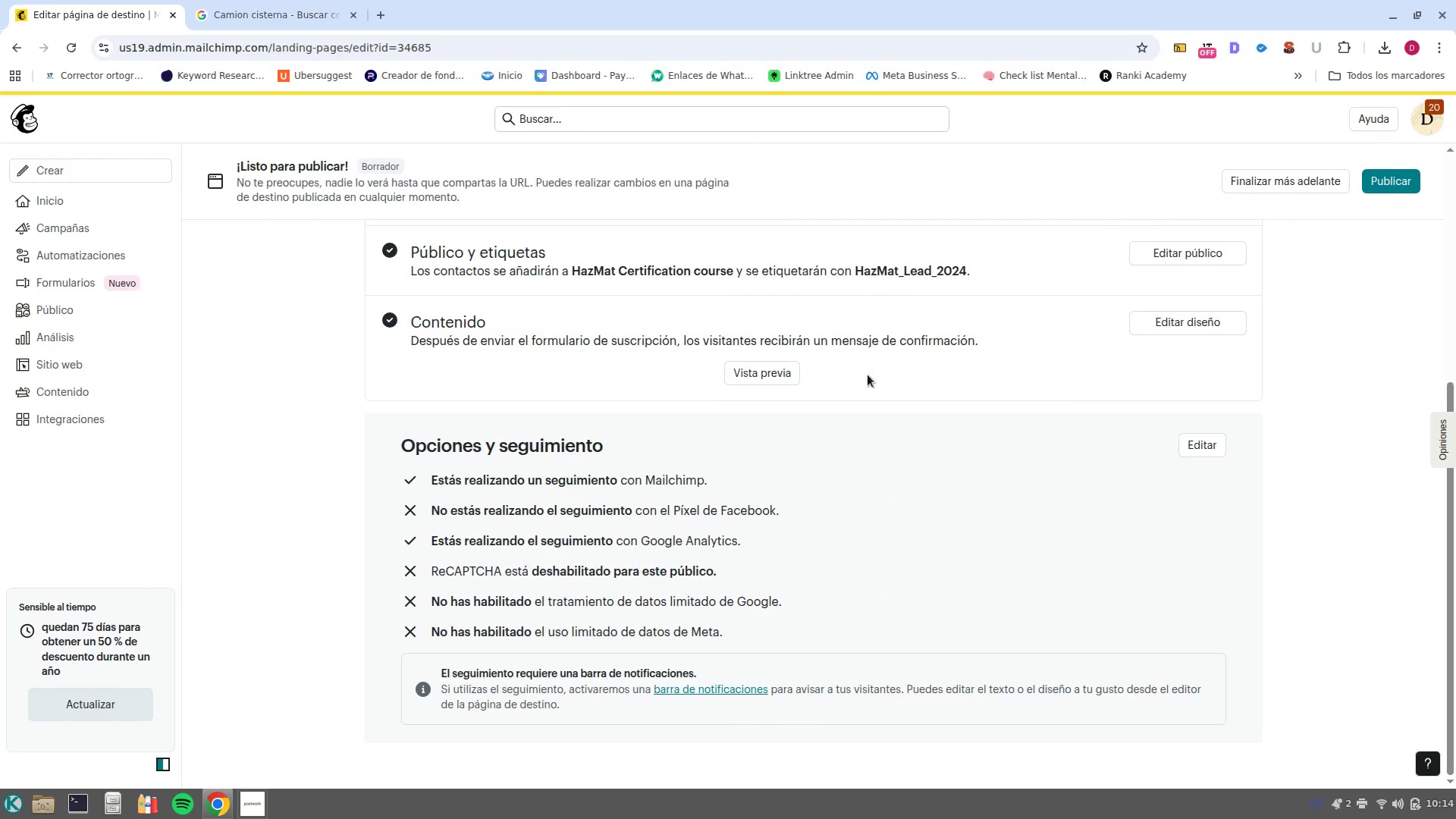 
scroll: coordinate [1417, 413], scroll_direction: up, amount: 5.0
 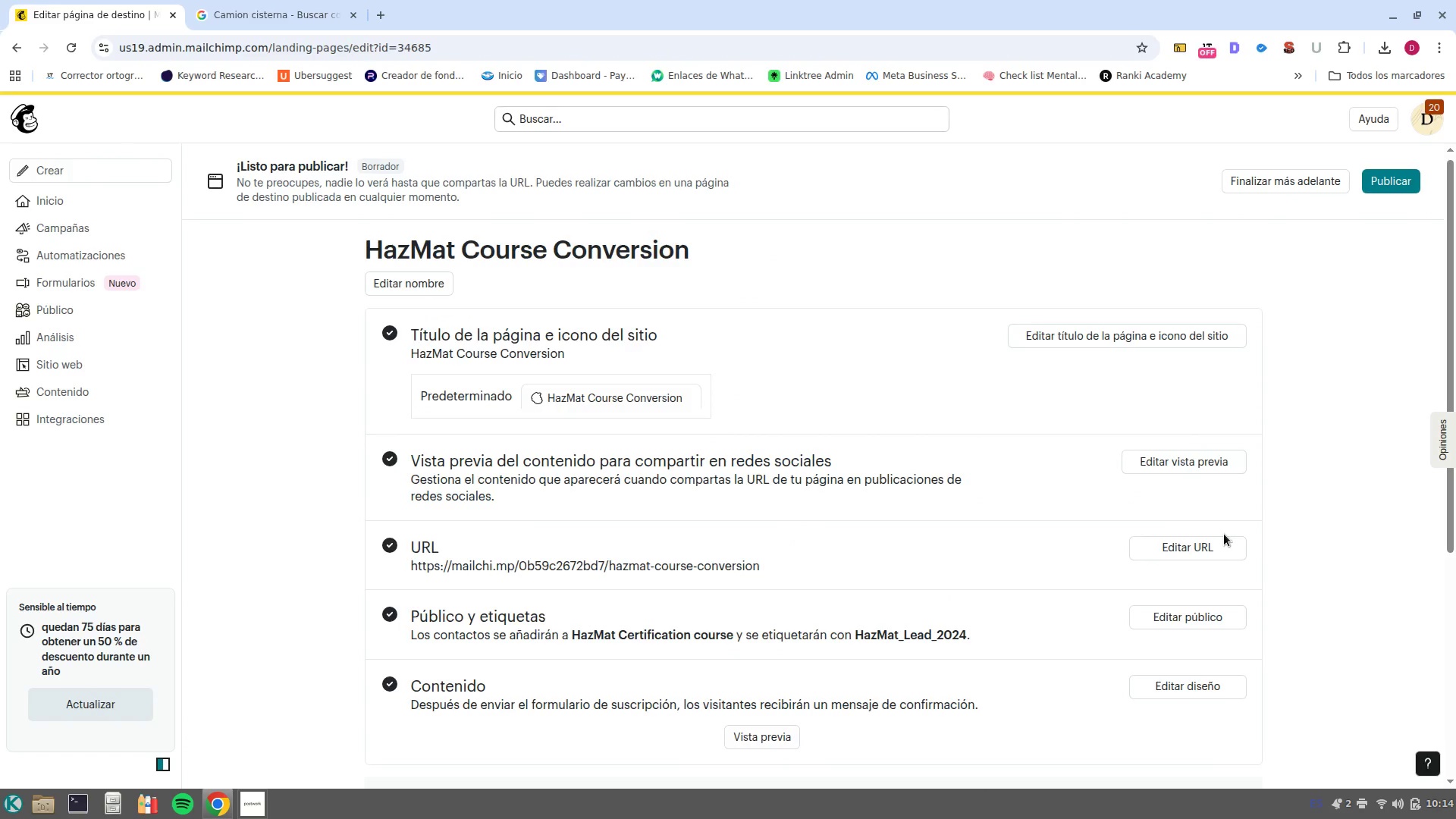 
scroll: coordinate [964, 587], scroll_direction: down, amount: 1.0
 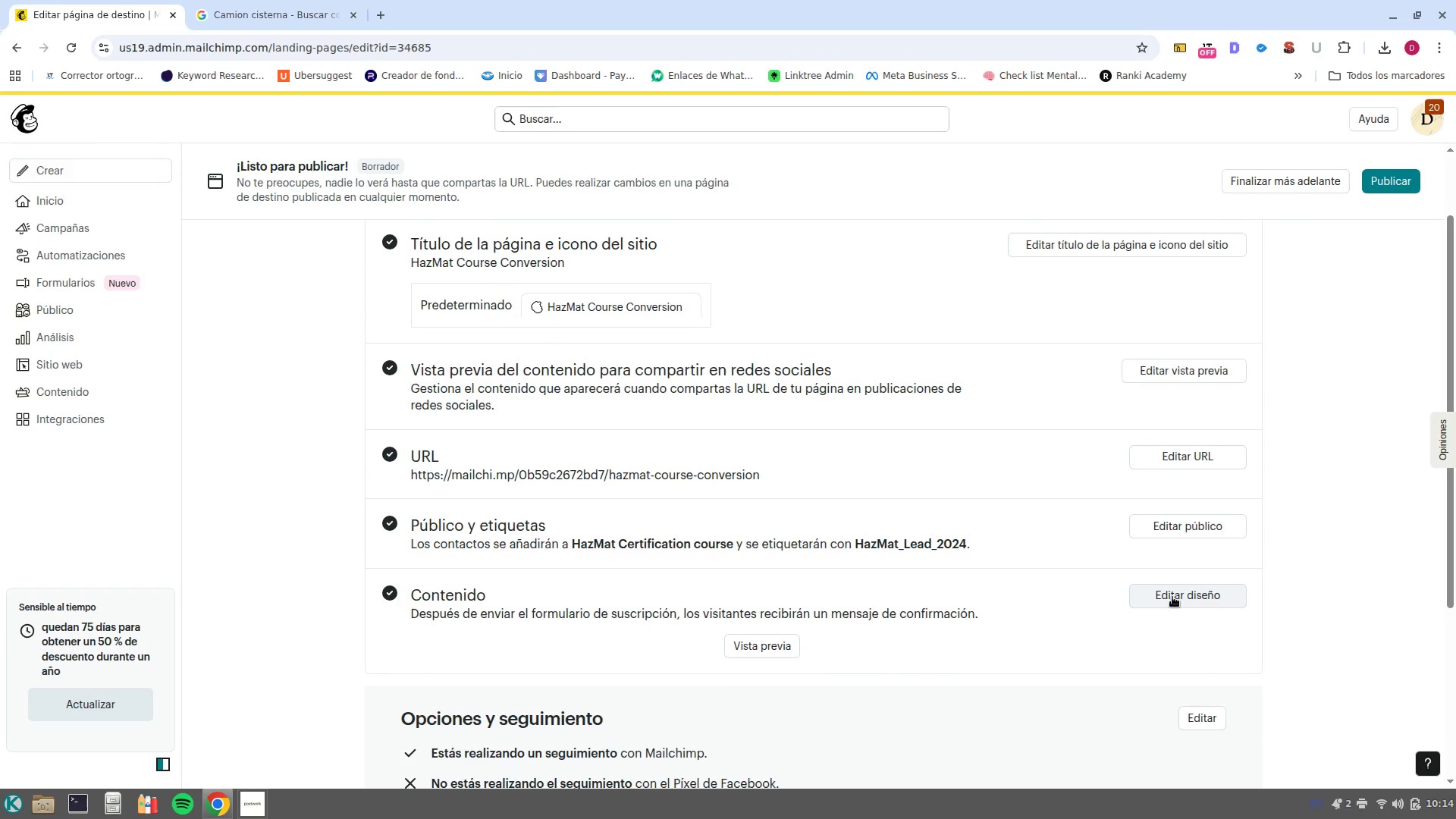 
left_click([1172, 597])
 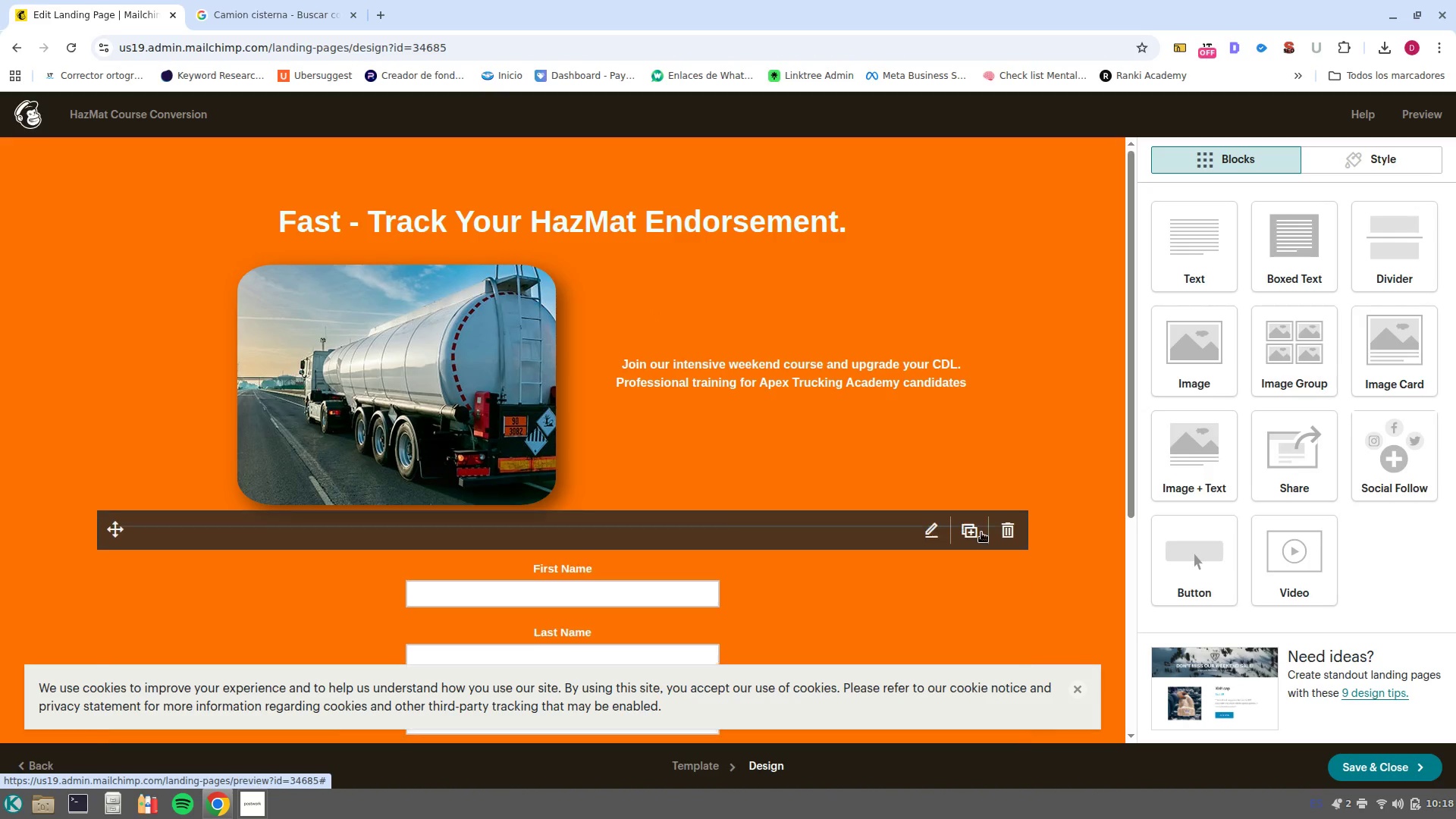 
wait(262.1)
 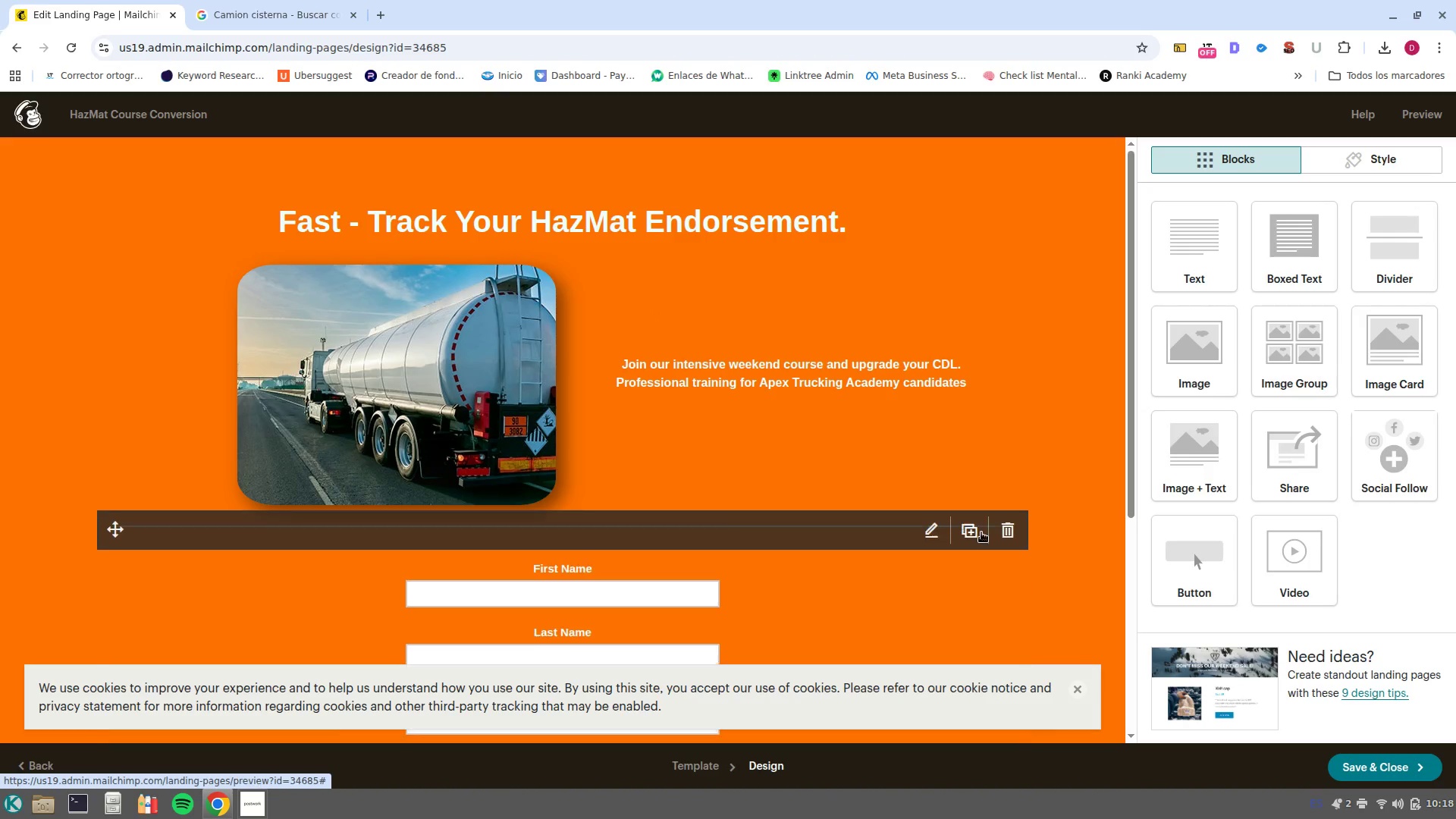 
left_click_drag(start_coordinate=[1401, 365], to_coordinate=[326, 545])
 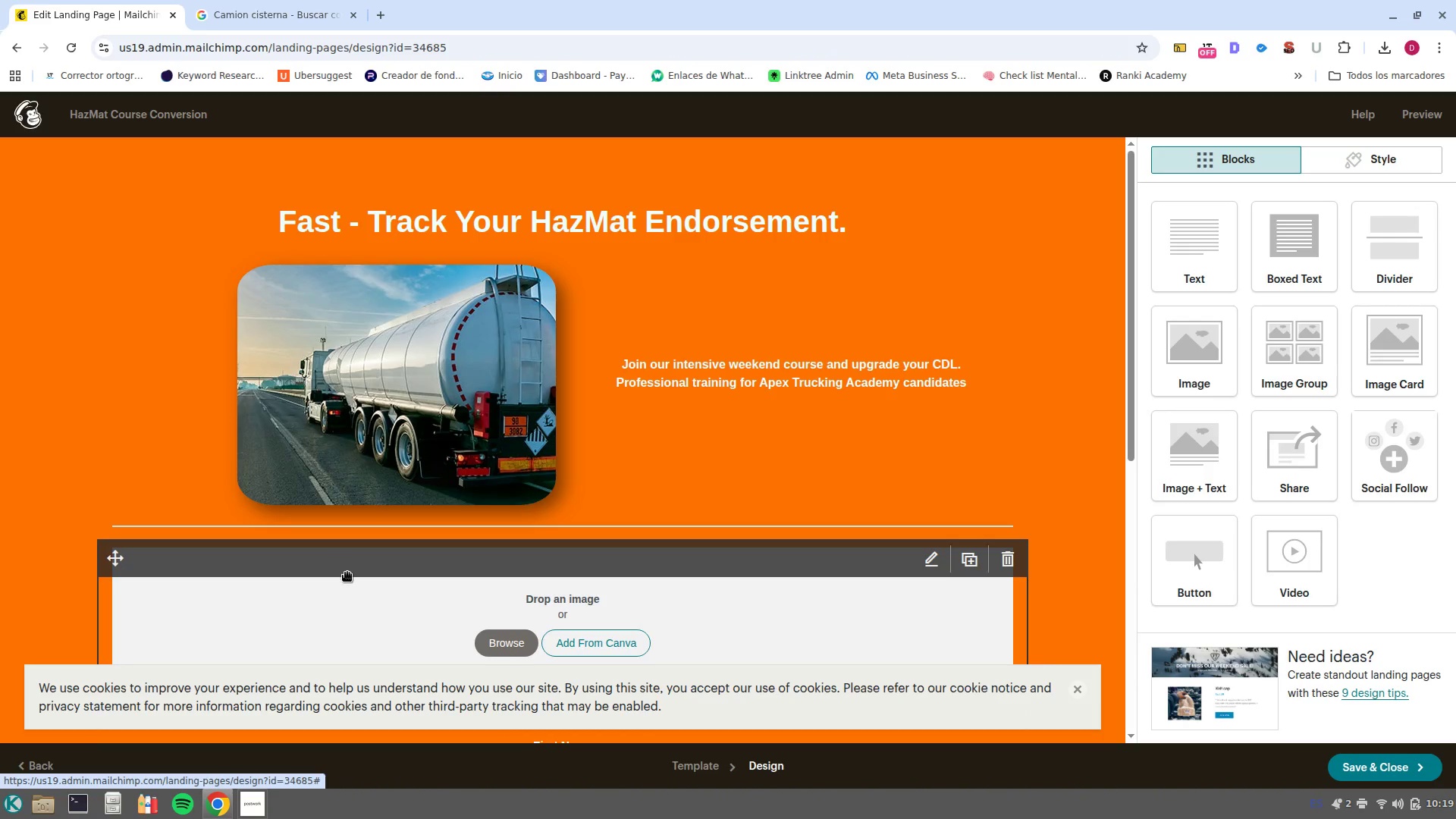 
scroll: coordinate [730, 570], scroll_direction: down, amount: 2.0
 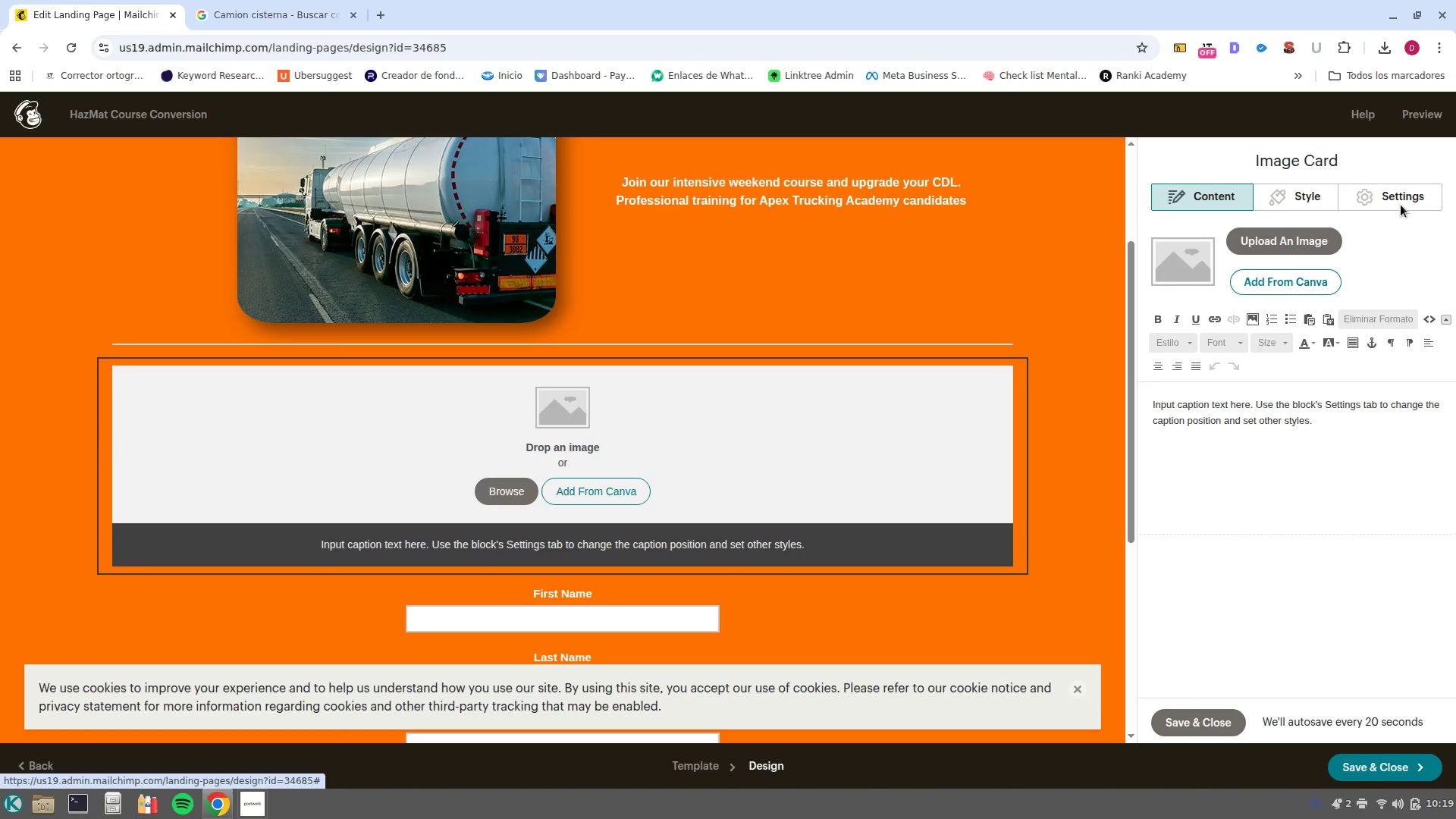 
left_click([1413, 212])
 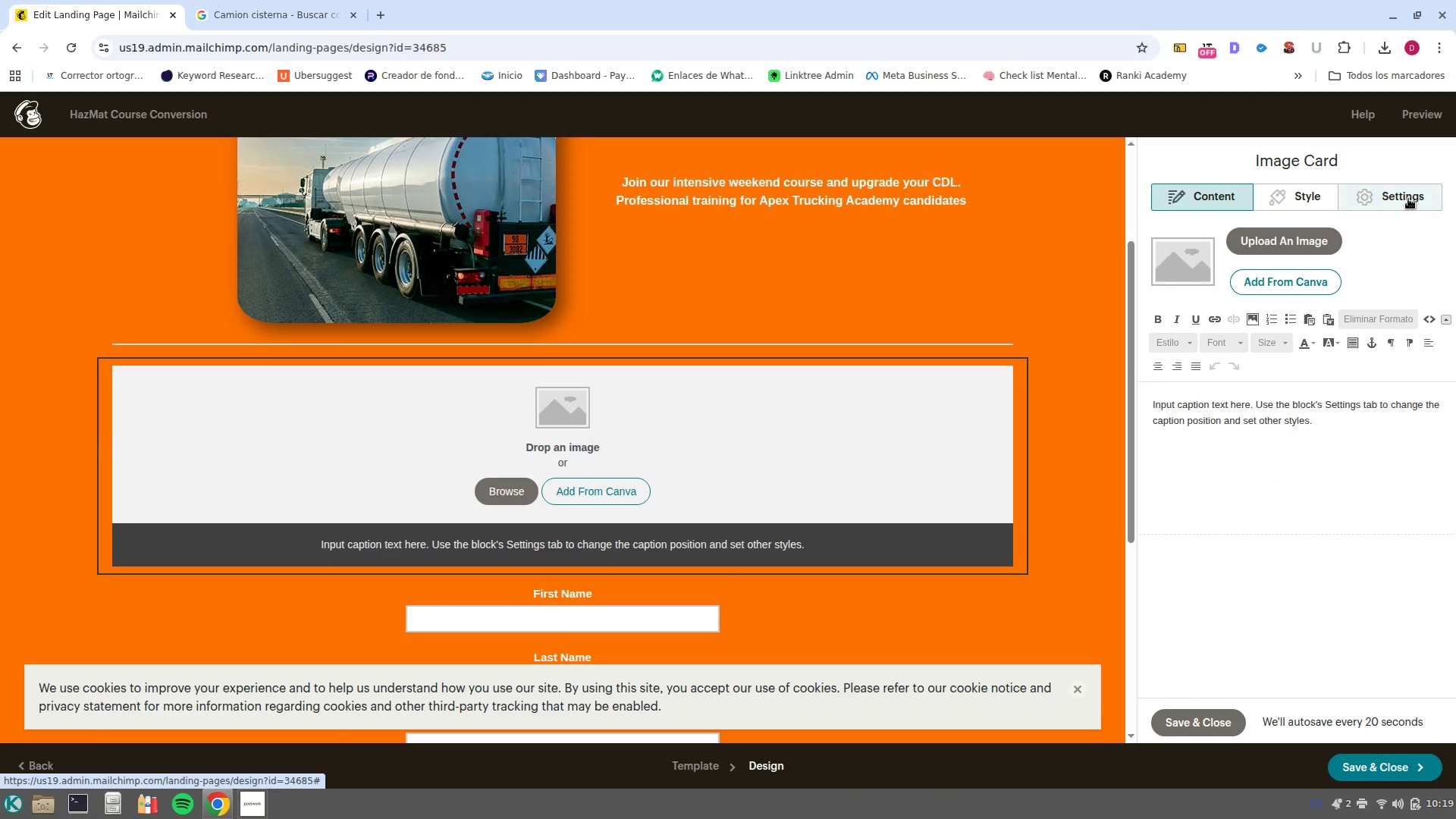 
left_click([1408, 199])
 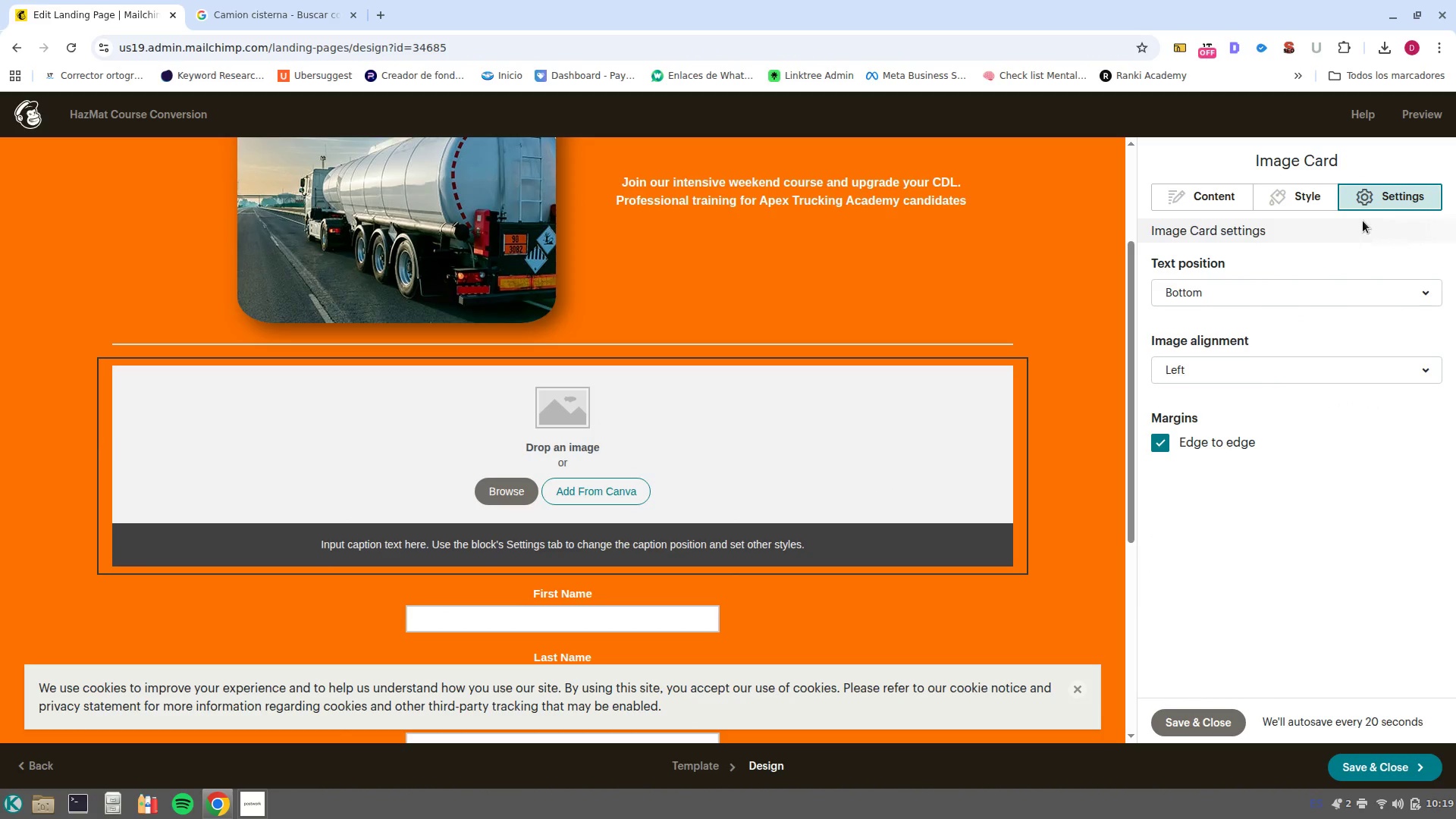 
left_click([1297, 202])
 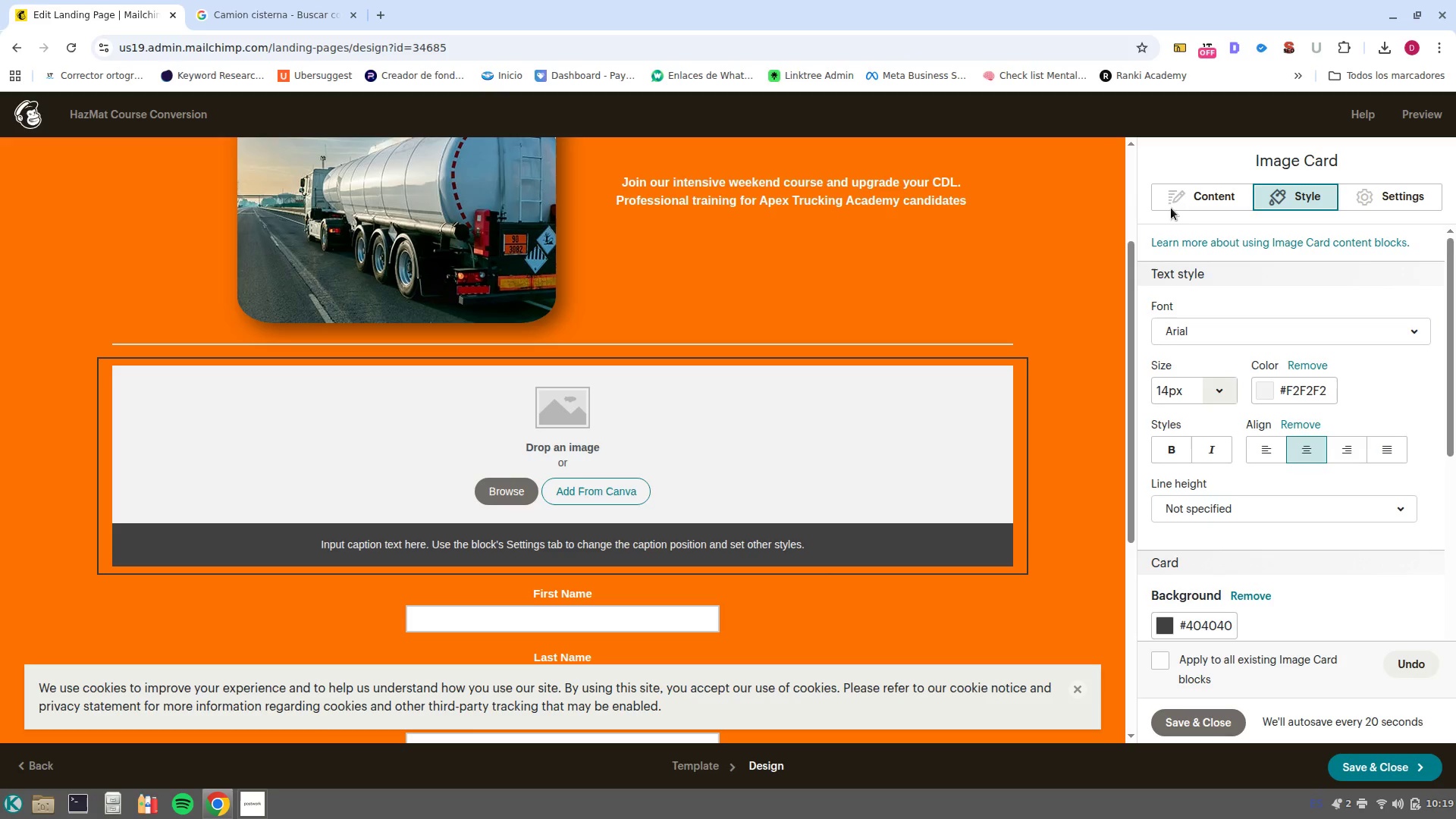 
left_click([1172, 199])
 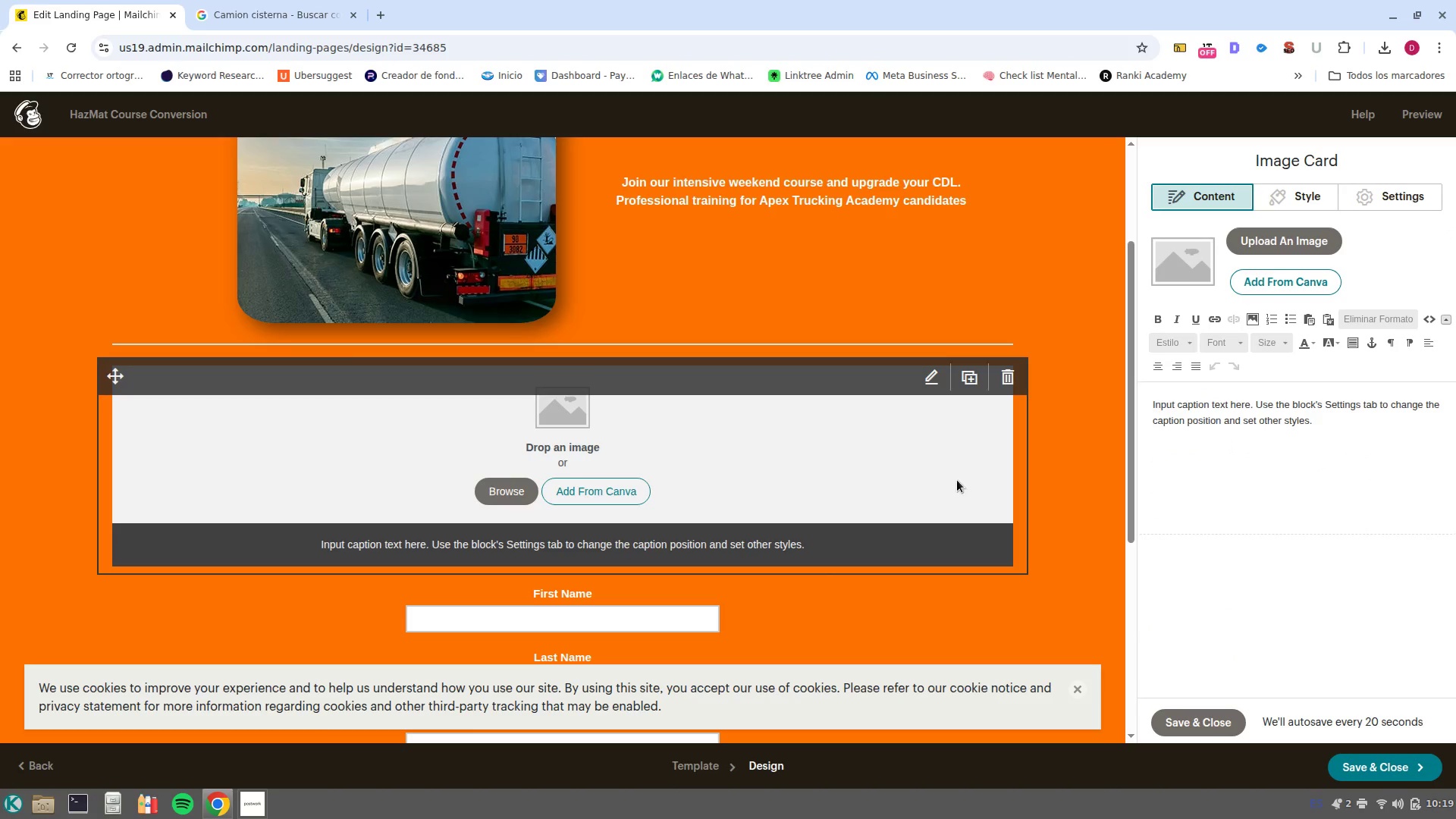 
left_click([918, 477])
 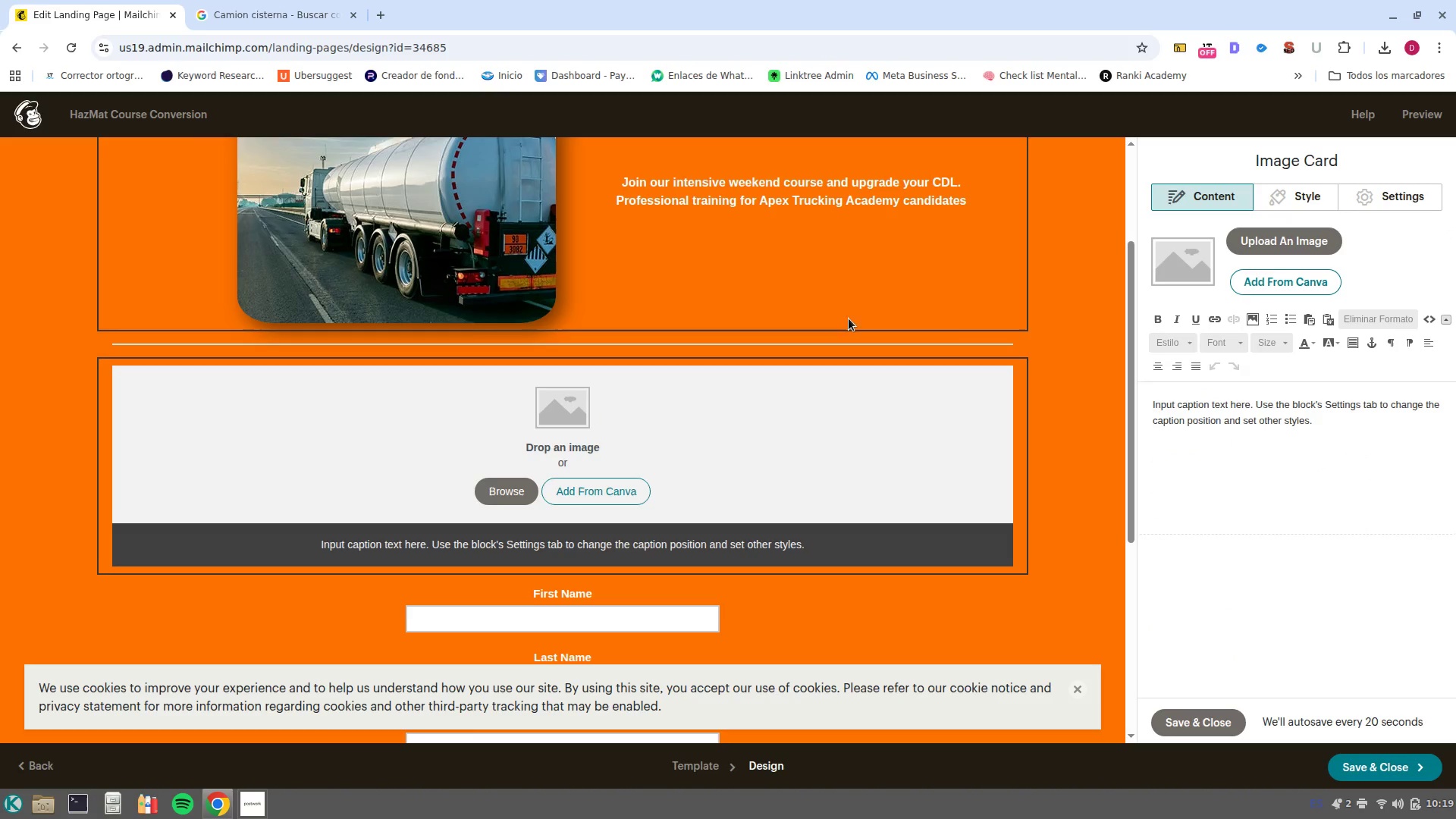 
scroll: coordinate [1134, 510], scroll_direction: up, amount: 1.0
 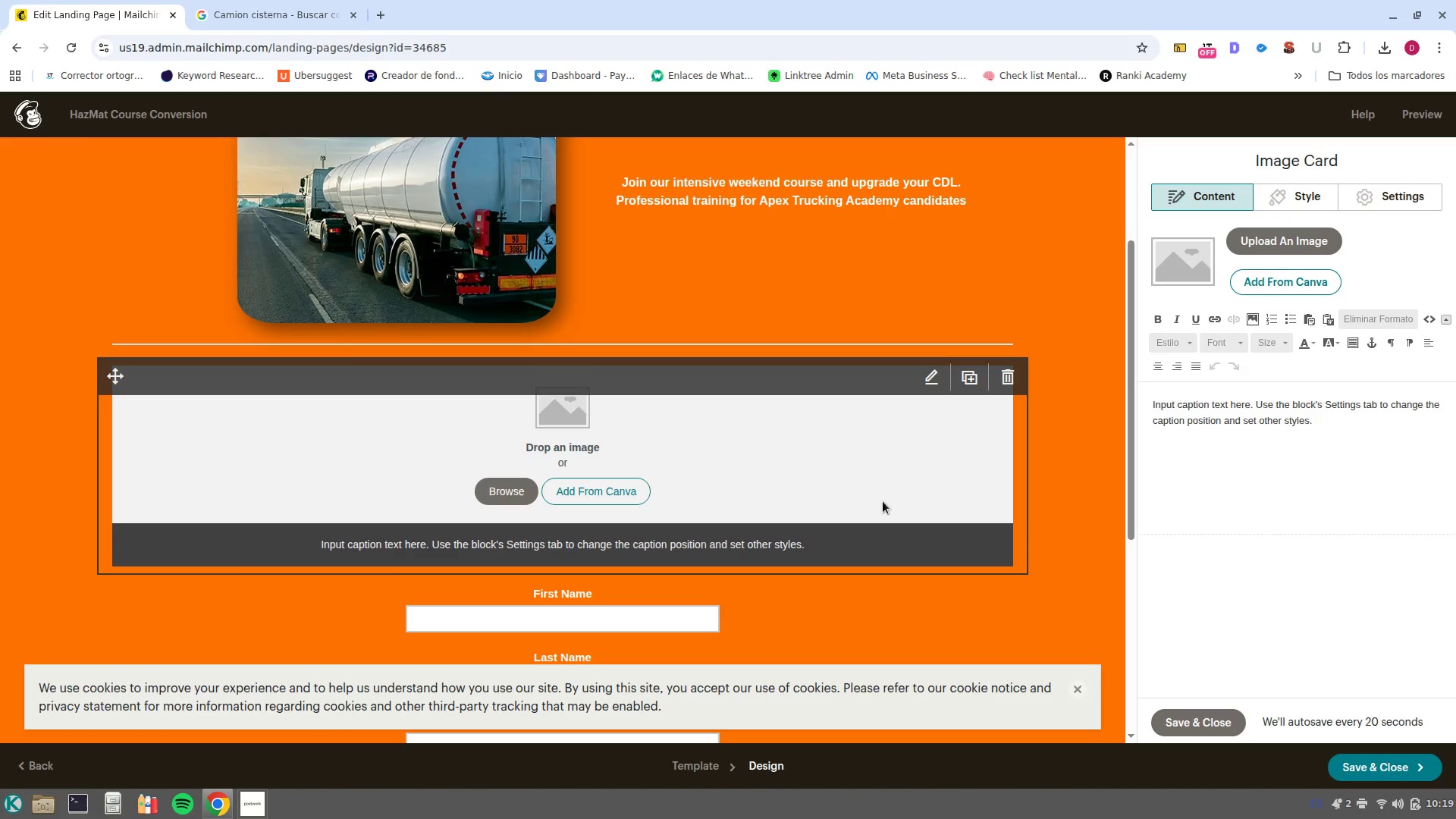 
left_click([881, 501])
 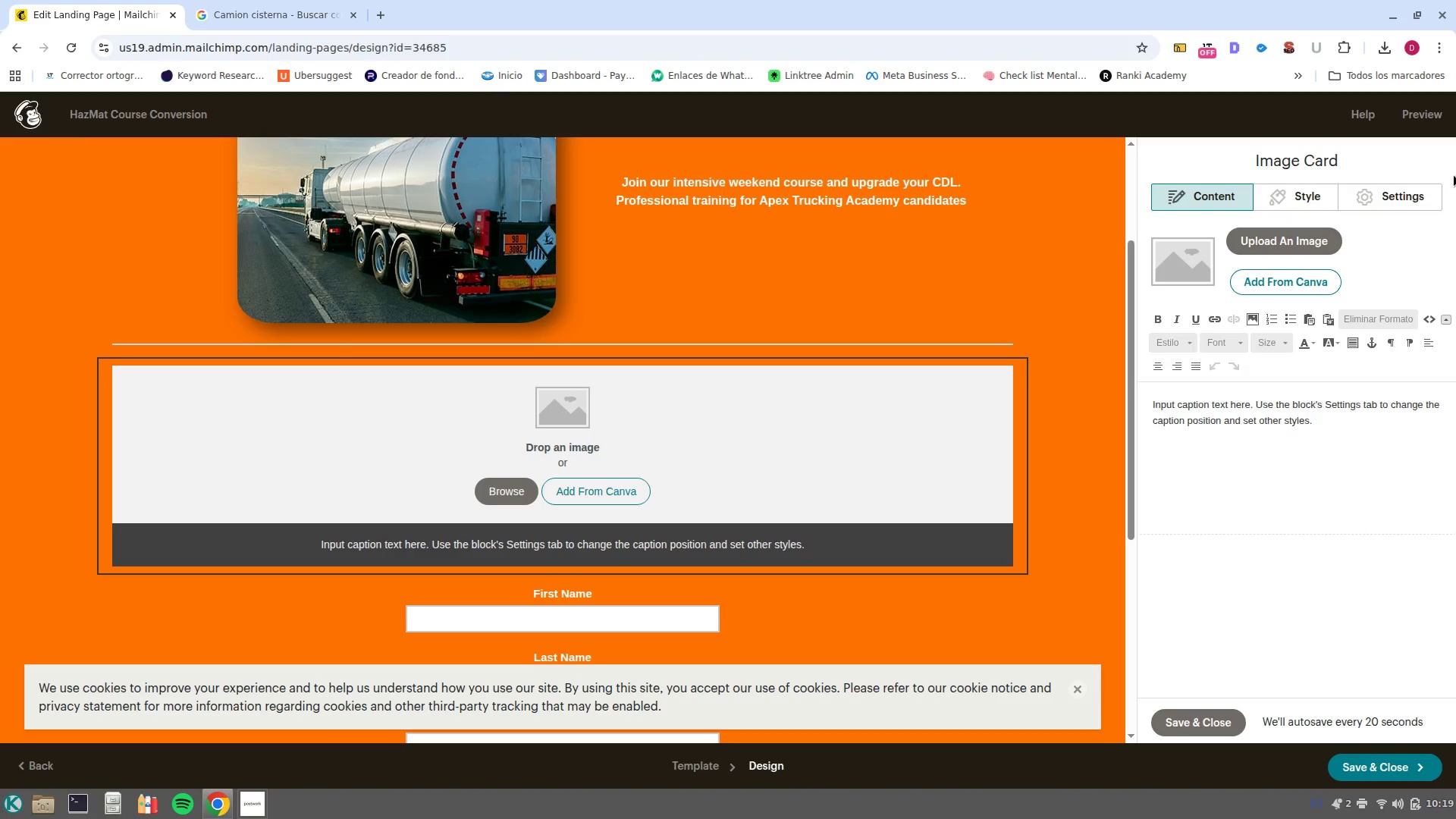 
left_click([1416, 207])
 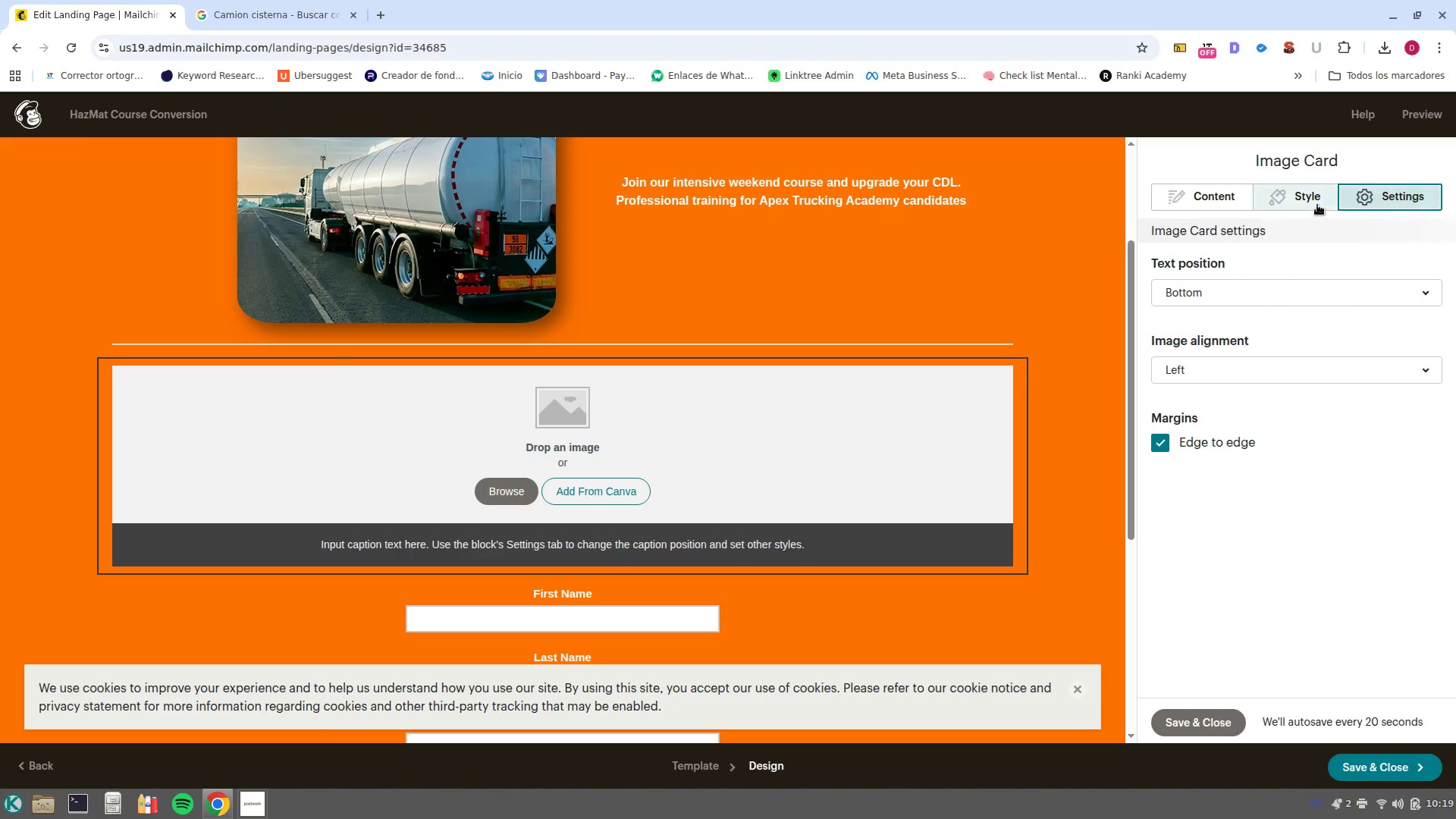 
left_click([1305, 196])
 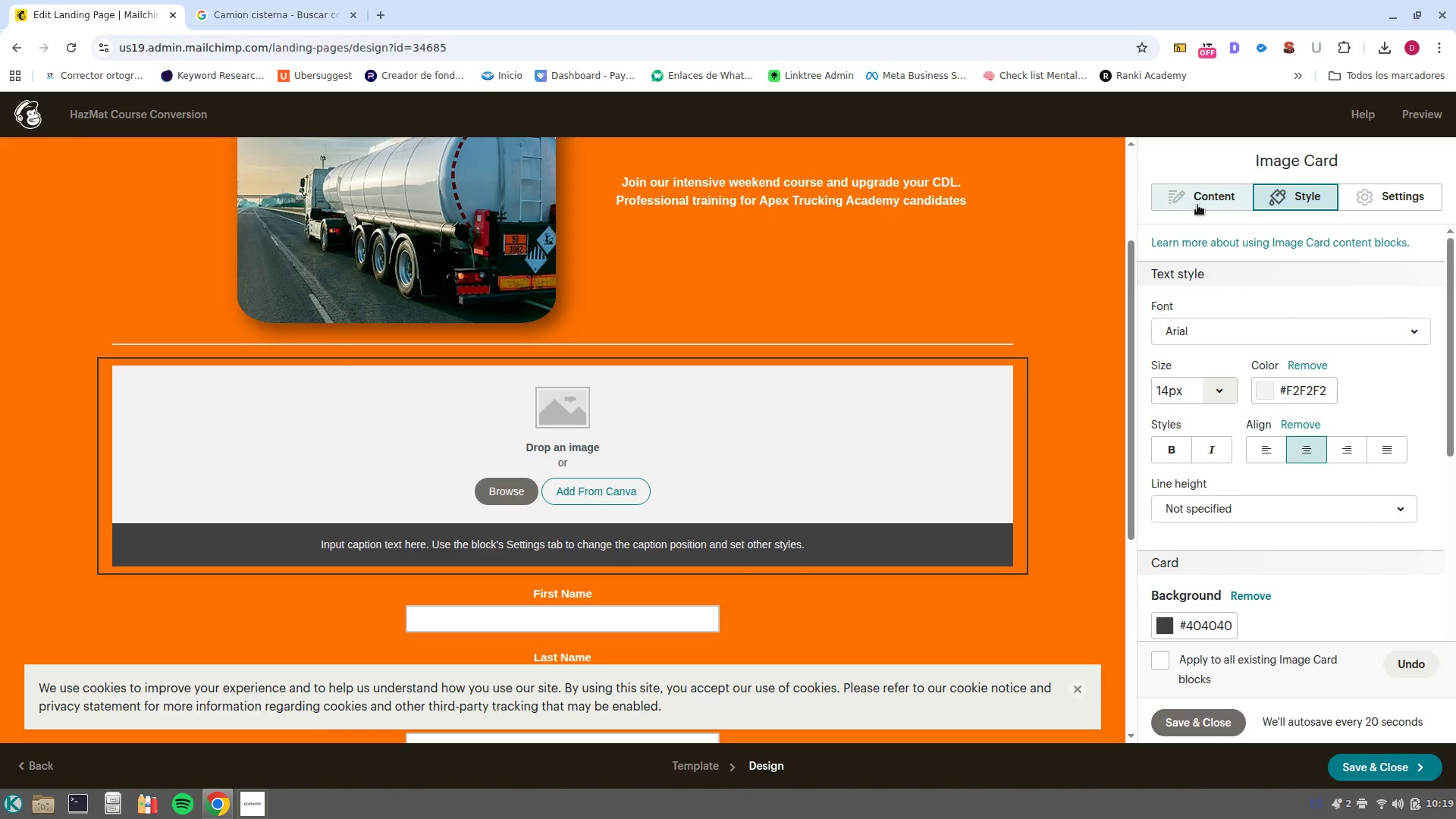 
left_click([1197, 205])
 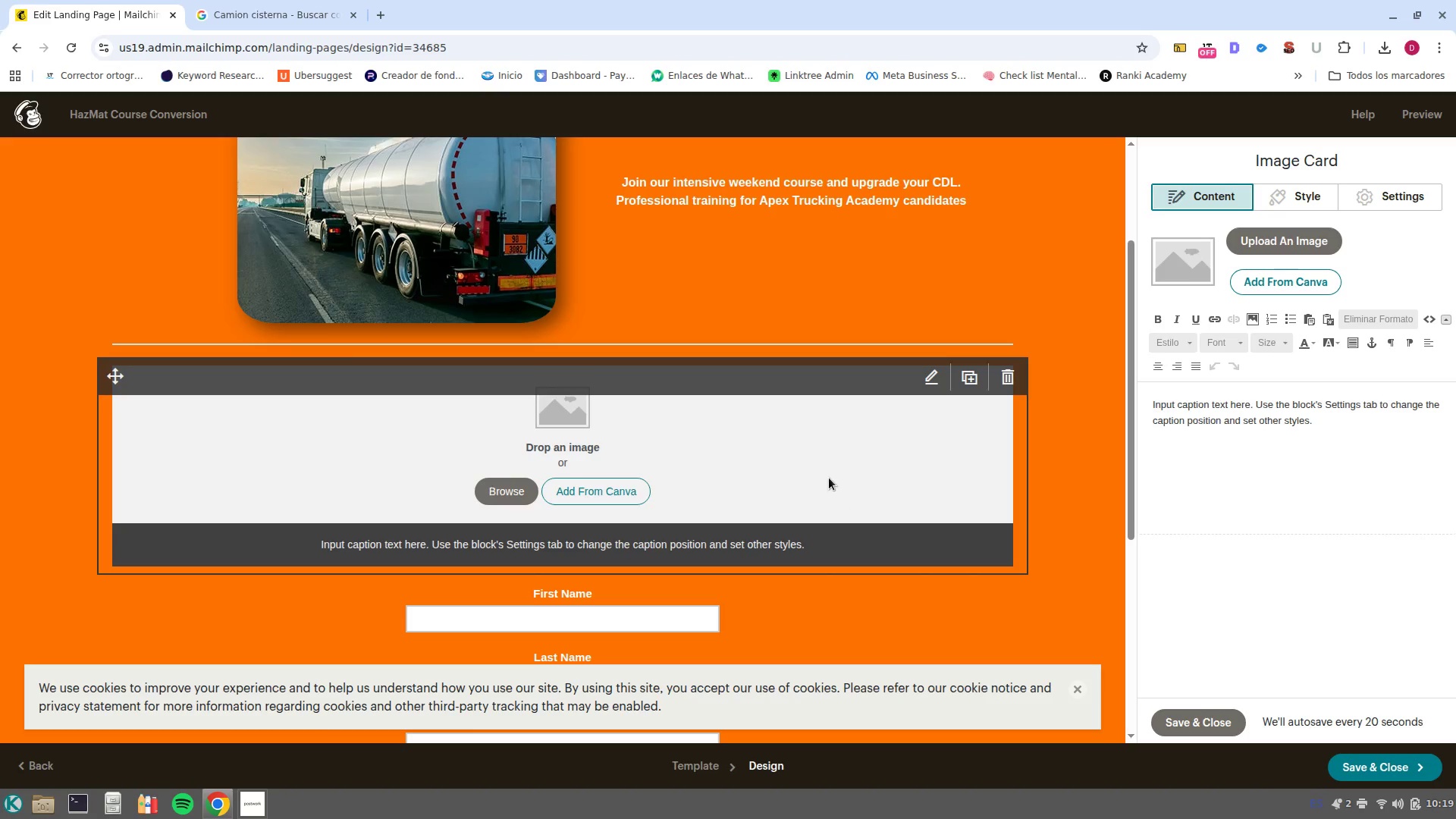 
left_click([1012, 375])
 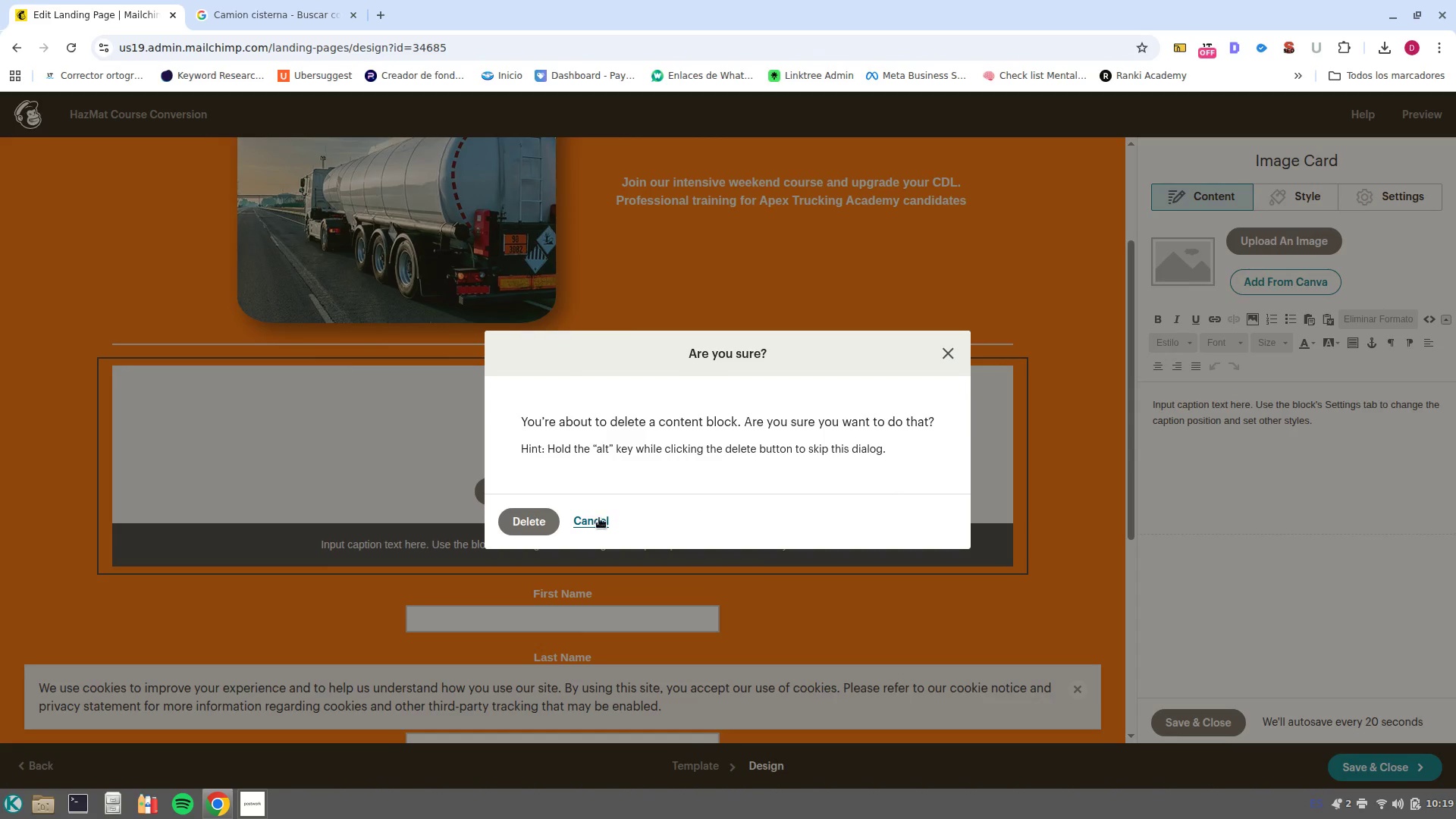 
left_click([560, 515])
 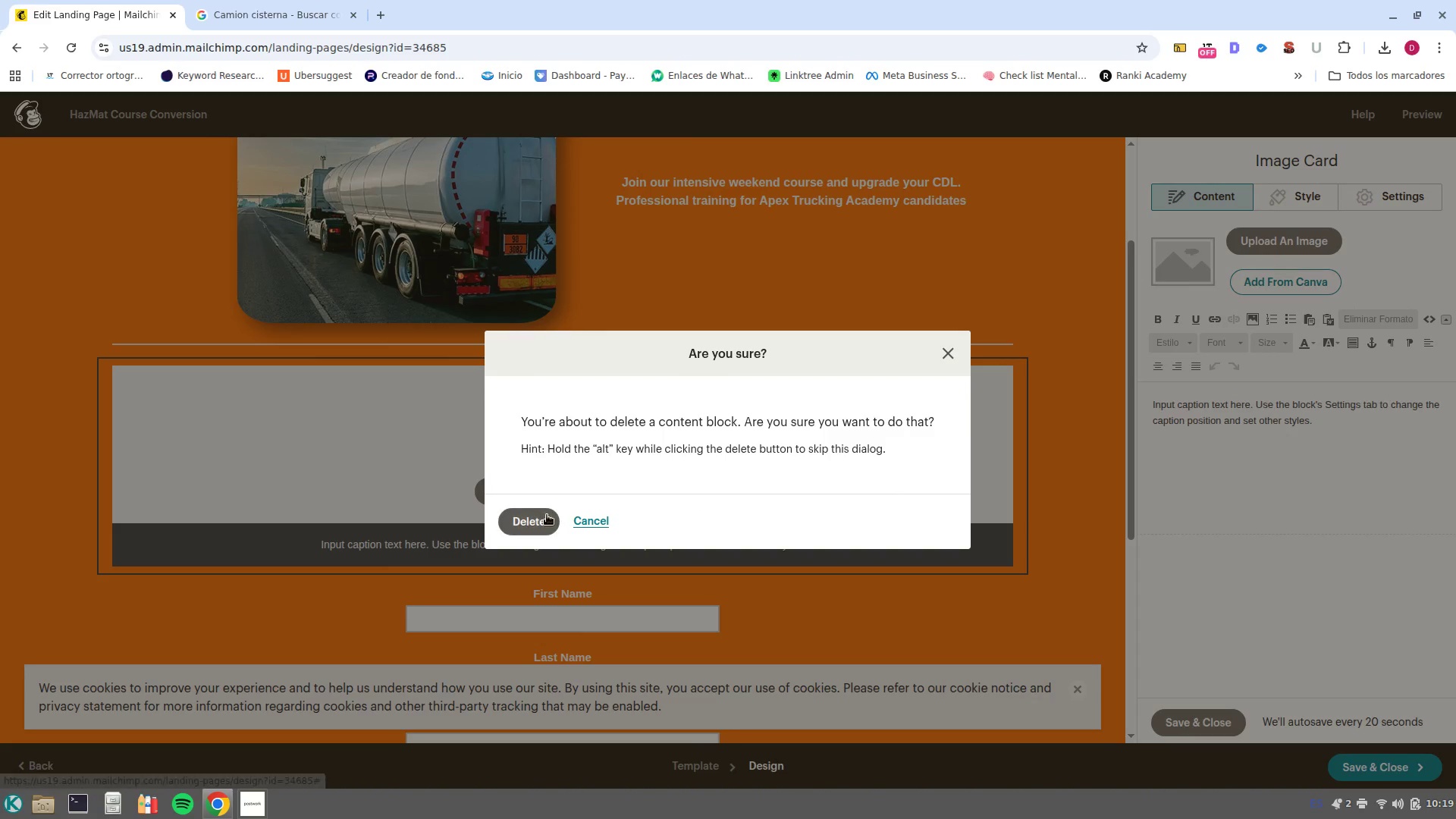 
left_click([547, 515])
 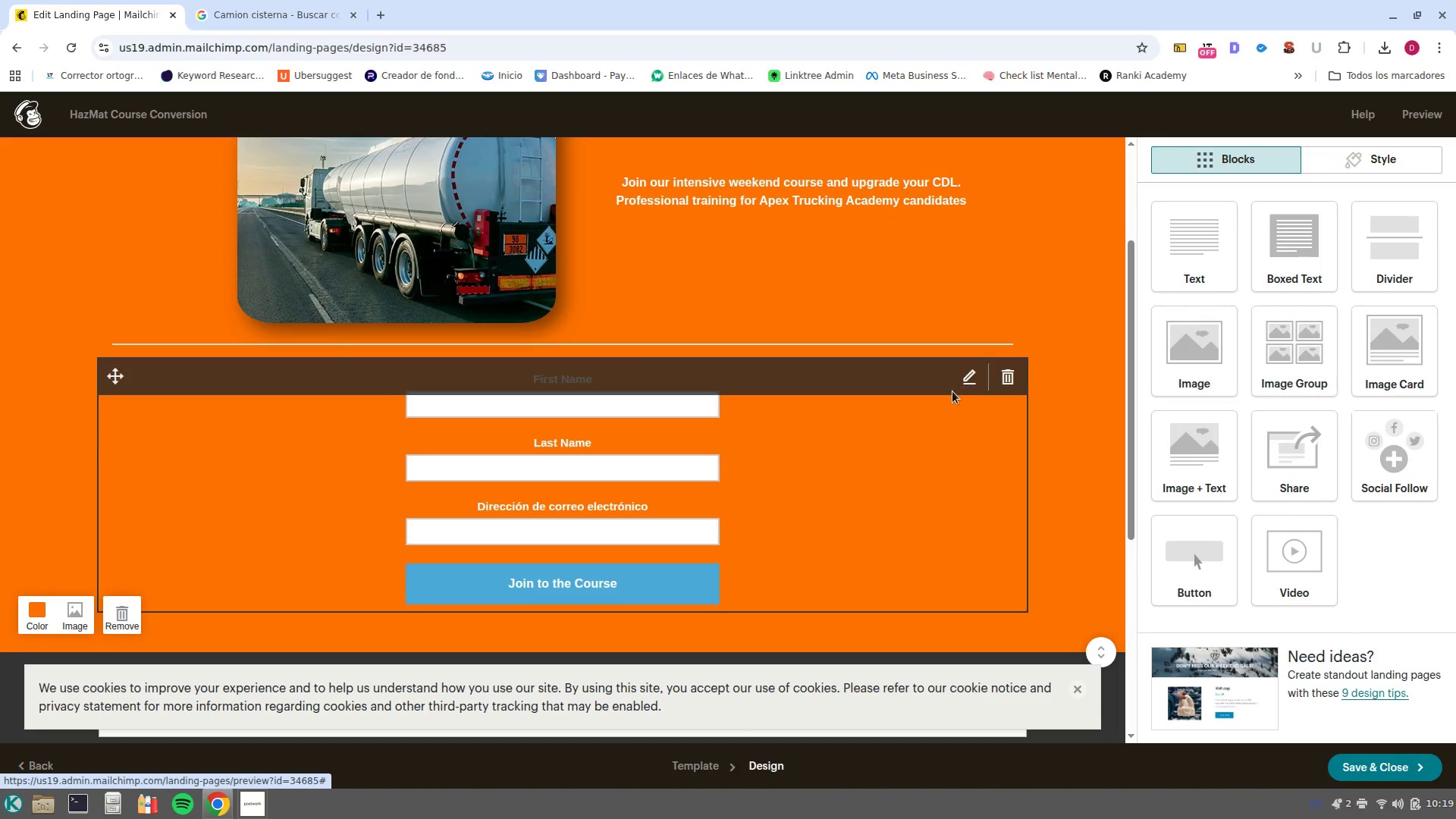 
left_click([906, 358])
 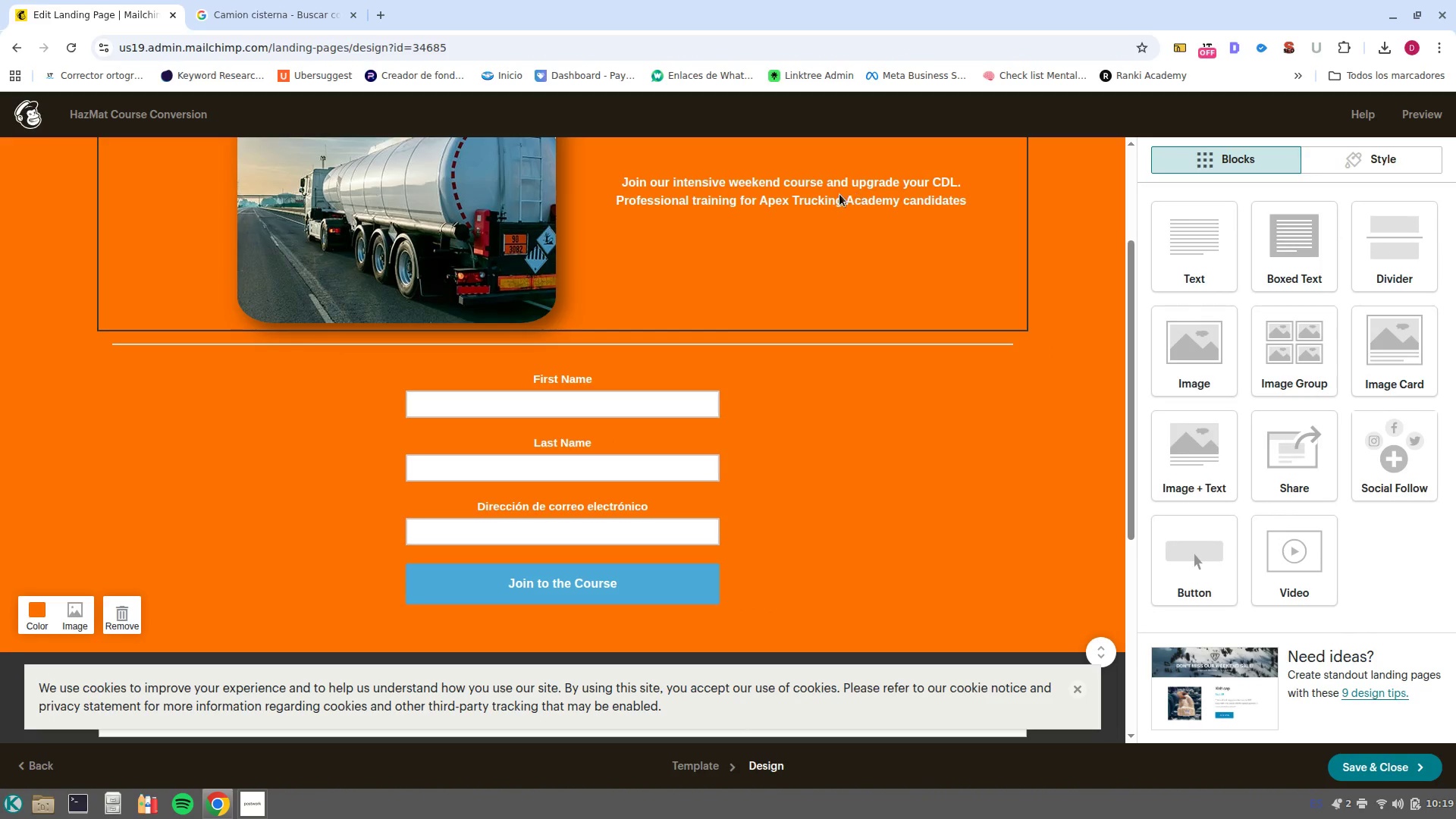 
left_click([759, 465])
 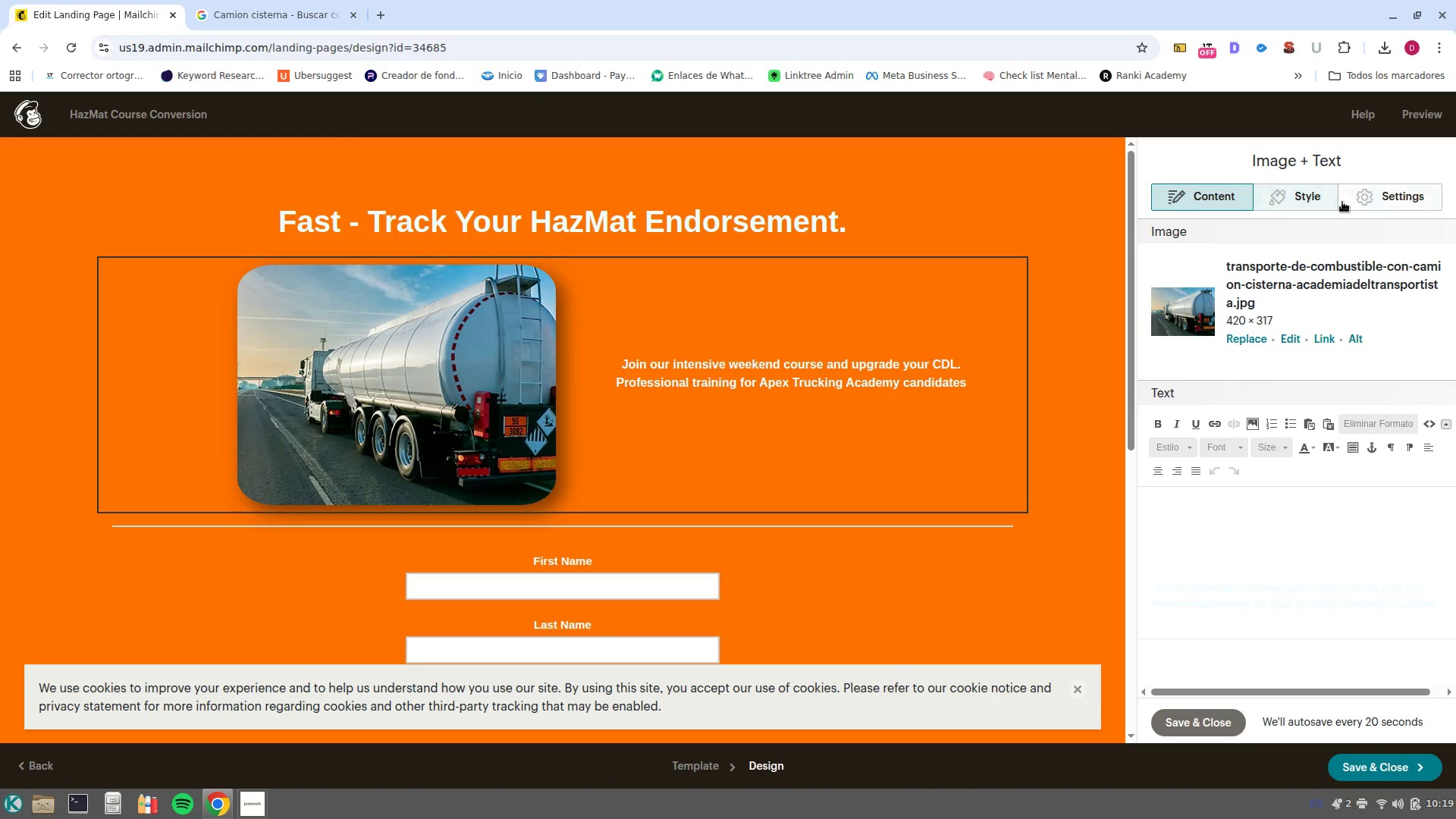 
scroll: coordinate [839, 278], scroll_direction: up, amount: 2.0
 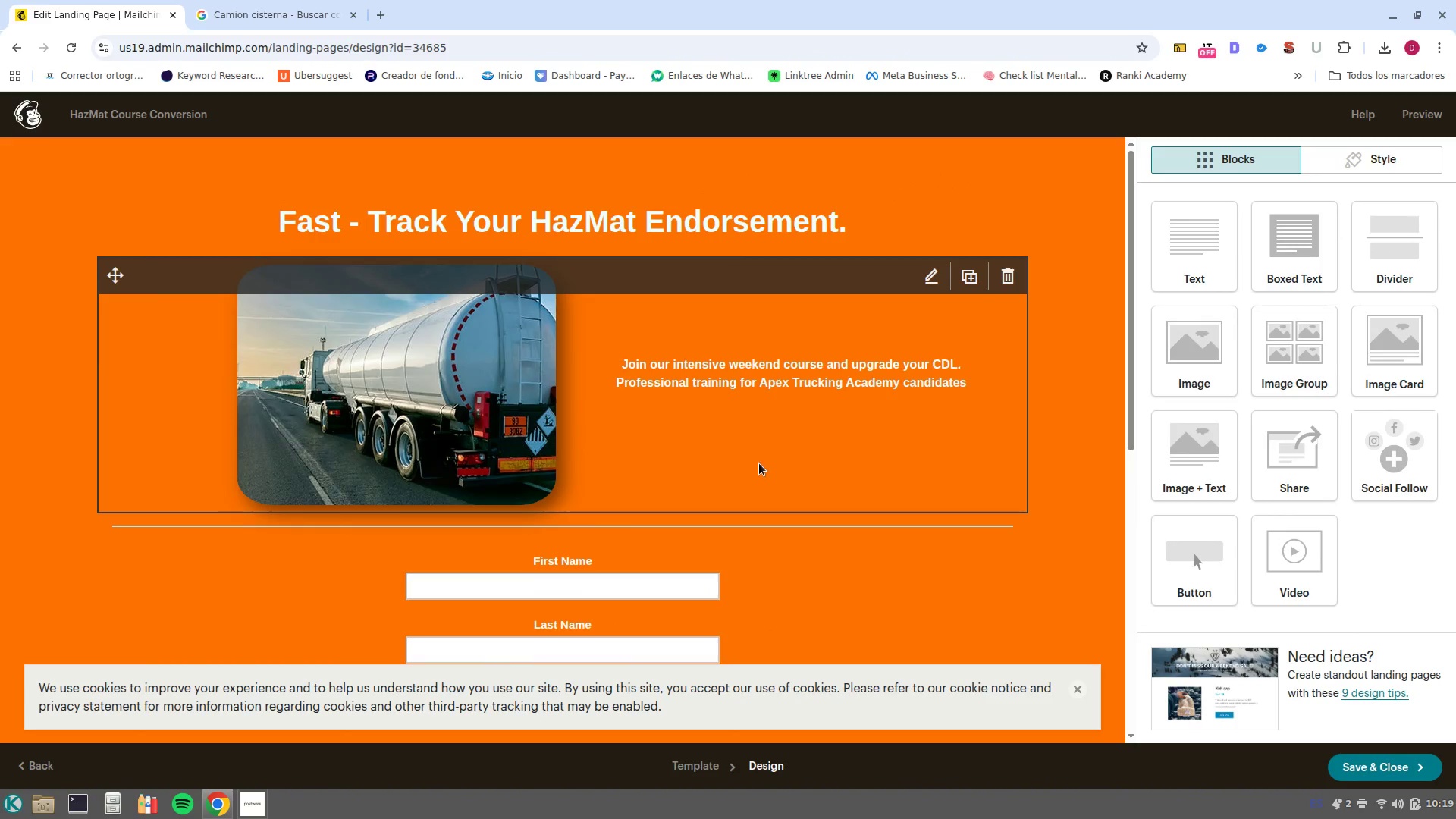 
left_click([1375, 209])
 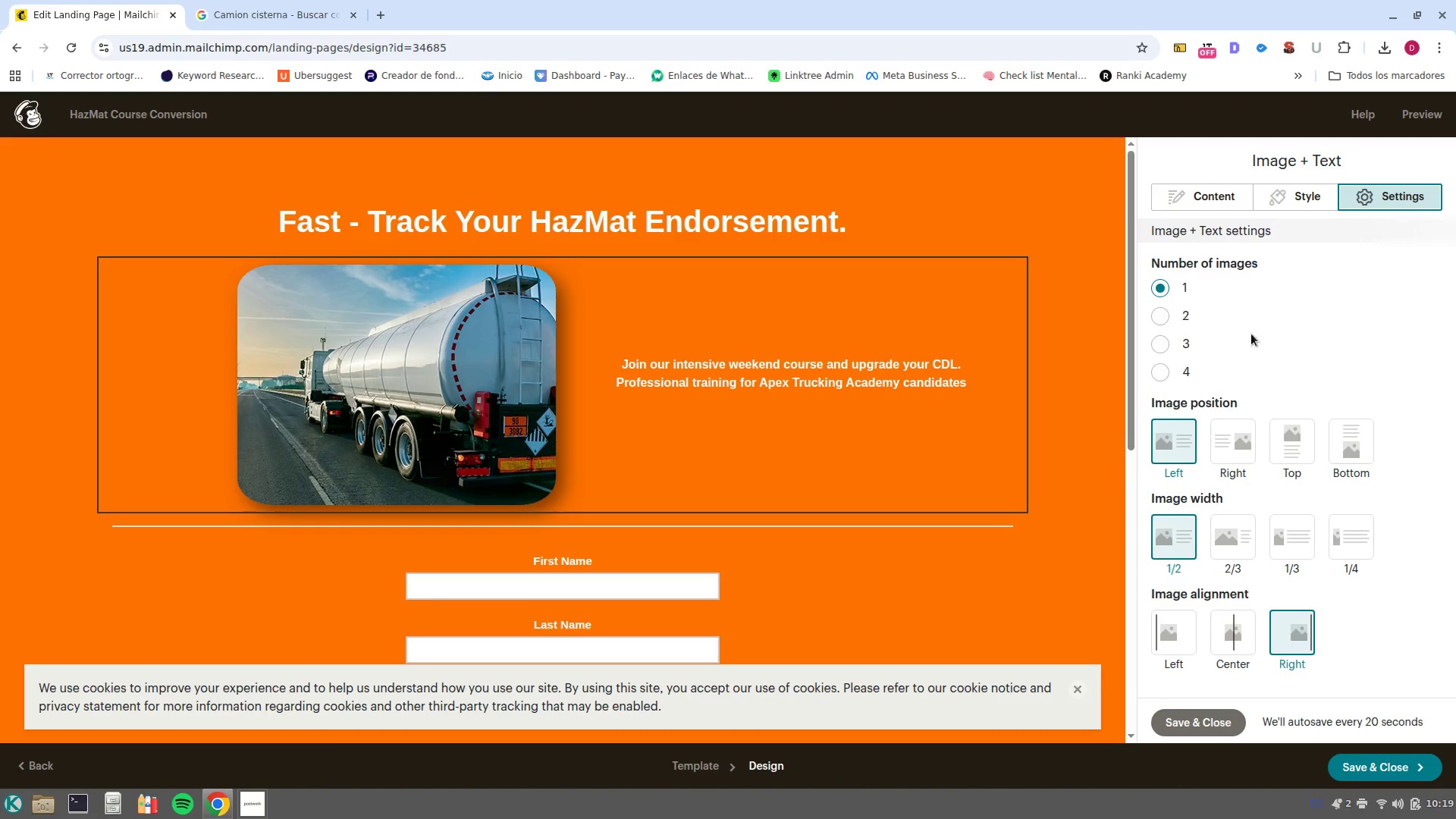 
wait(7.83)
 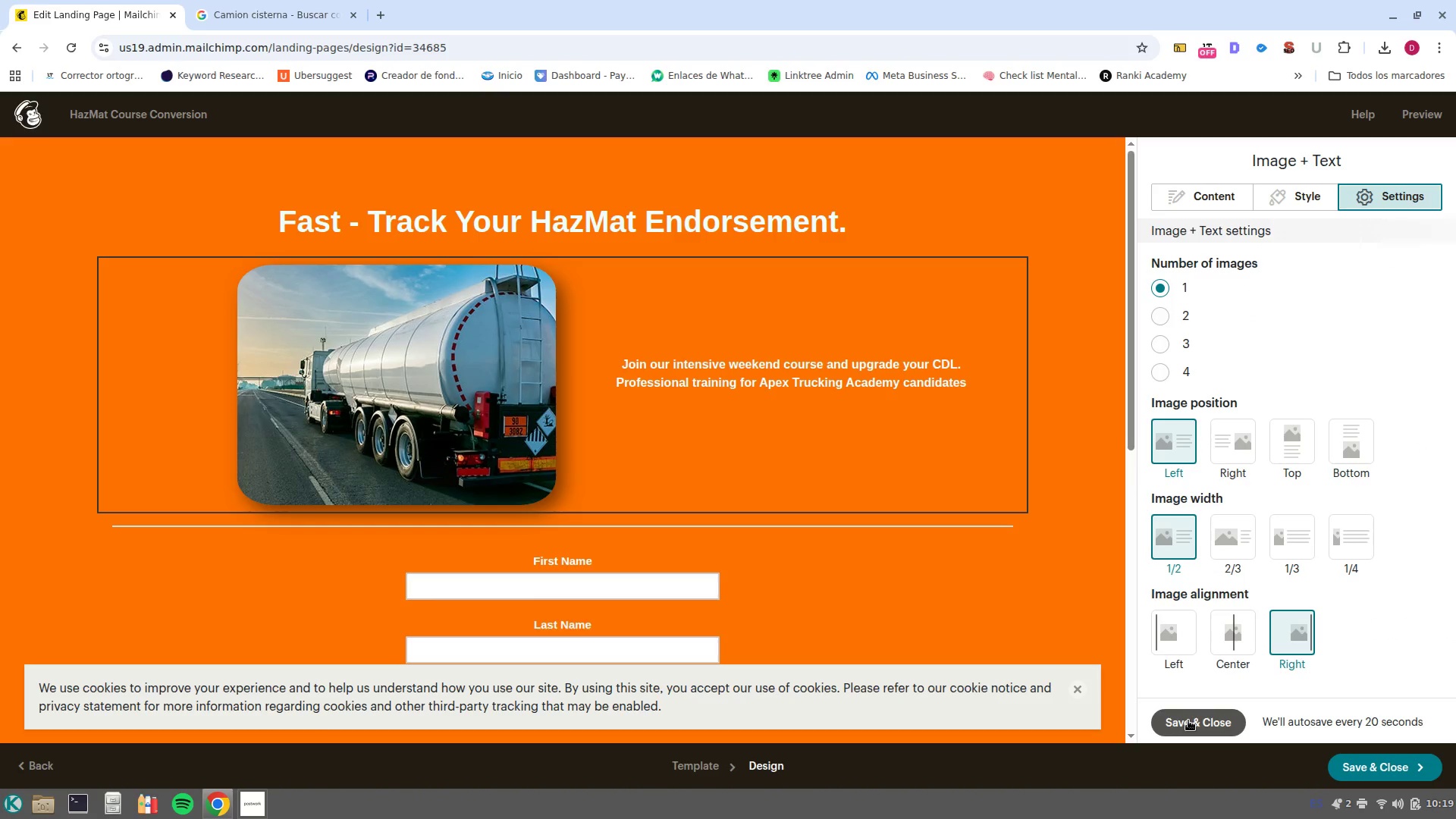 
left_click([1159, 318])
 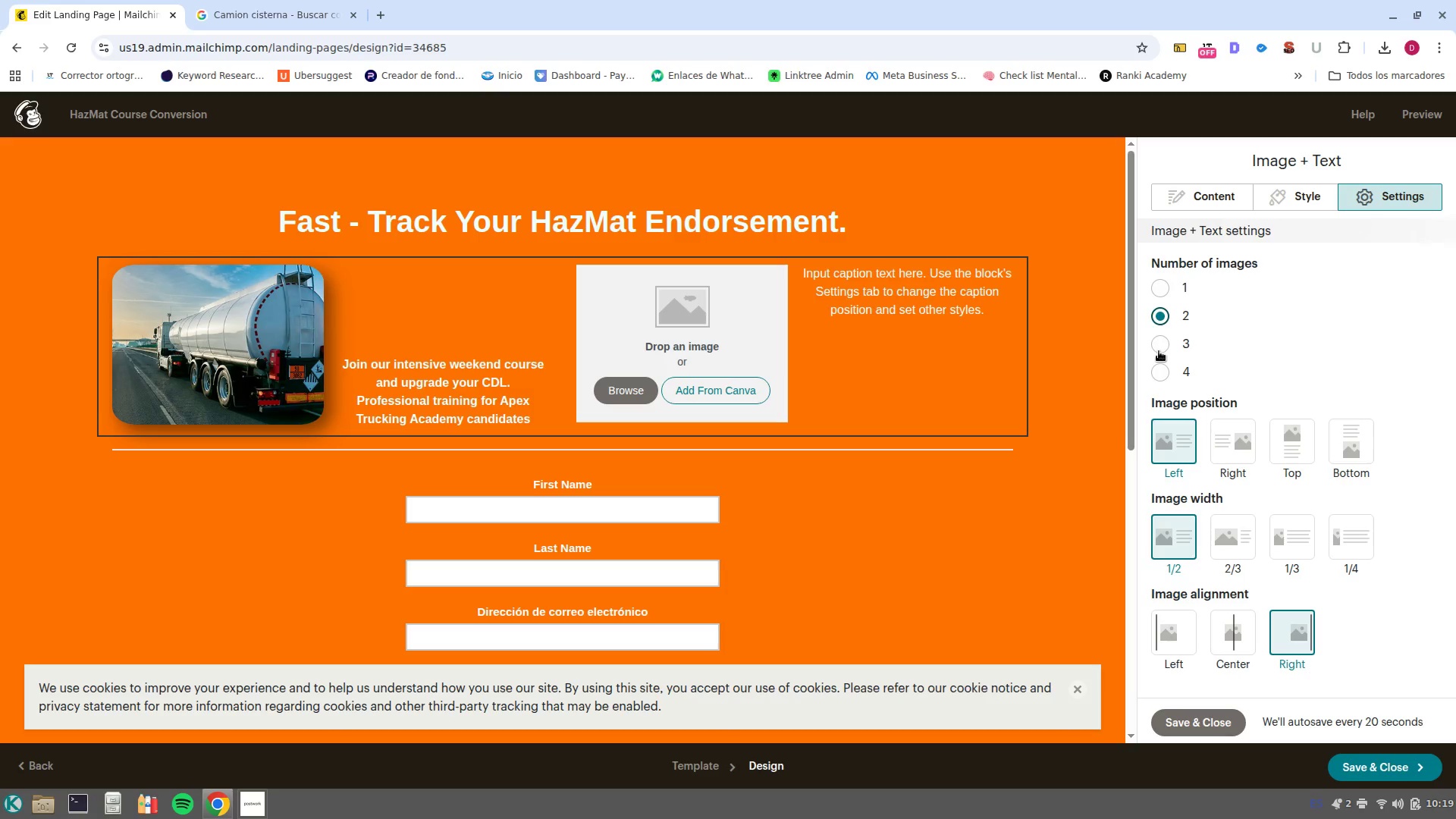 
key(Control+Z)
 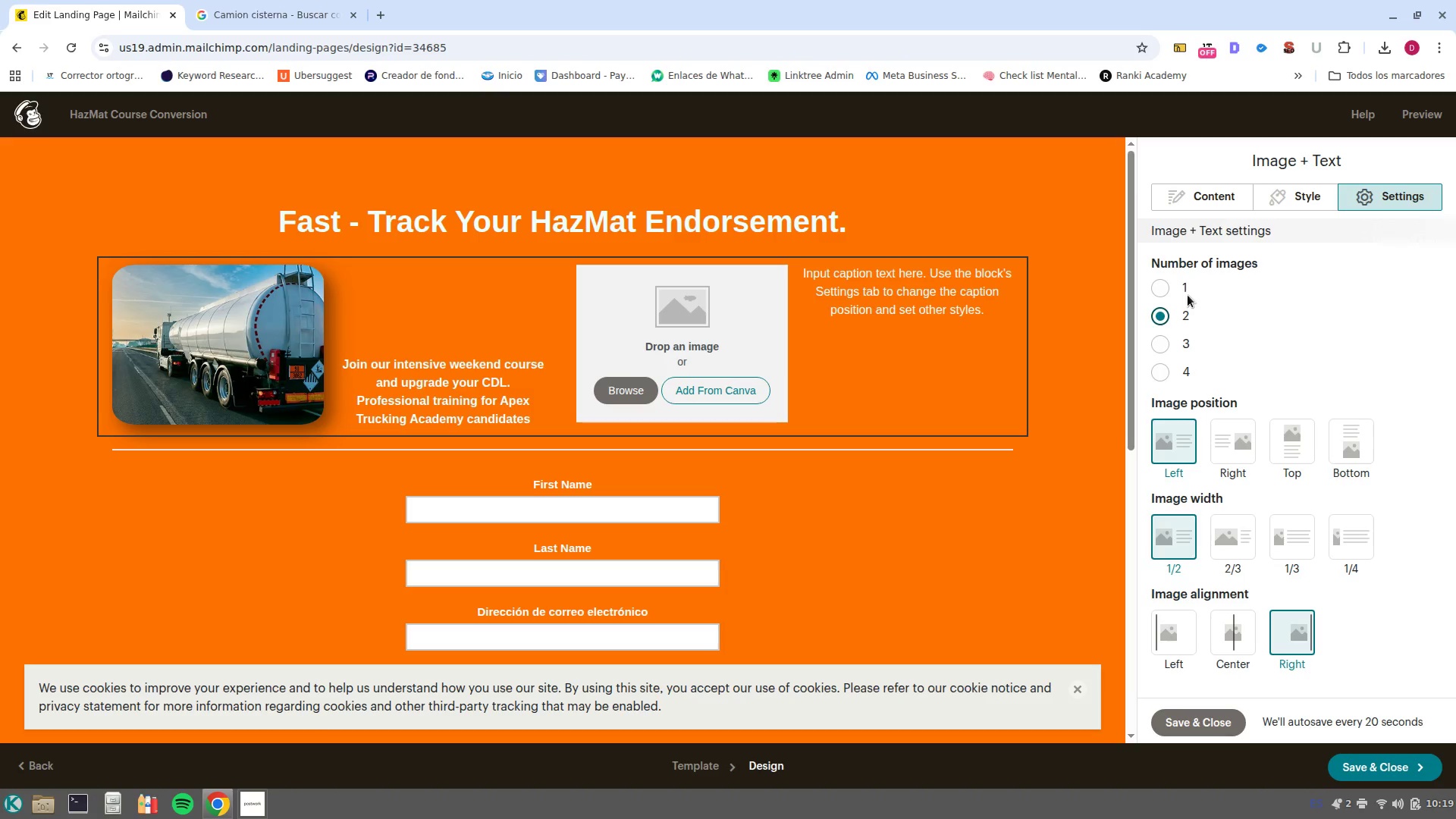 
left_click([1157, 285])
 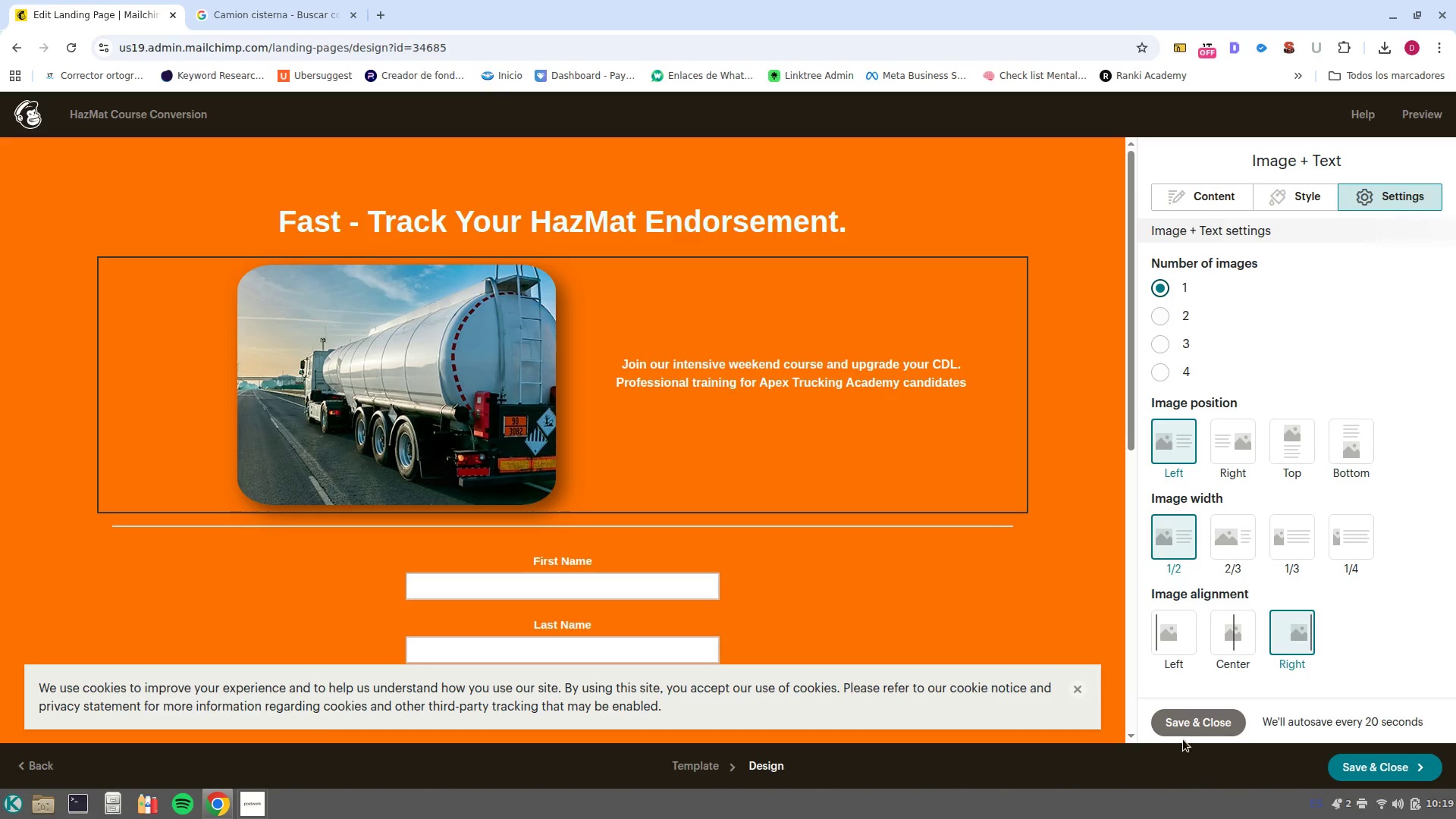 
left_click([1184, 730])
 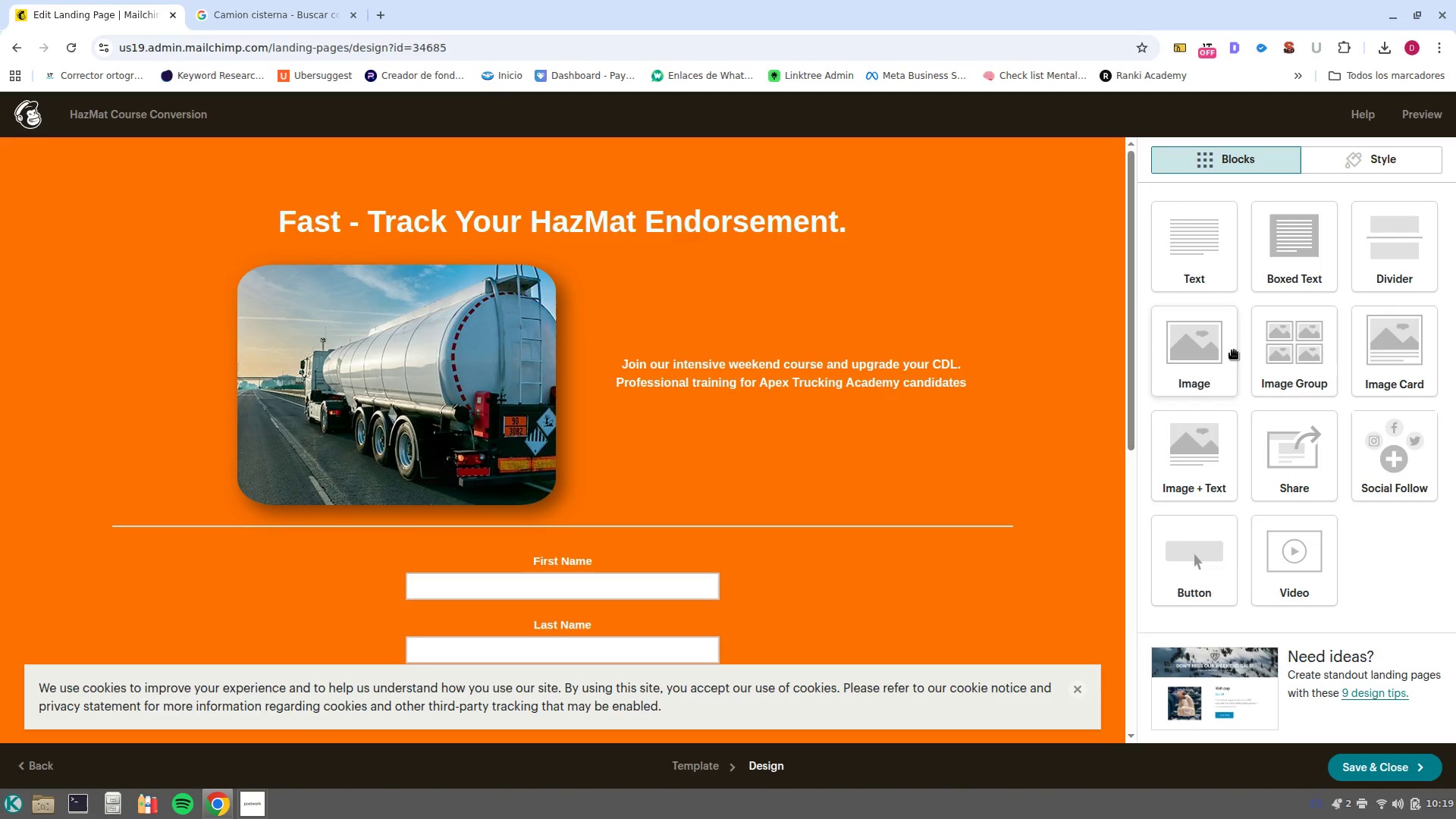 
left_click_drag(start_coordinate=[1225, 440], to_coordinate=[607, 551])
 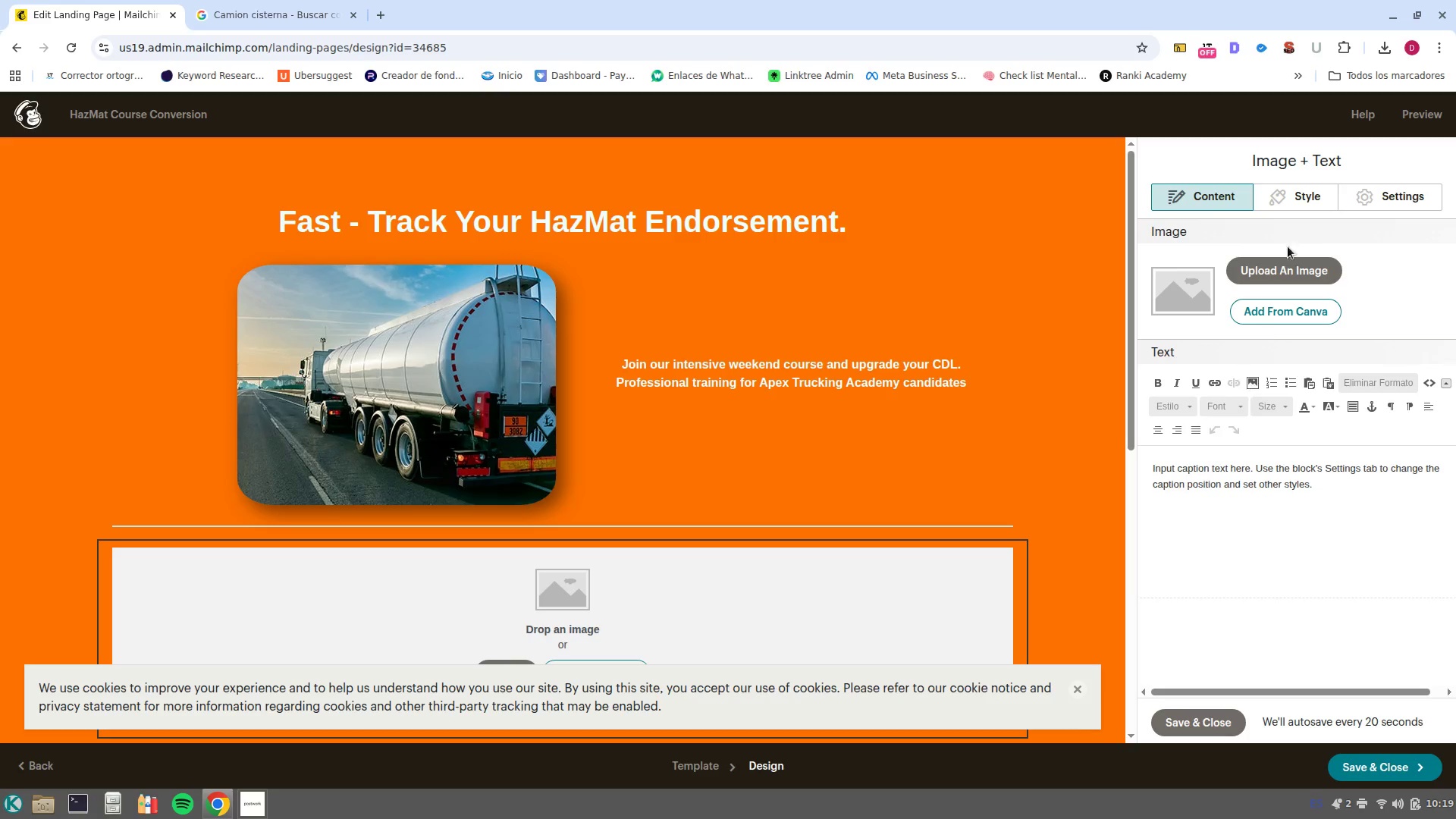 
left_click([1375, 209])
 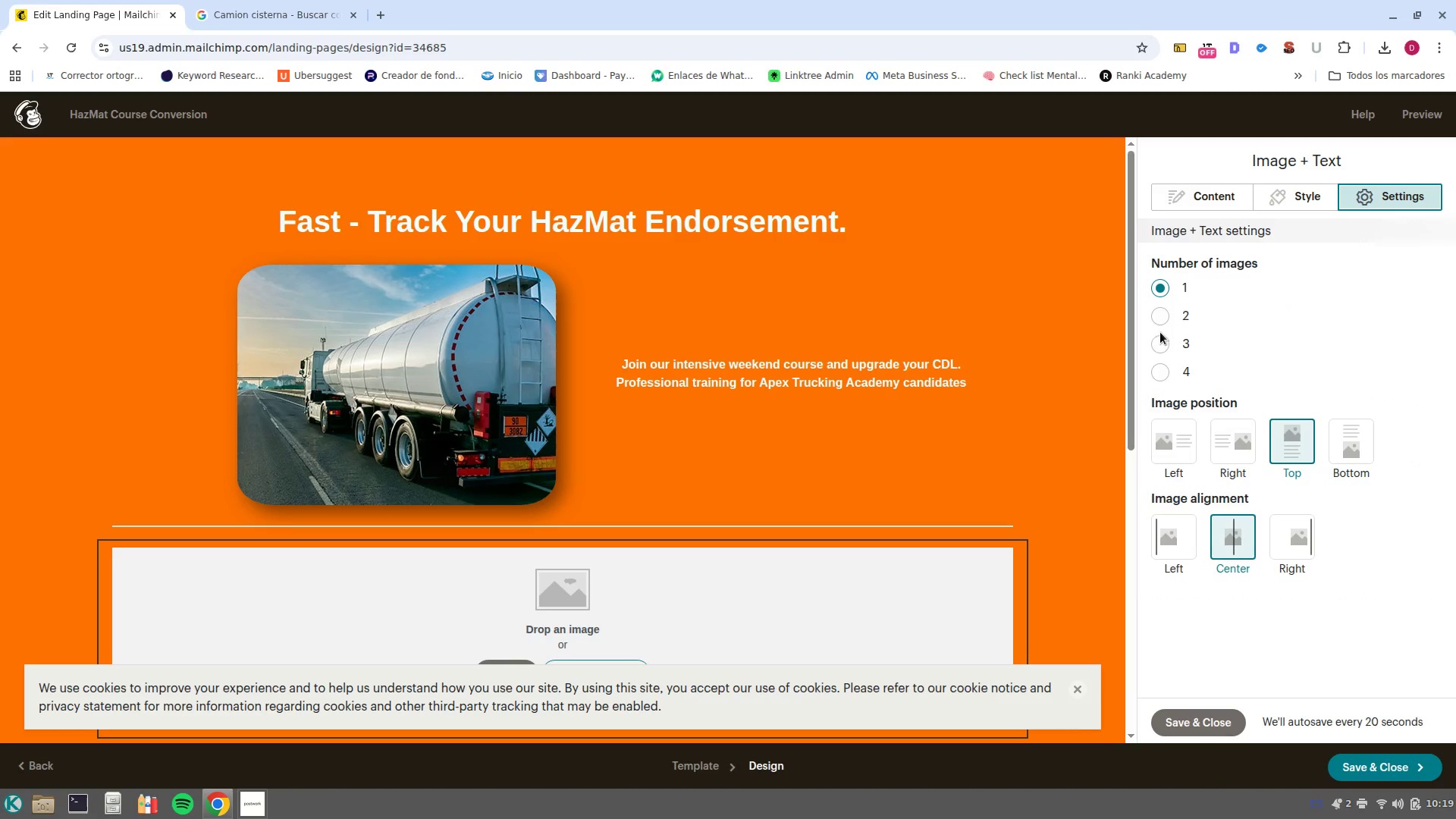 
left_click([1160, 349])
 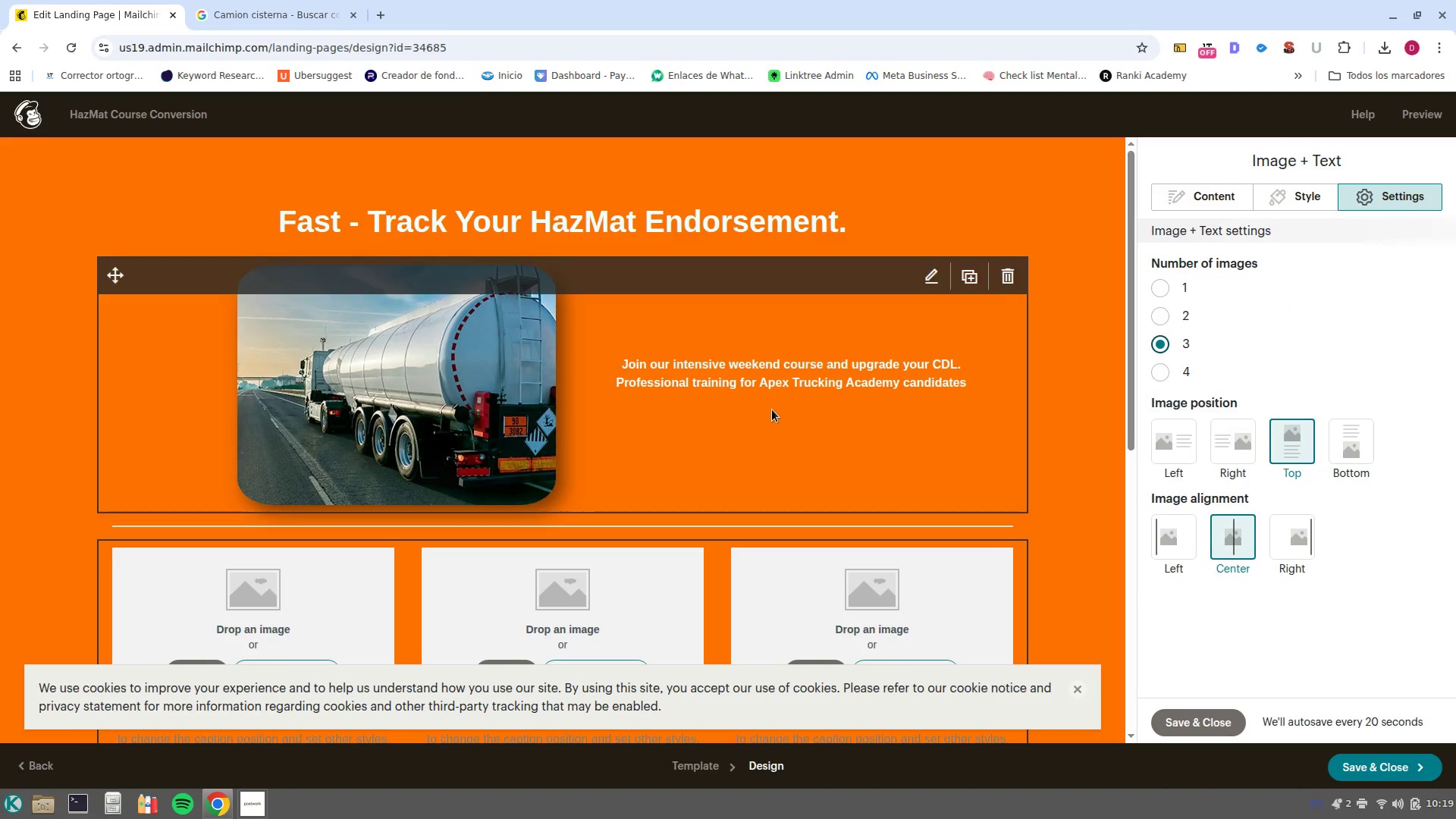 
scroll: coordinate [772, 411], scroll_direction: down, amount: 3.0
 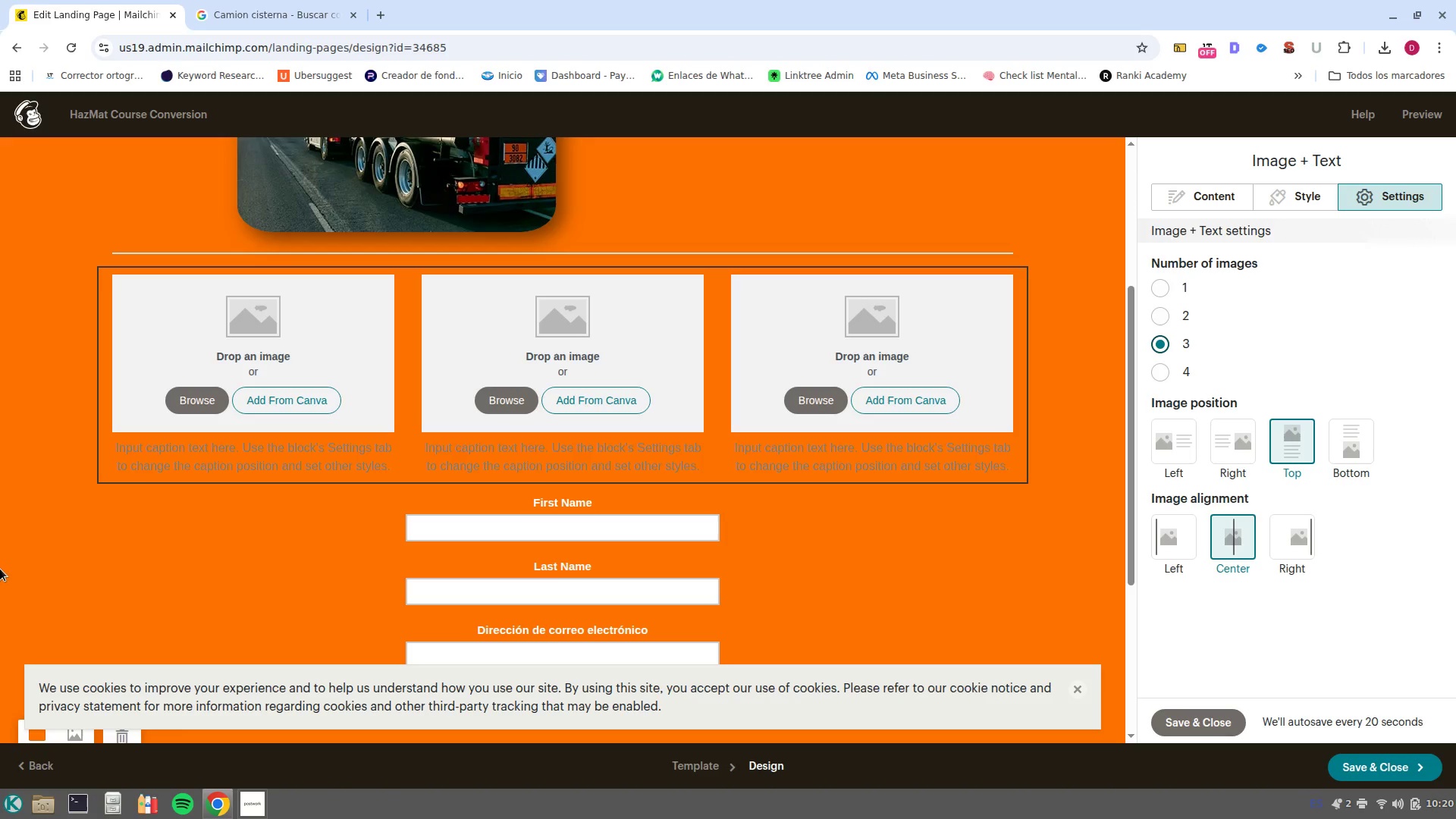 
wait(23.88)
 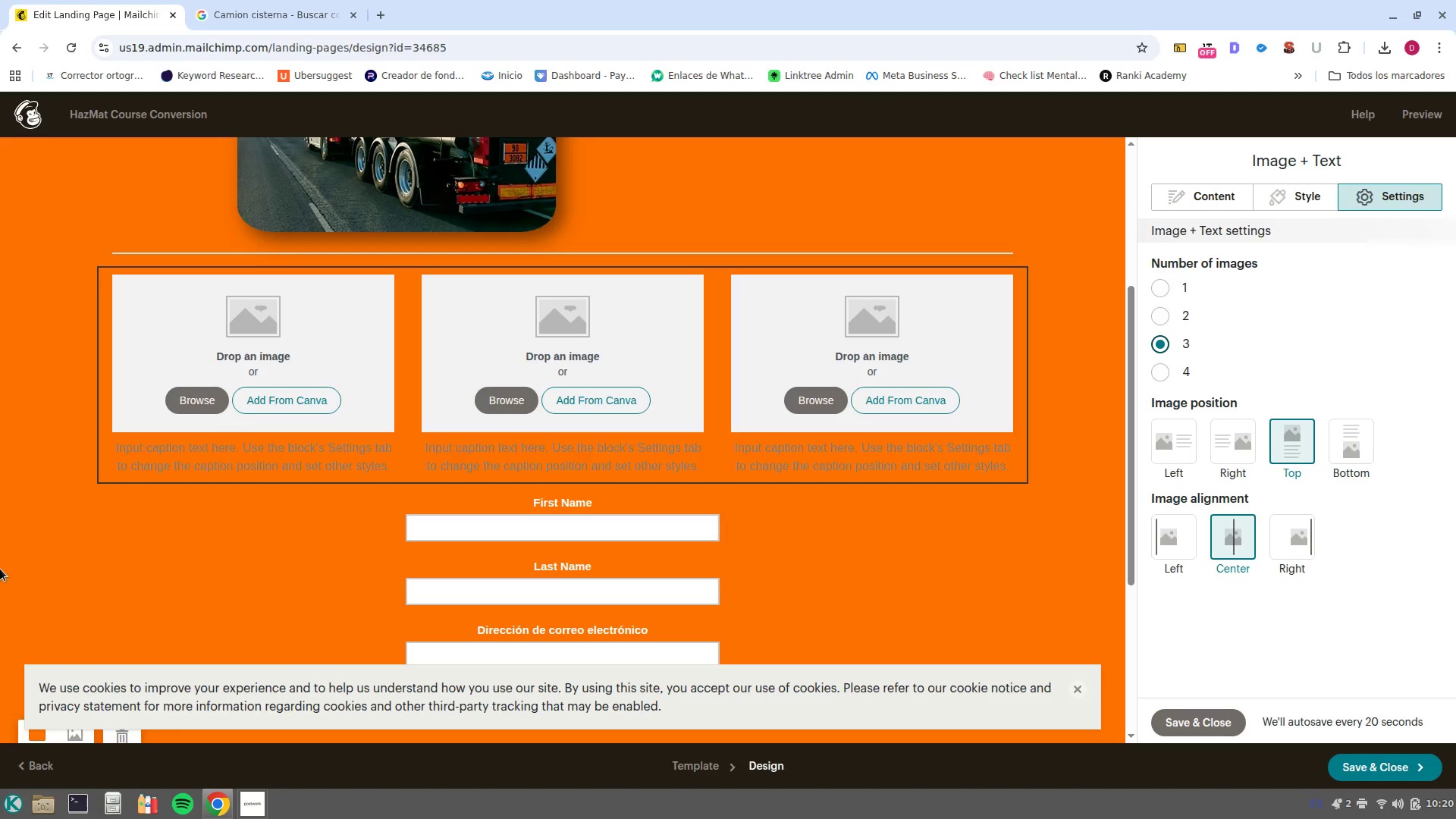 
left_click([1229, 202])
 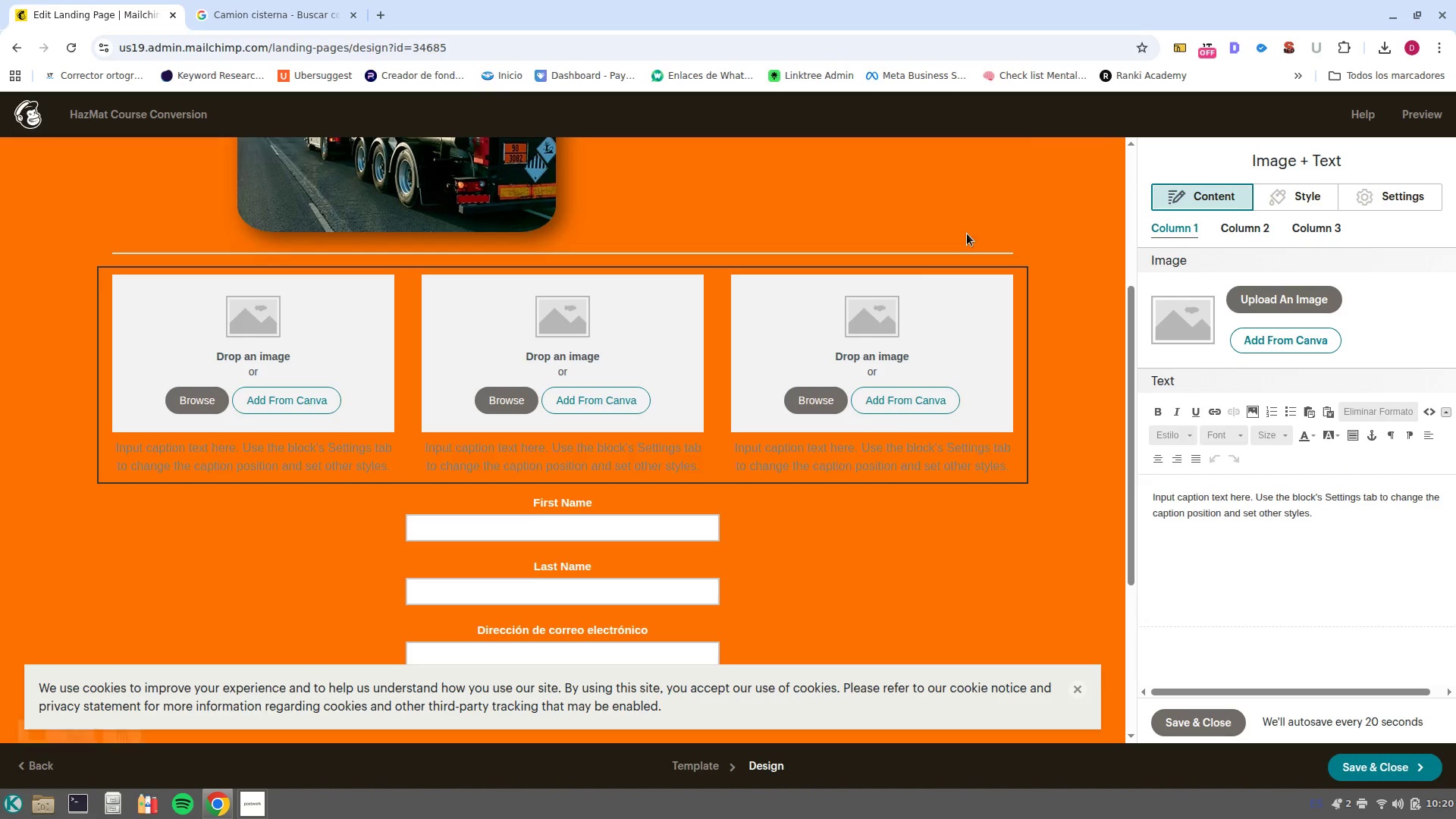 
scroll: coordinate [811, 414], scroll_direction: up, amount: 4.0
 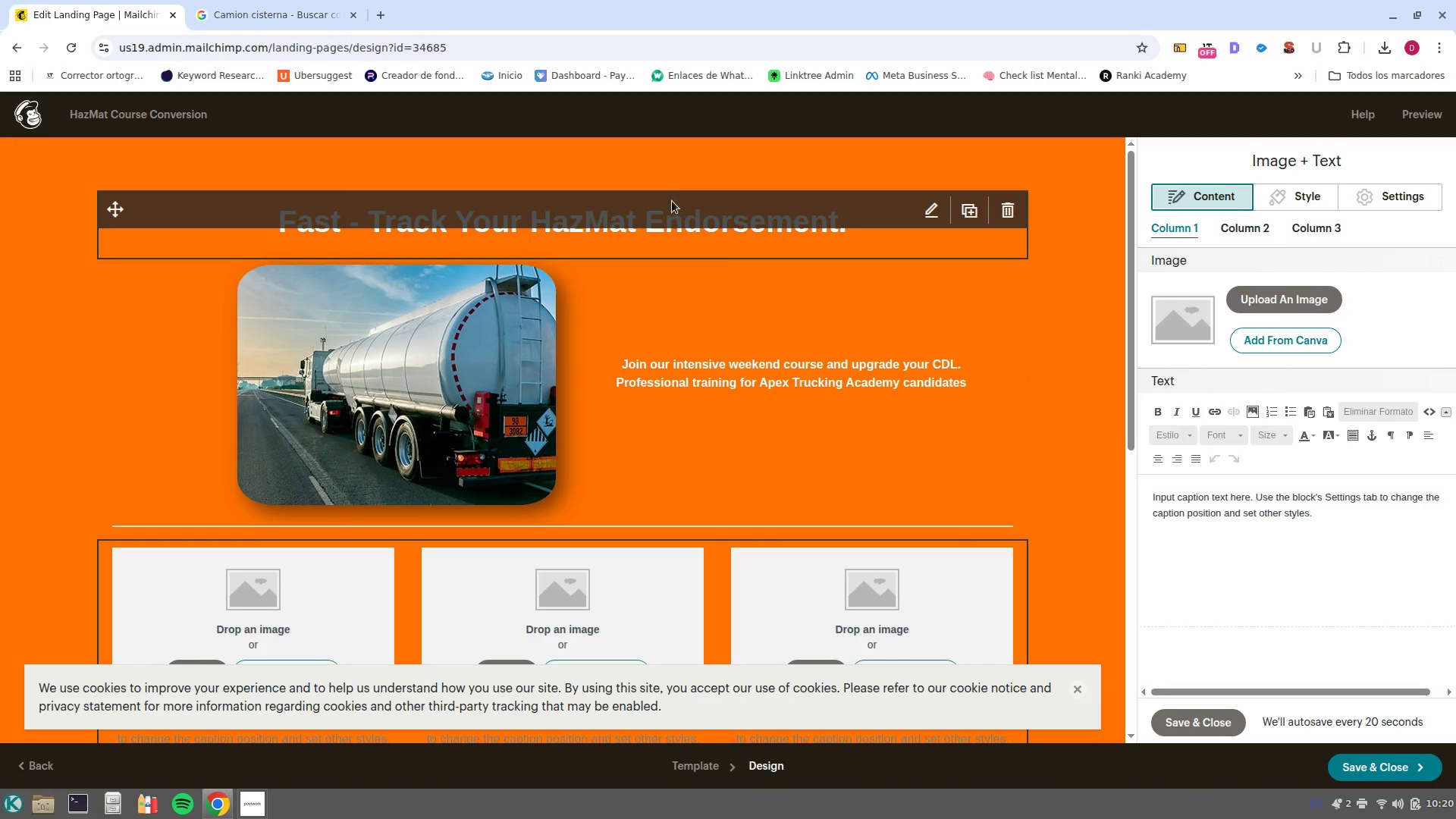 
left_click([676, 223])
 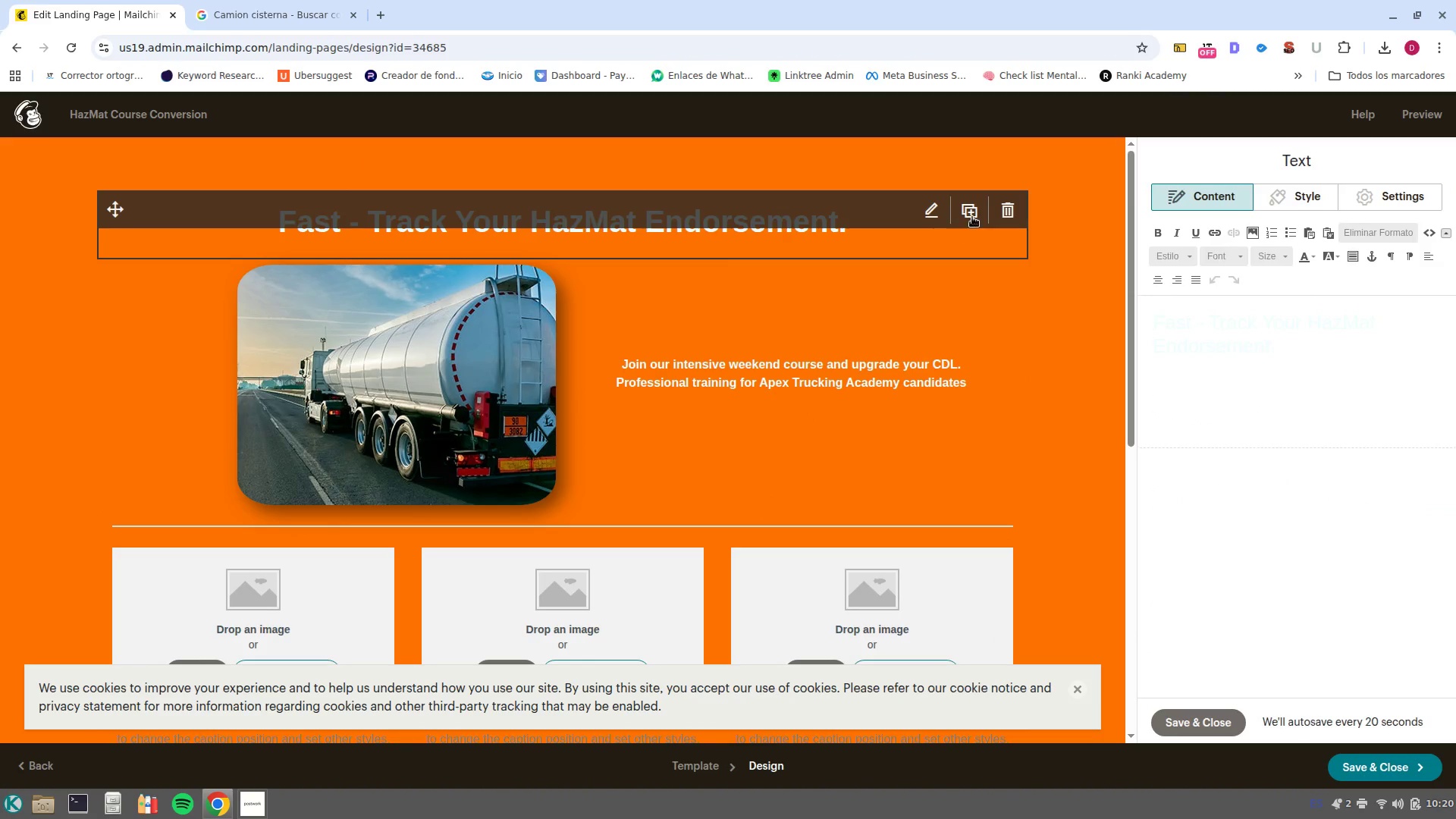 
left_click([970, 215])
 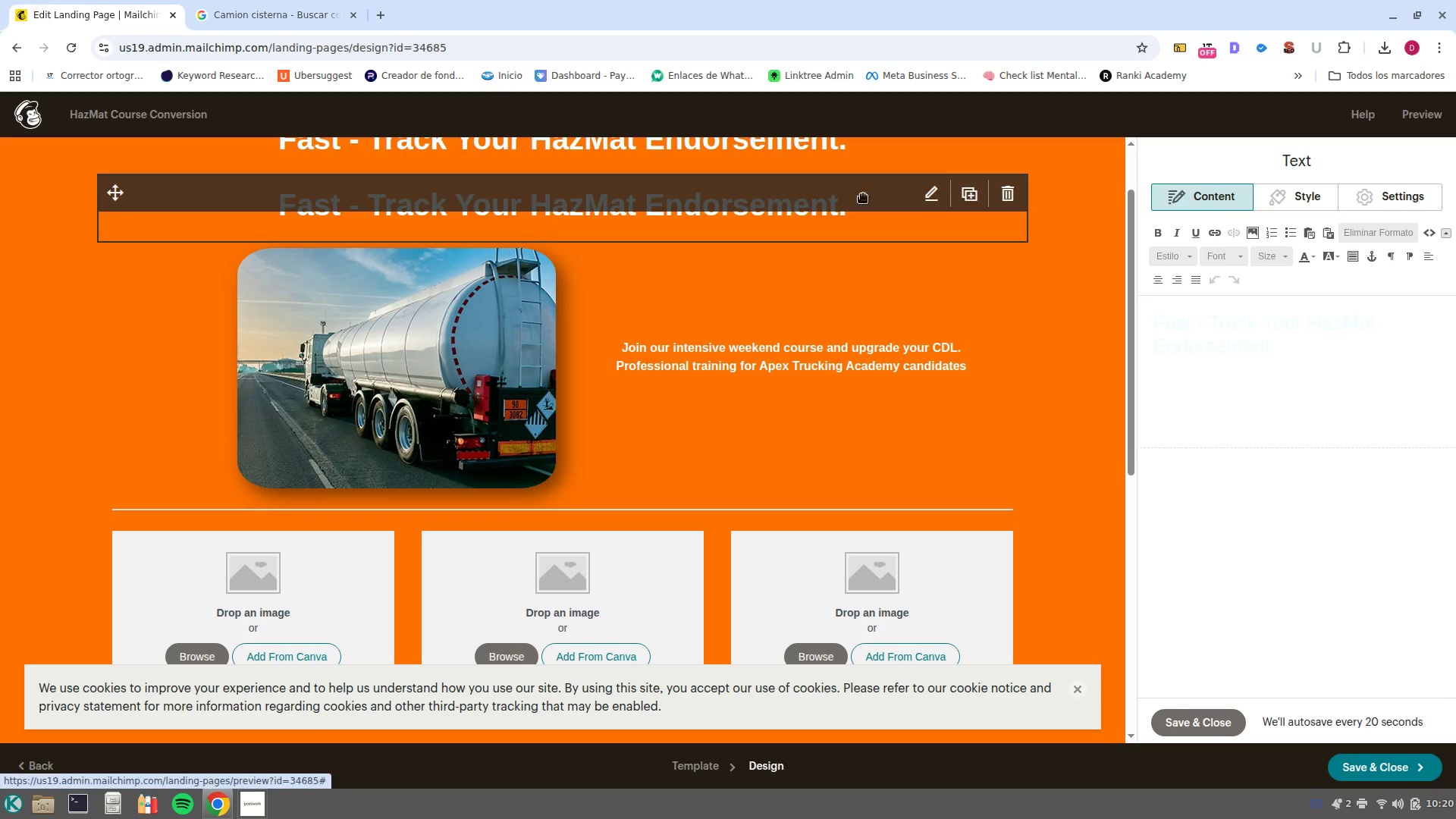 
left_click_drag(start_coordinate=[122, 193], to_coordinate=[431, 451])
 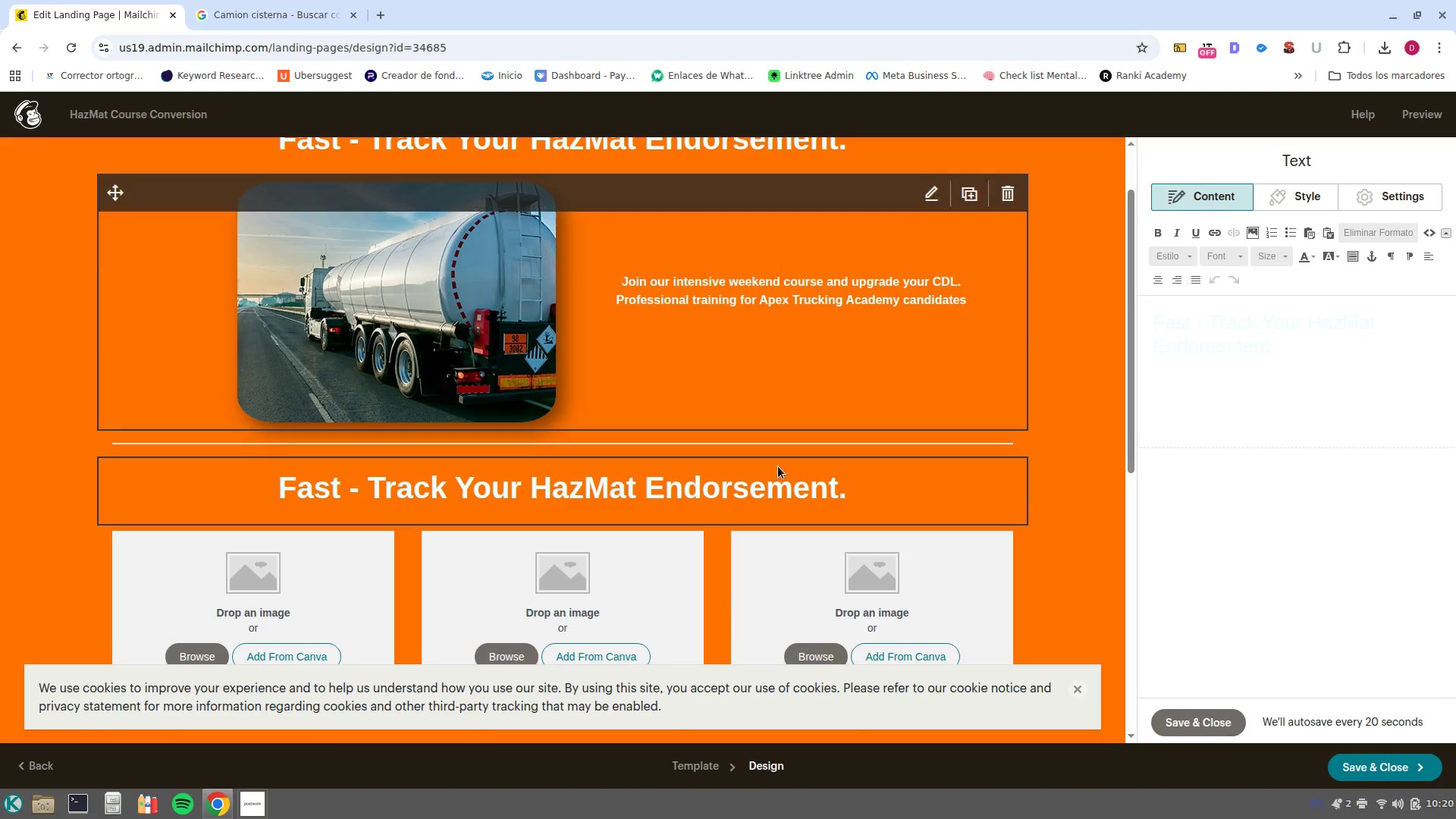 
left_click([802, 512])
 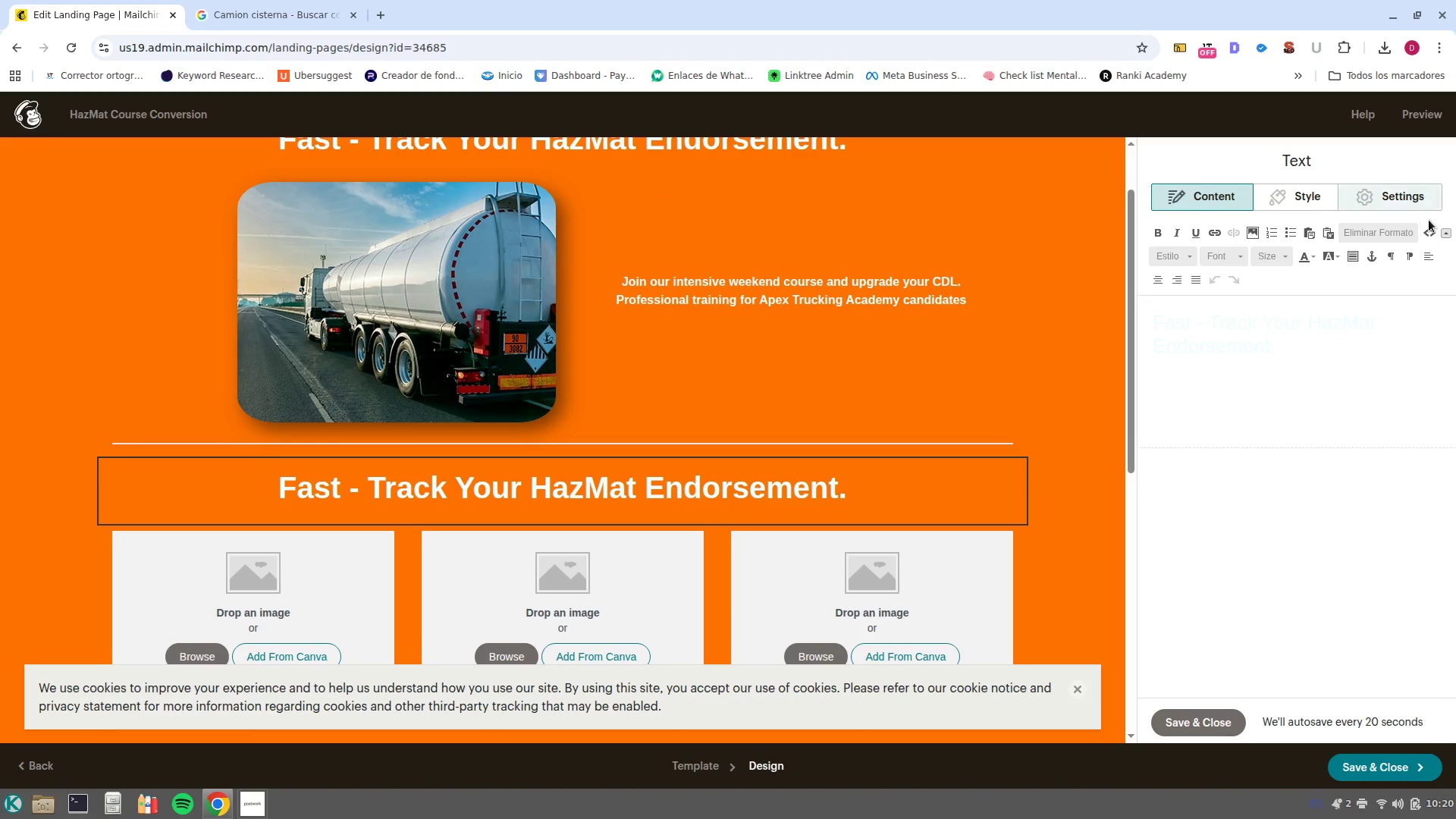 
left_click([1427, 233])
 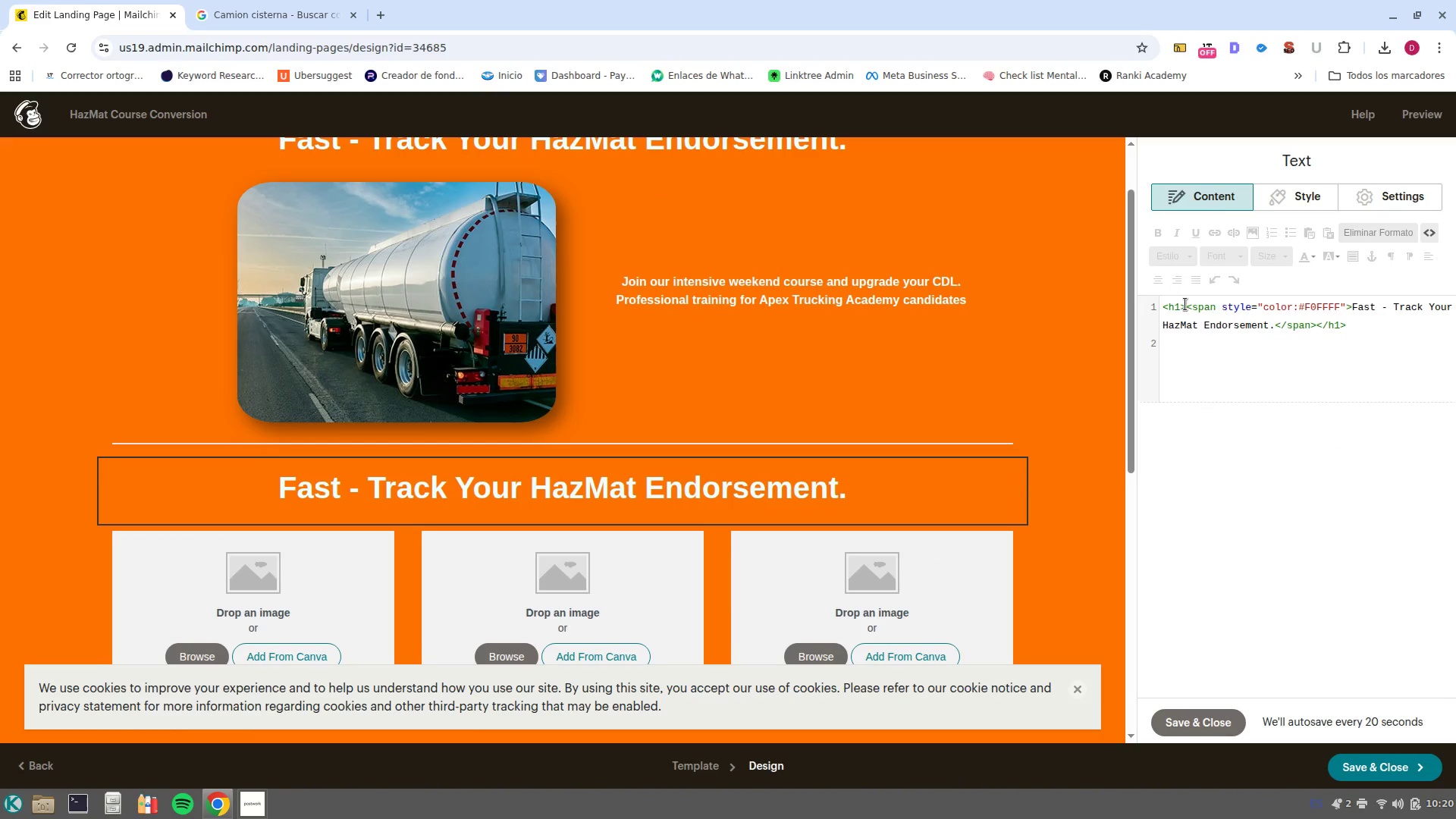 
left_click([1184, 306])
 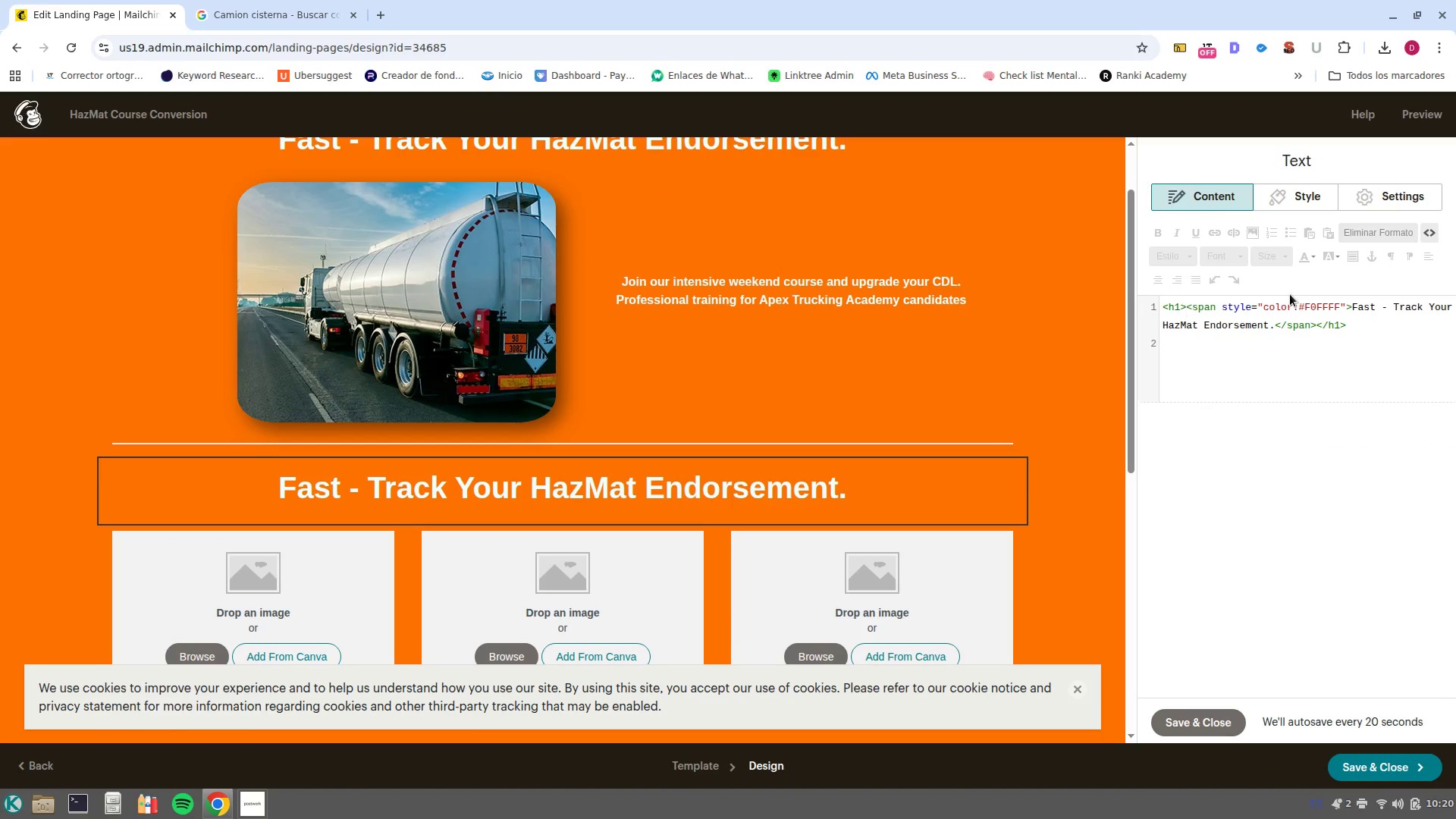 
key(ArrowLeft)
 